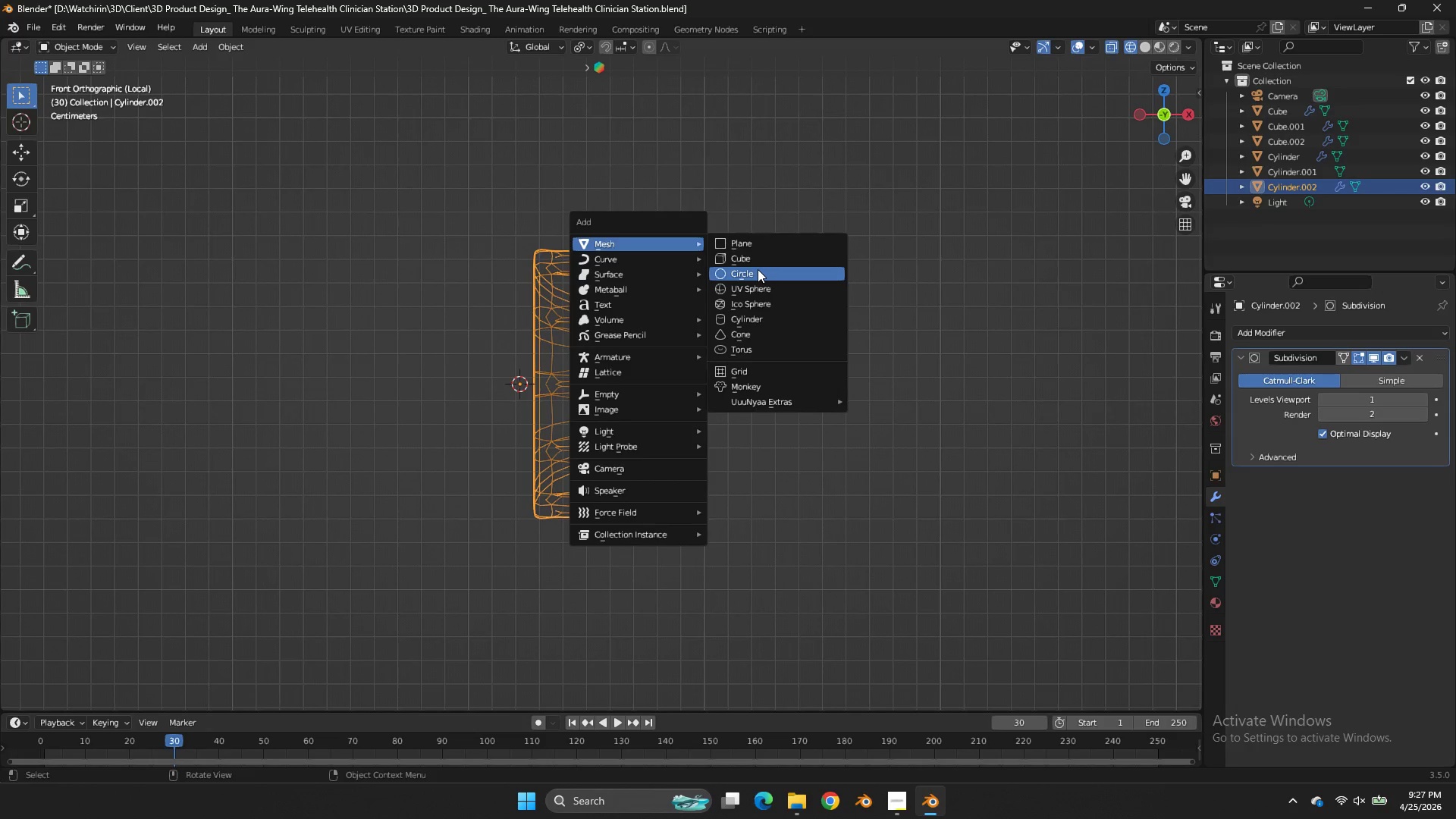 
mouse_move([758, 301])
 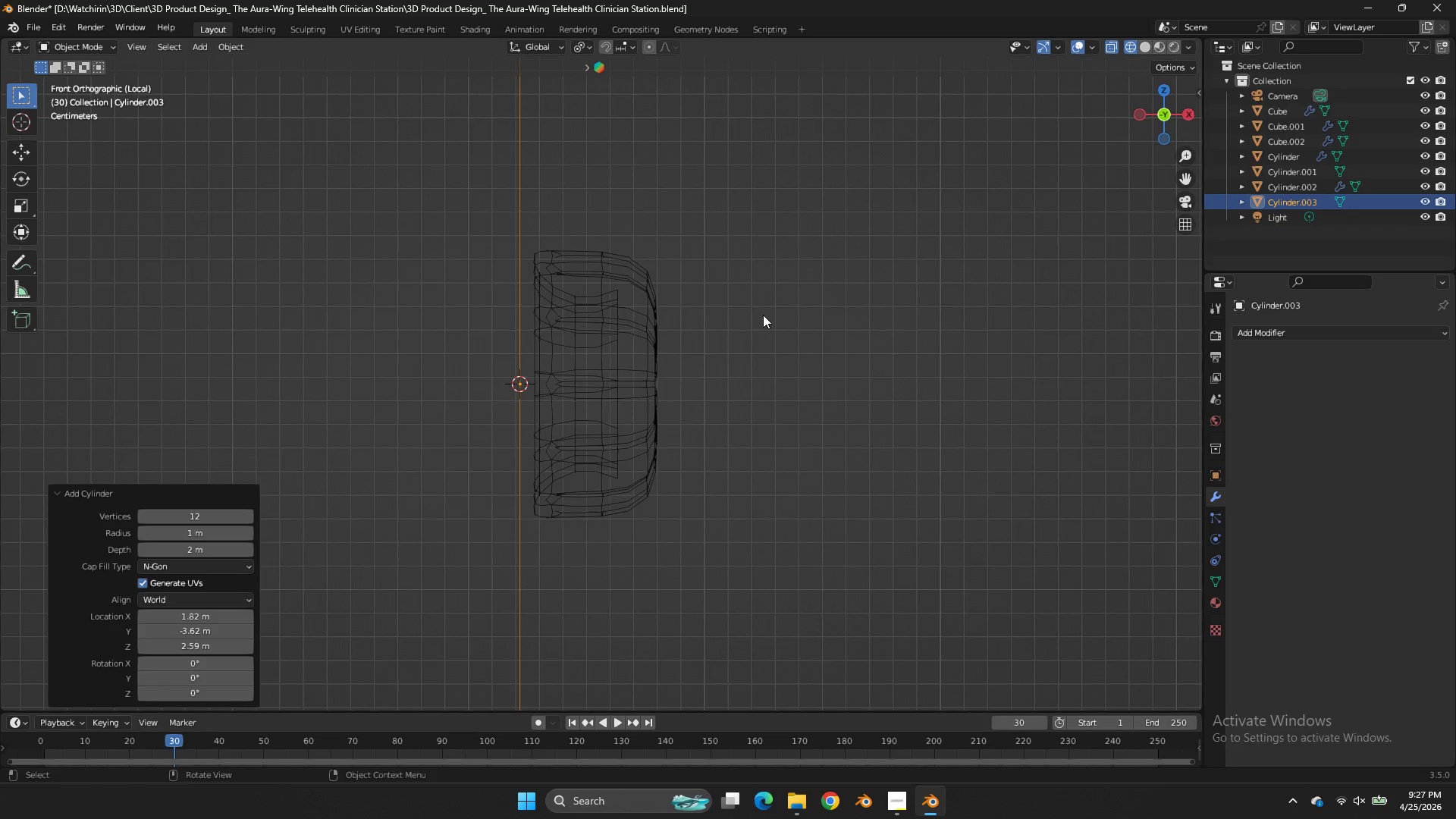 
left_click([763, 315])
 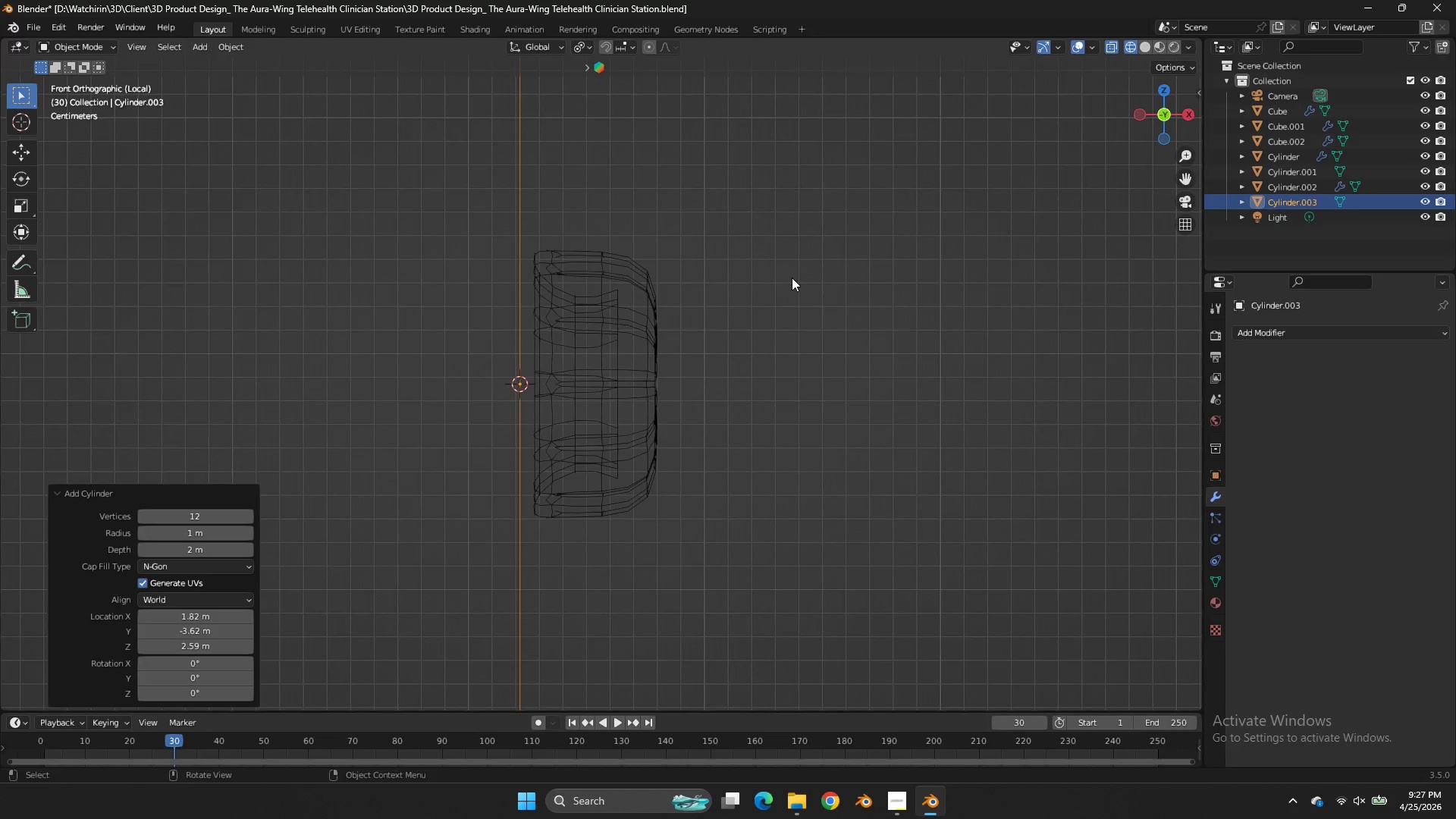 
key(S)
 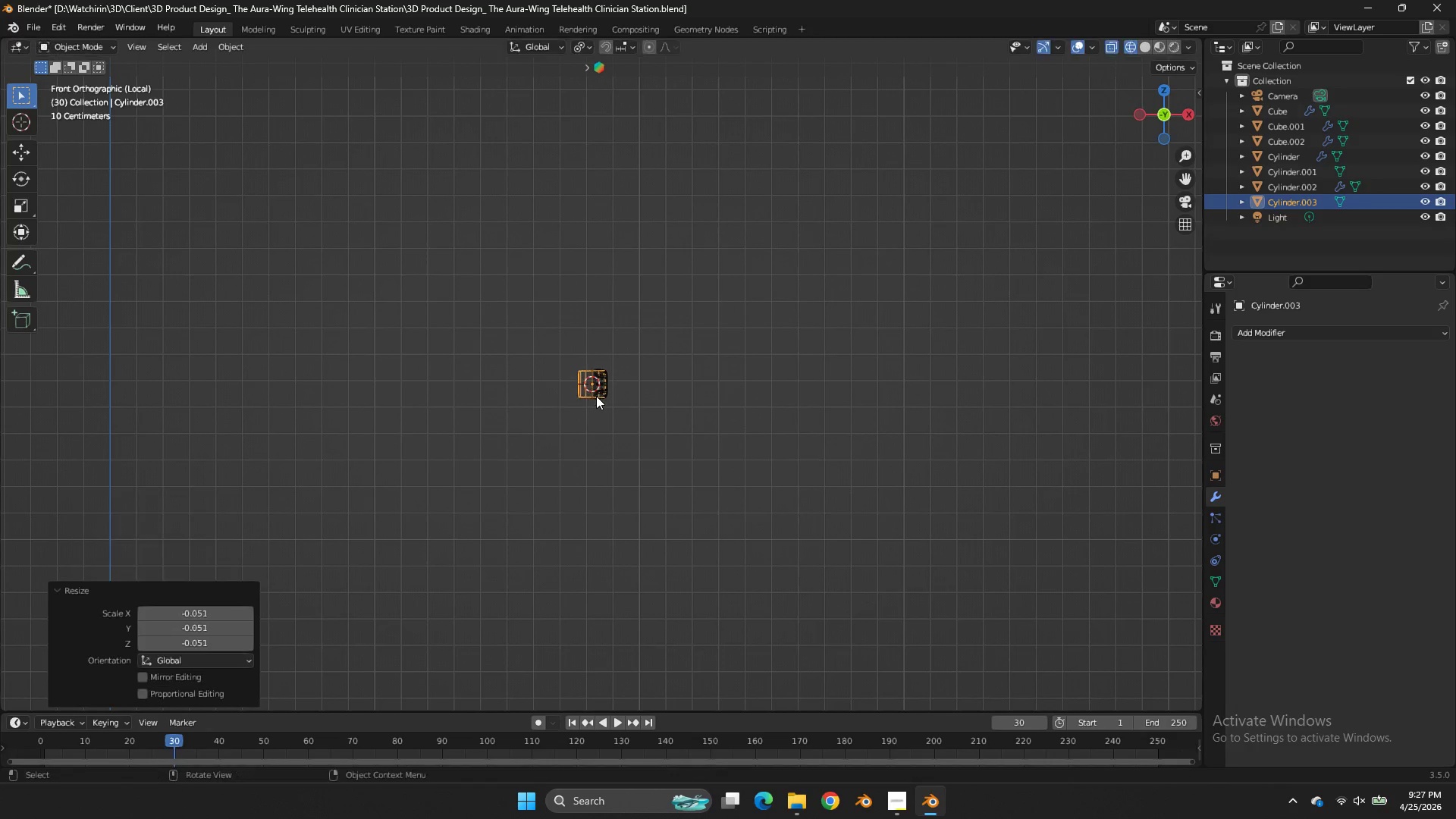 
scroll: coordinate [823, 265], scroll_direction: down, amount: 12.0
 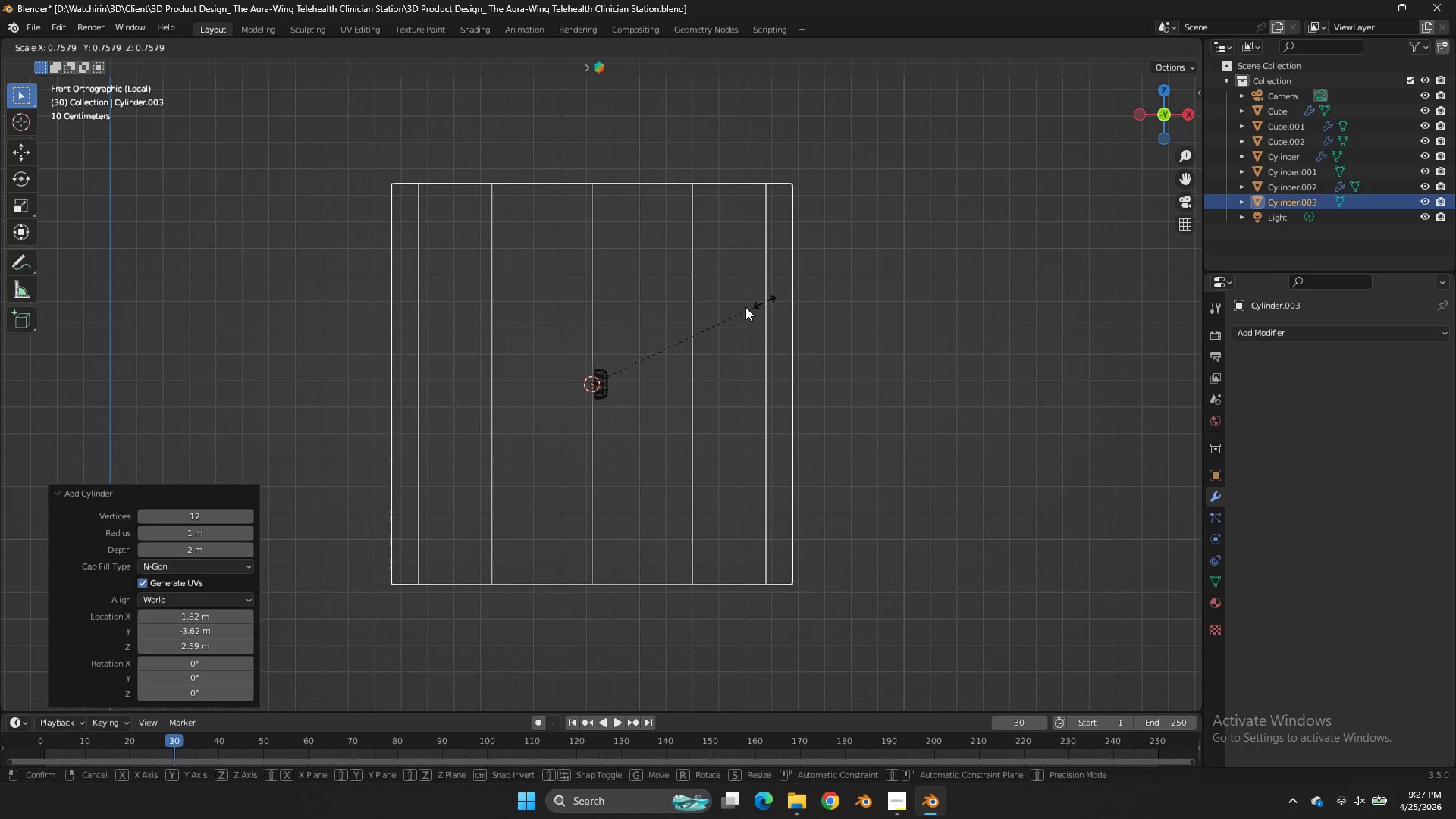 
left_click([596, 396])
 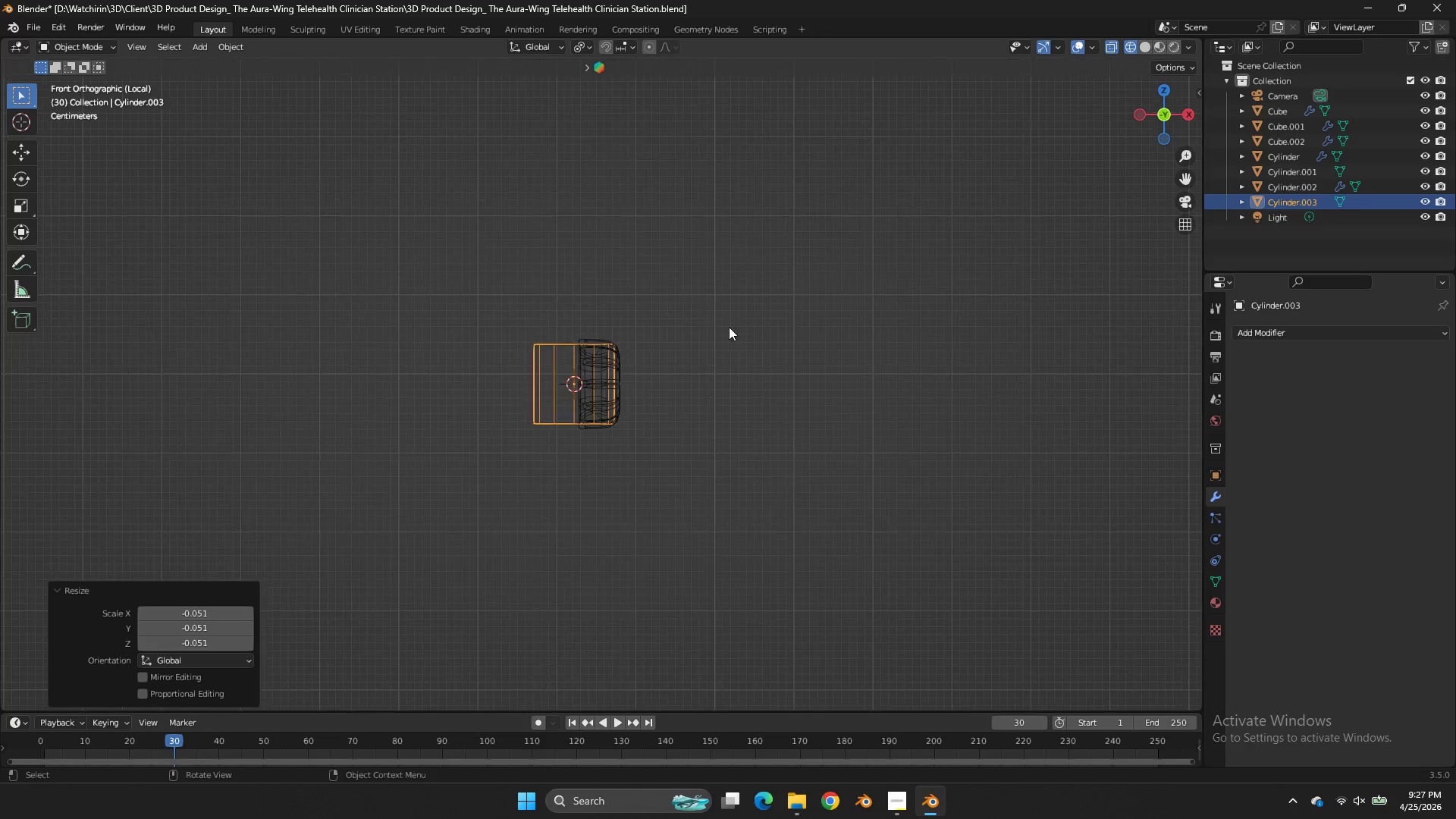 
scroll: coordinate [792, 307], scroll_direction: up, amount: 12.0
 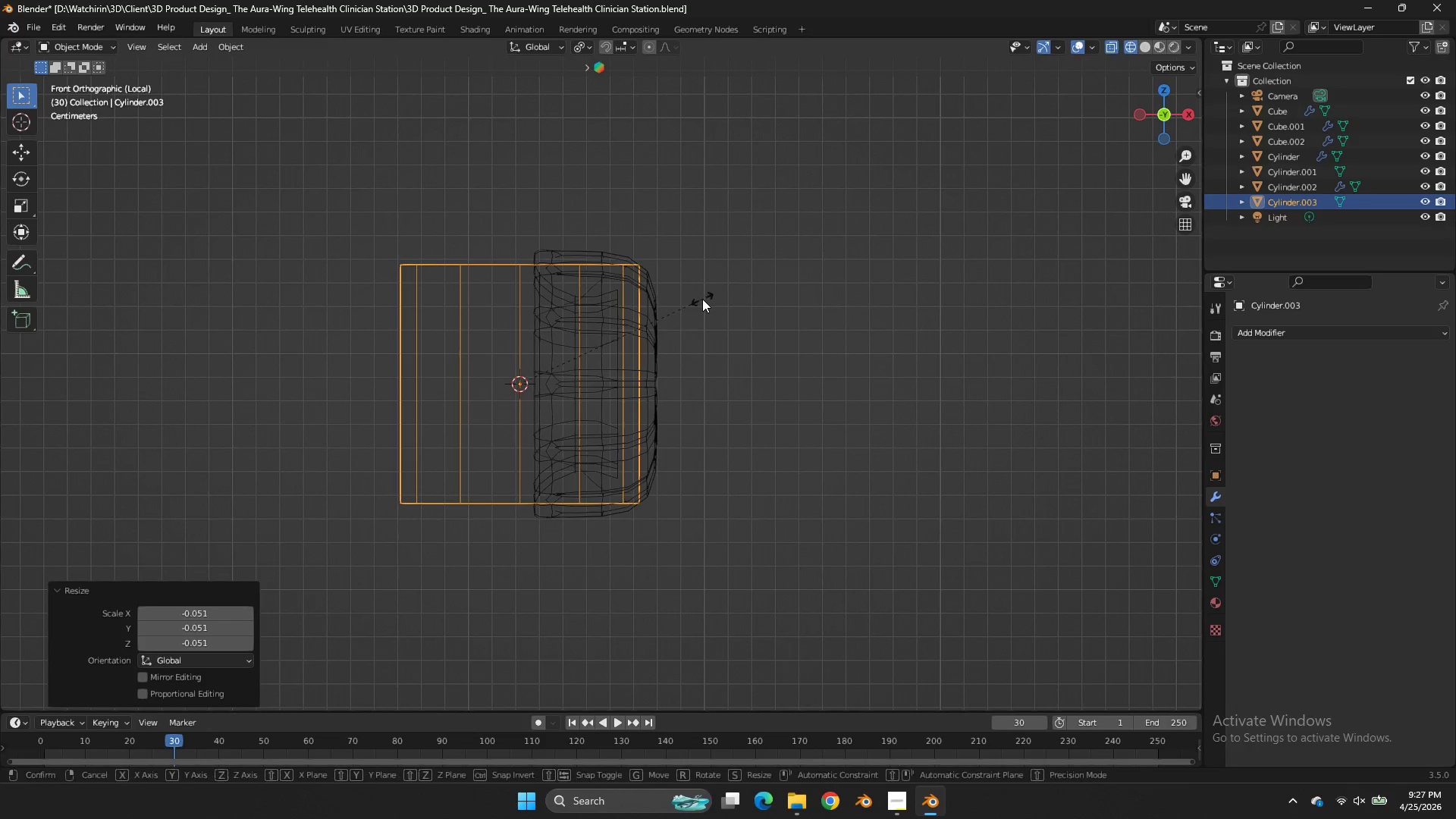 
key(S)
 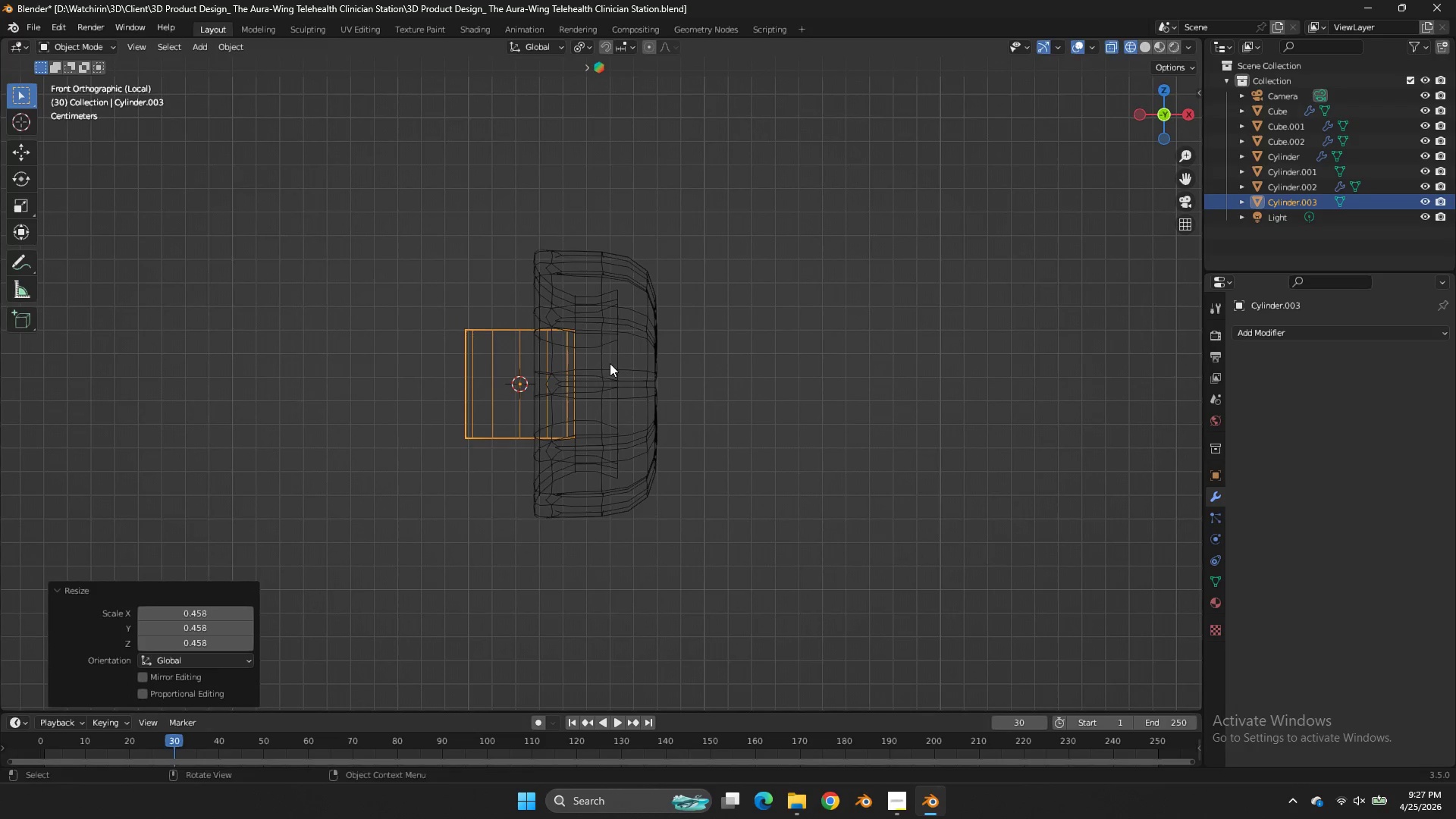 
left_click([610, 363])
 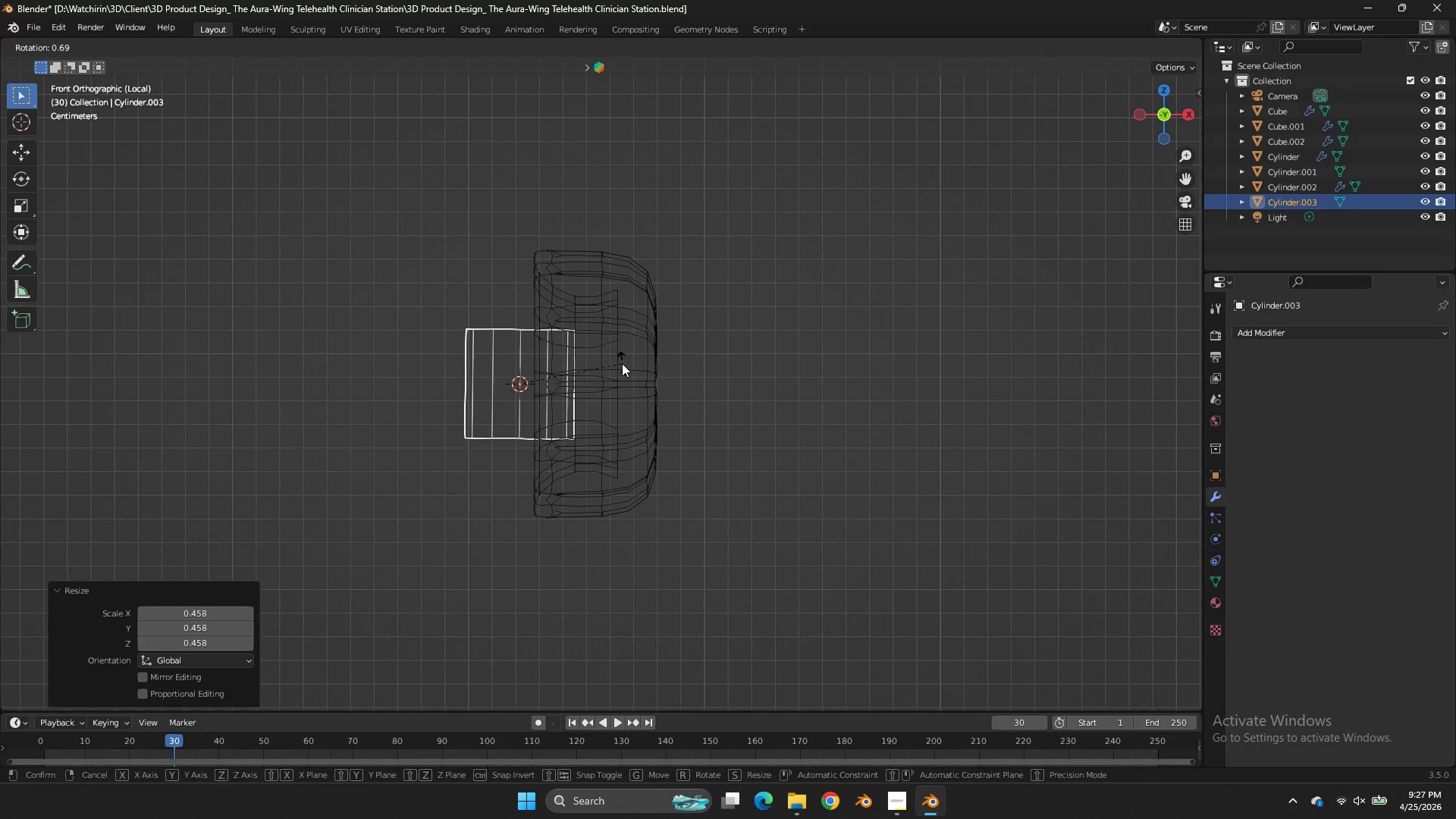 
key(R)
 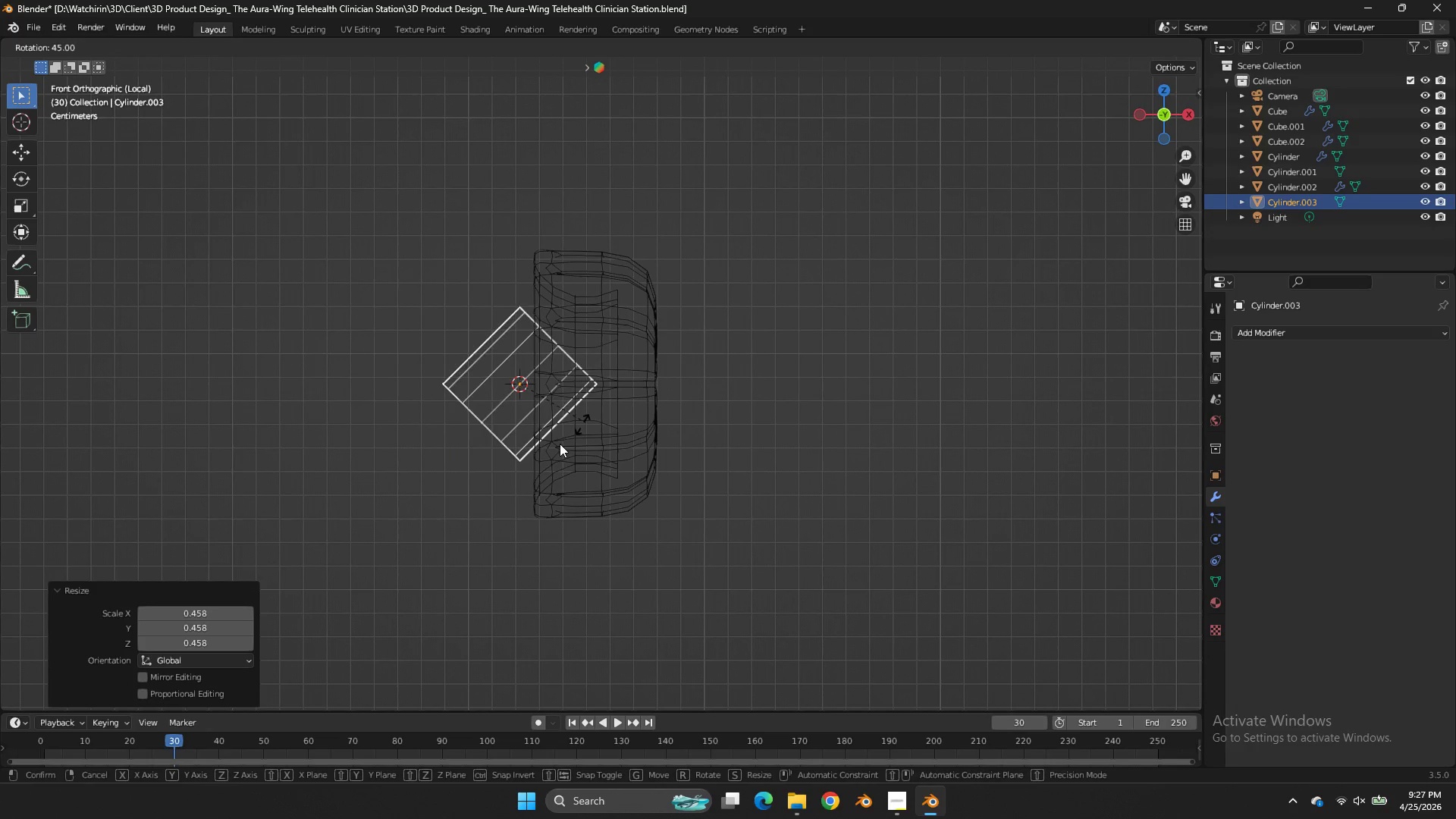 
hold_key(key=ControlLeft, duration=1.98)
left_click([538, 475])
 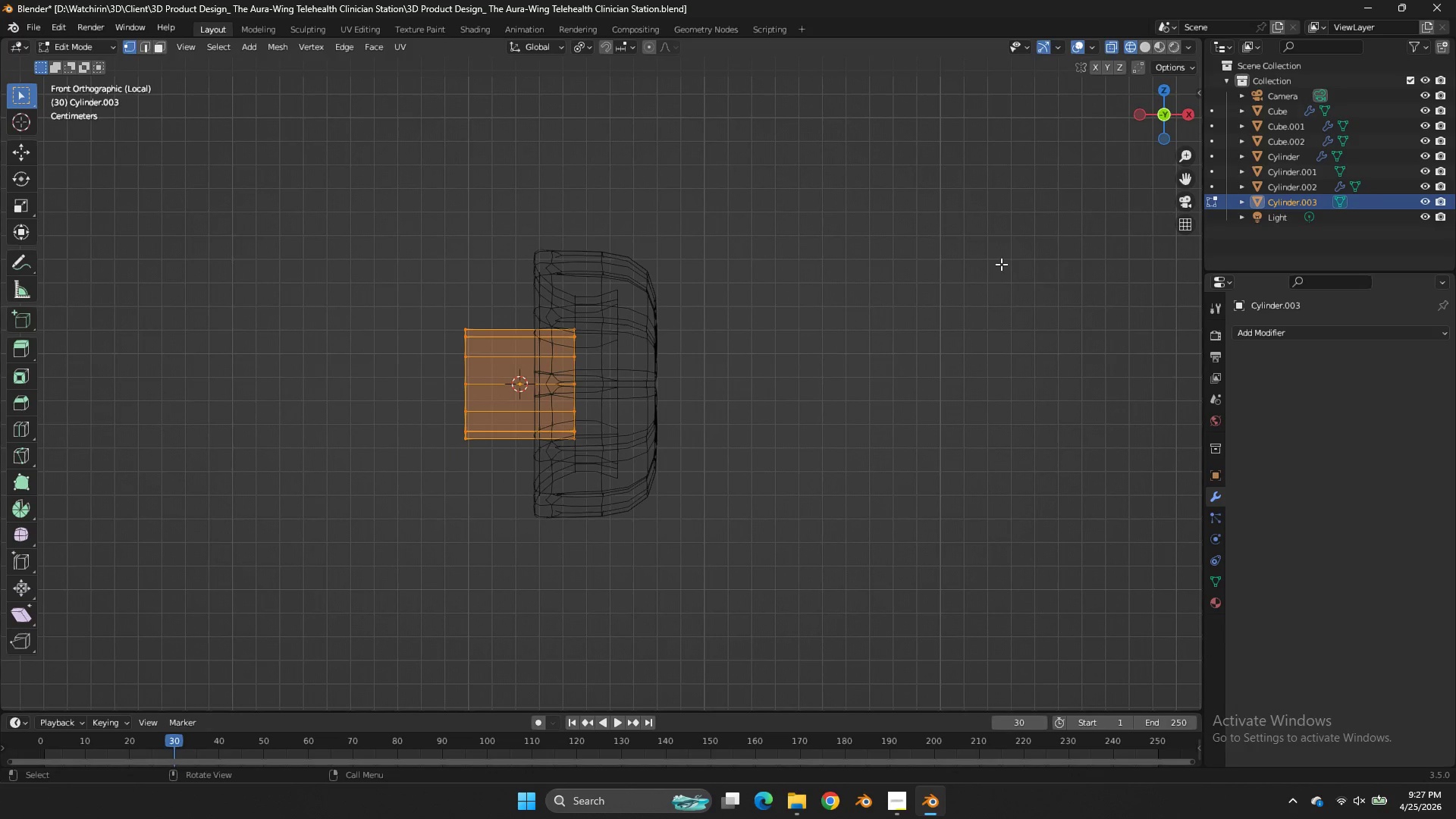 
key(Tab)
 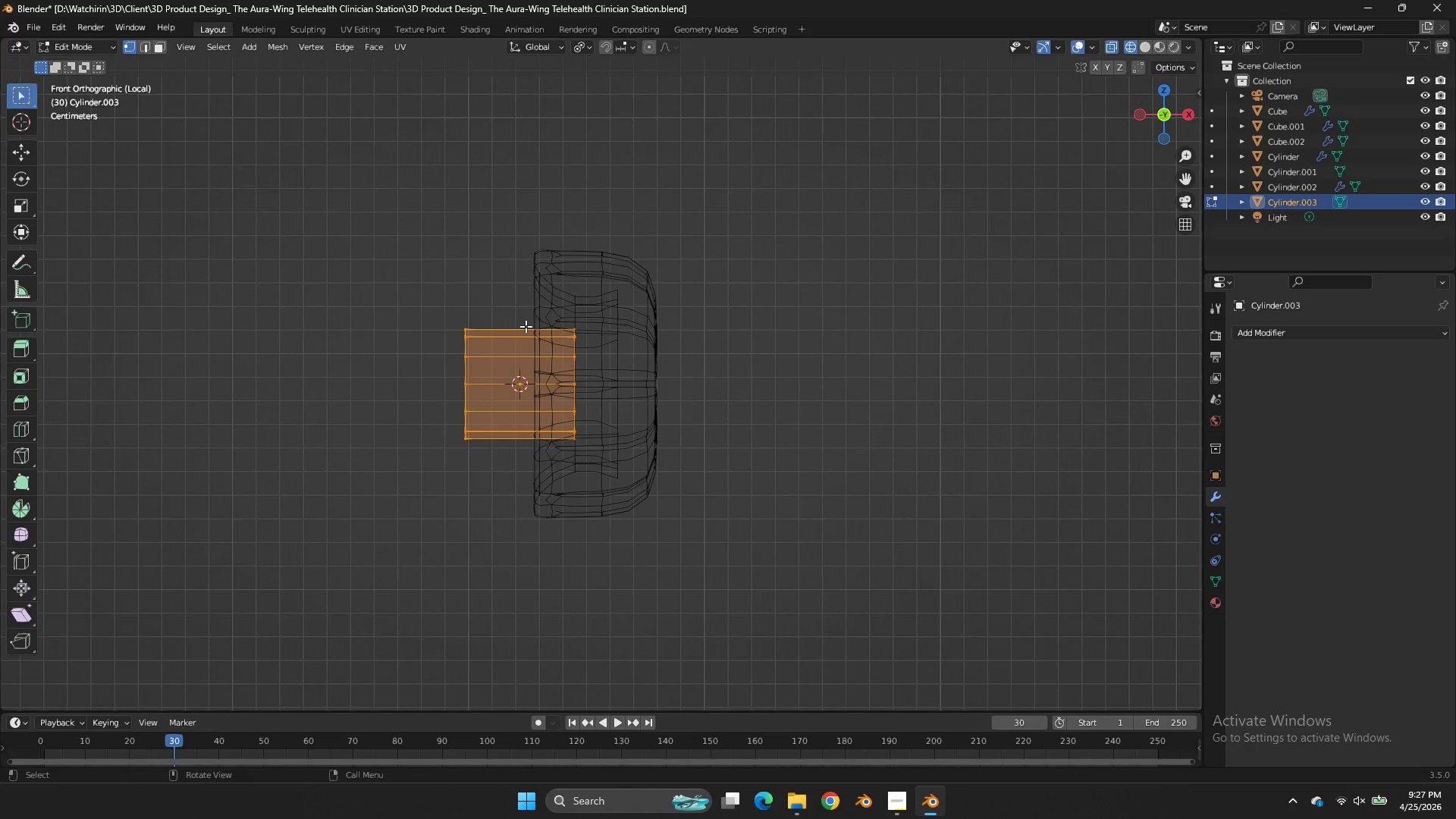 
key(Control+R)
 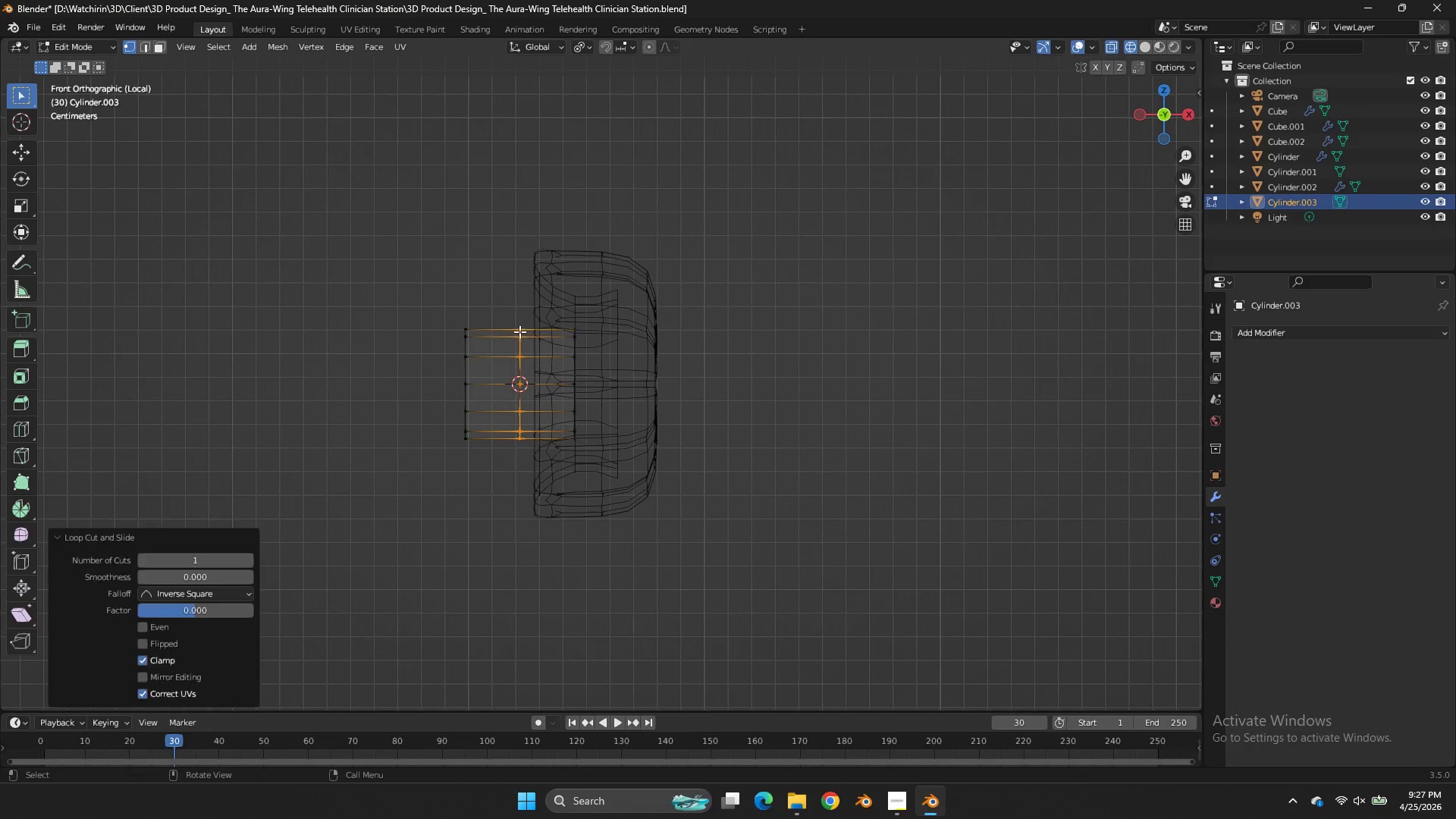 
left_click([519, 331])
 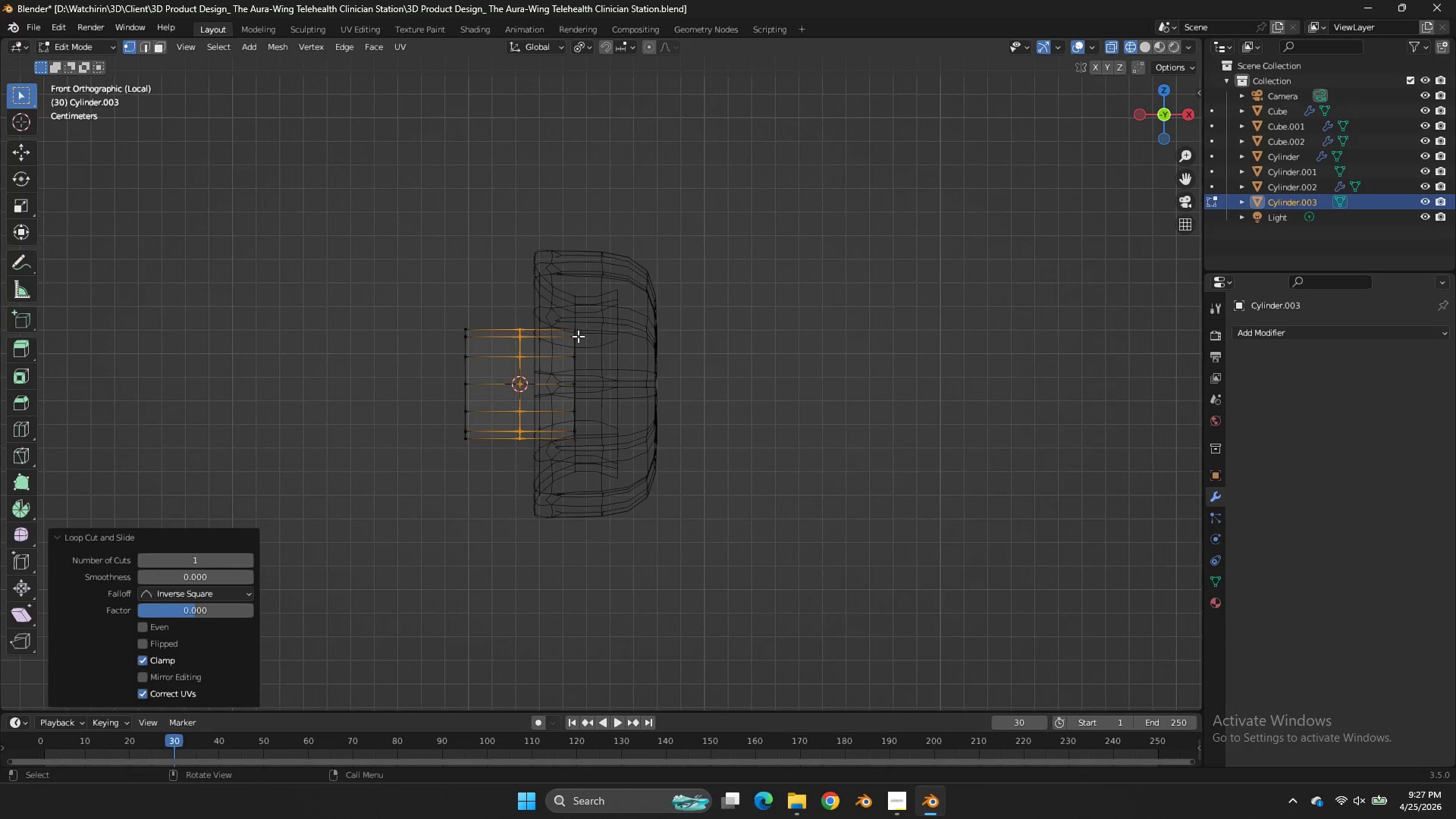 
right_click([519, 331])
 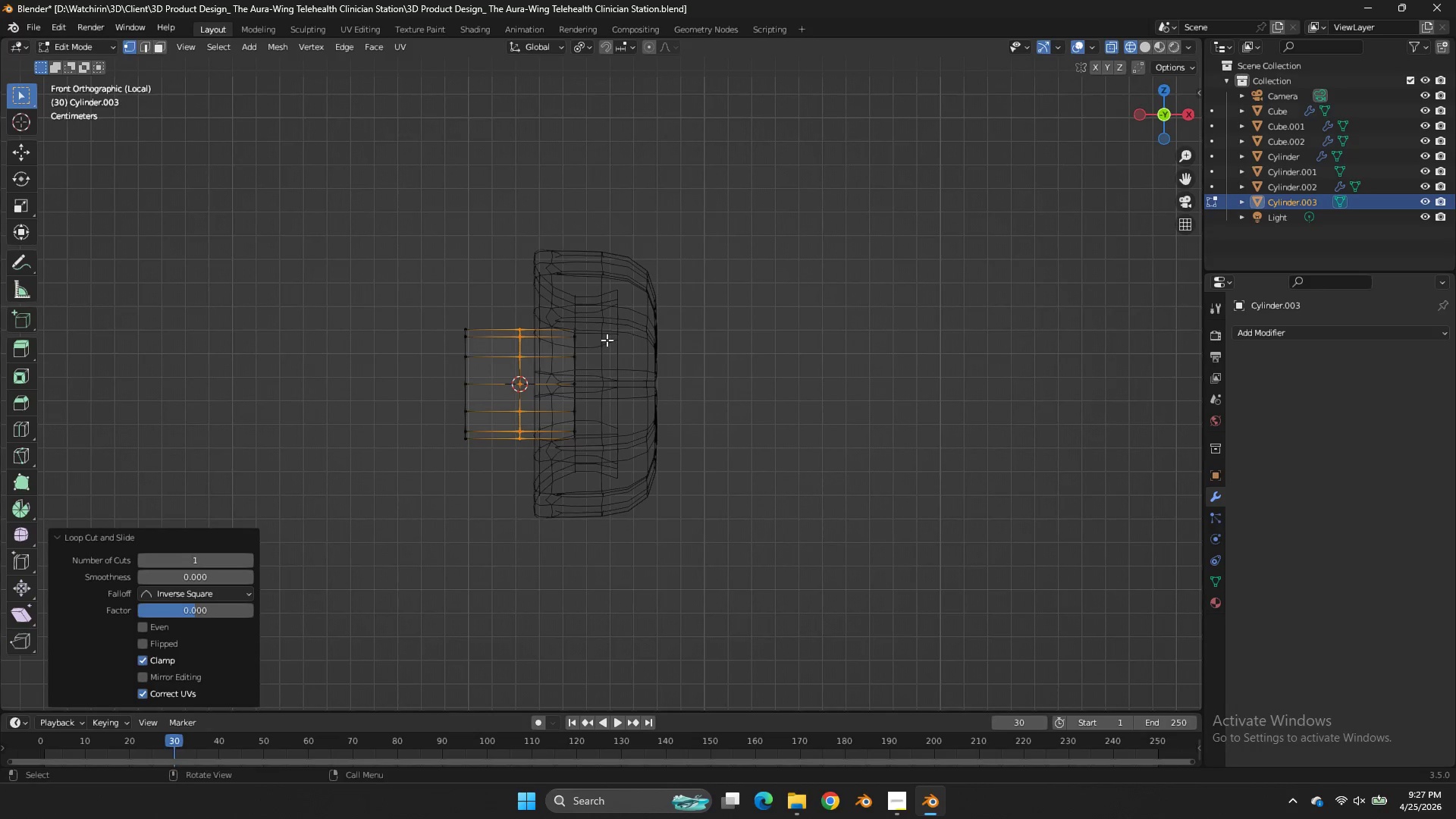 
key(Control+V)
 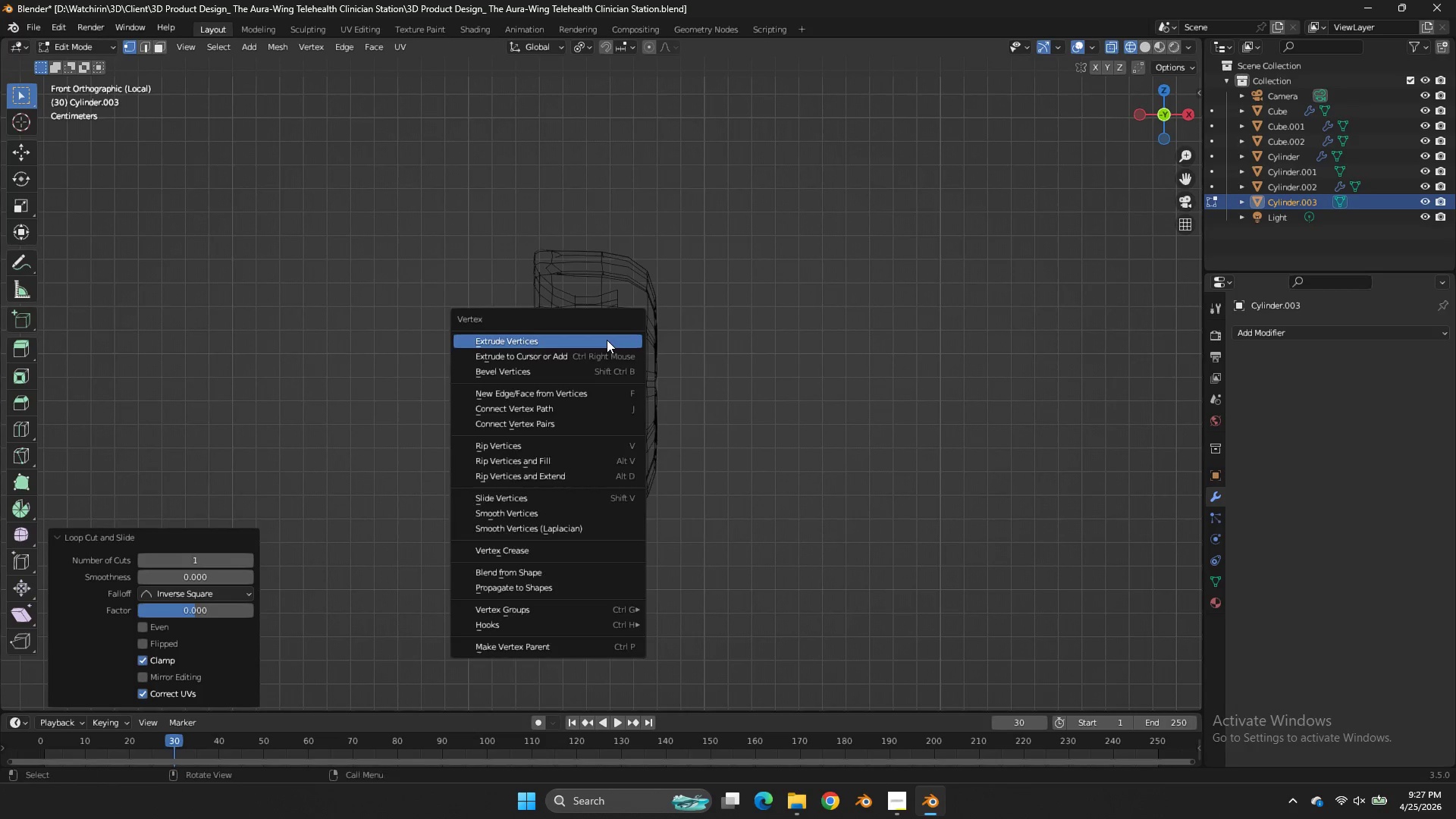 
key(Control+ControlLeft)
 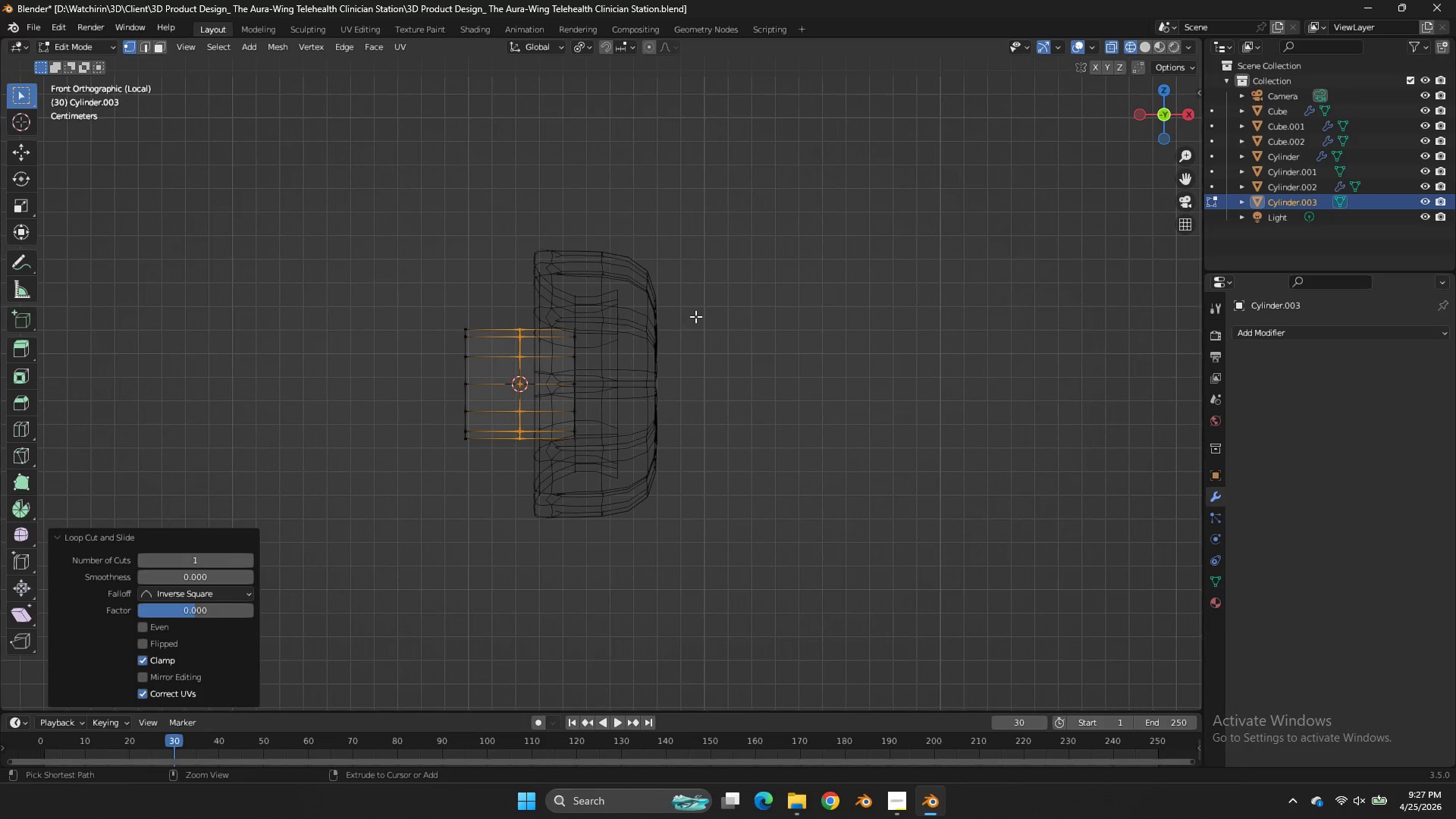 
key(Control+ControlLeft)
 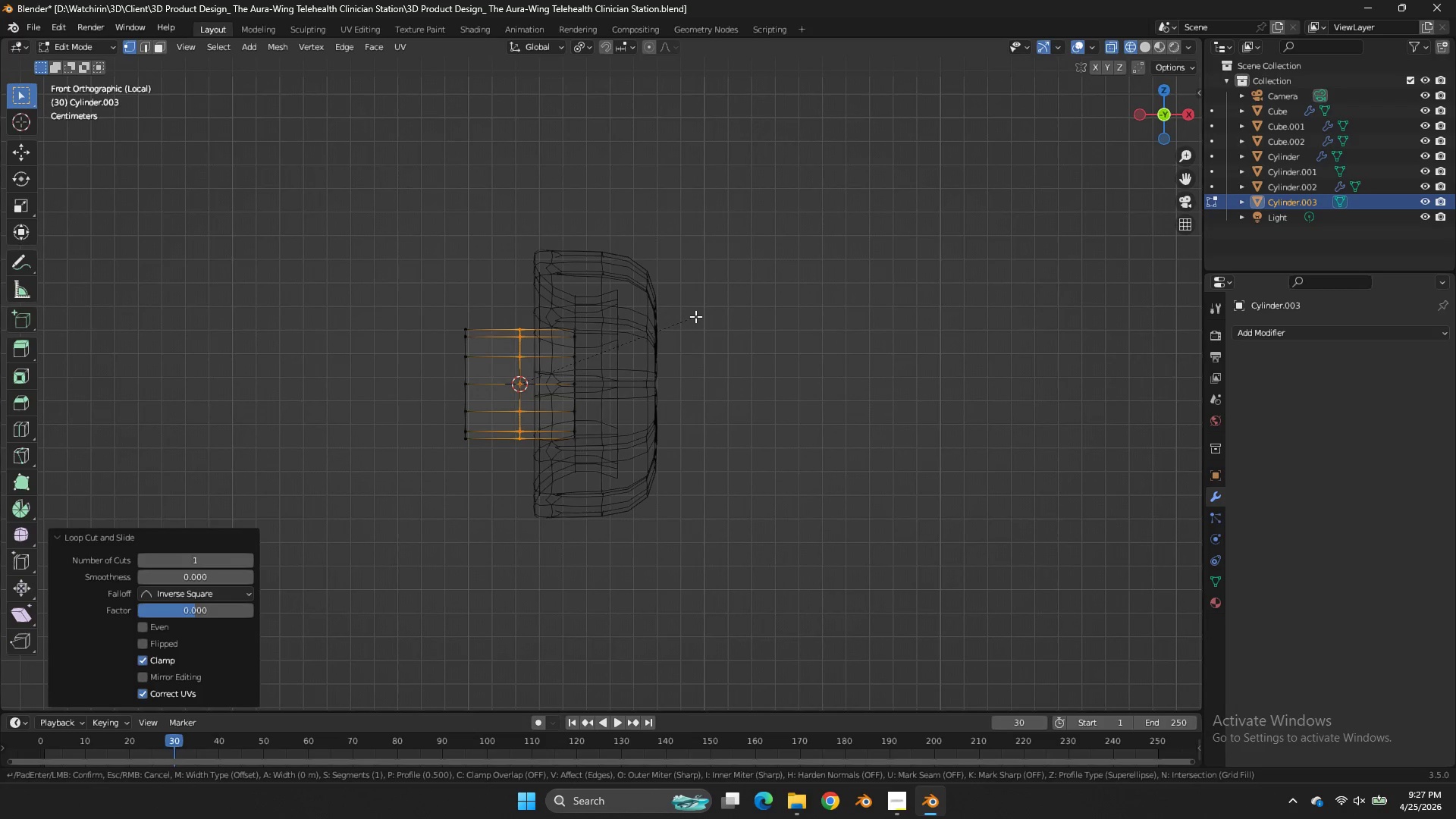 
key(Control+B)
 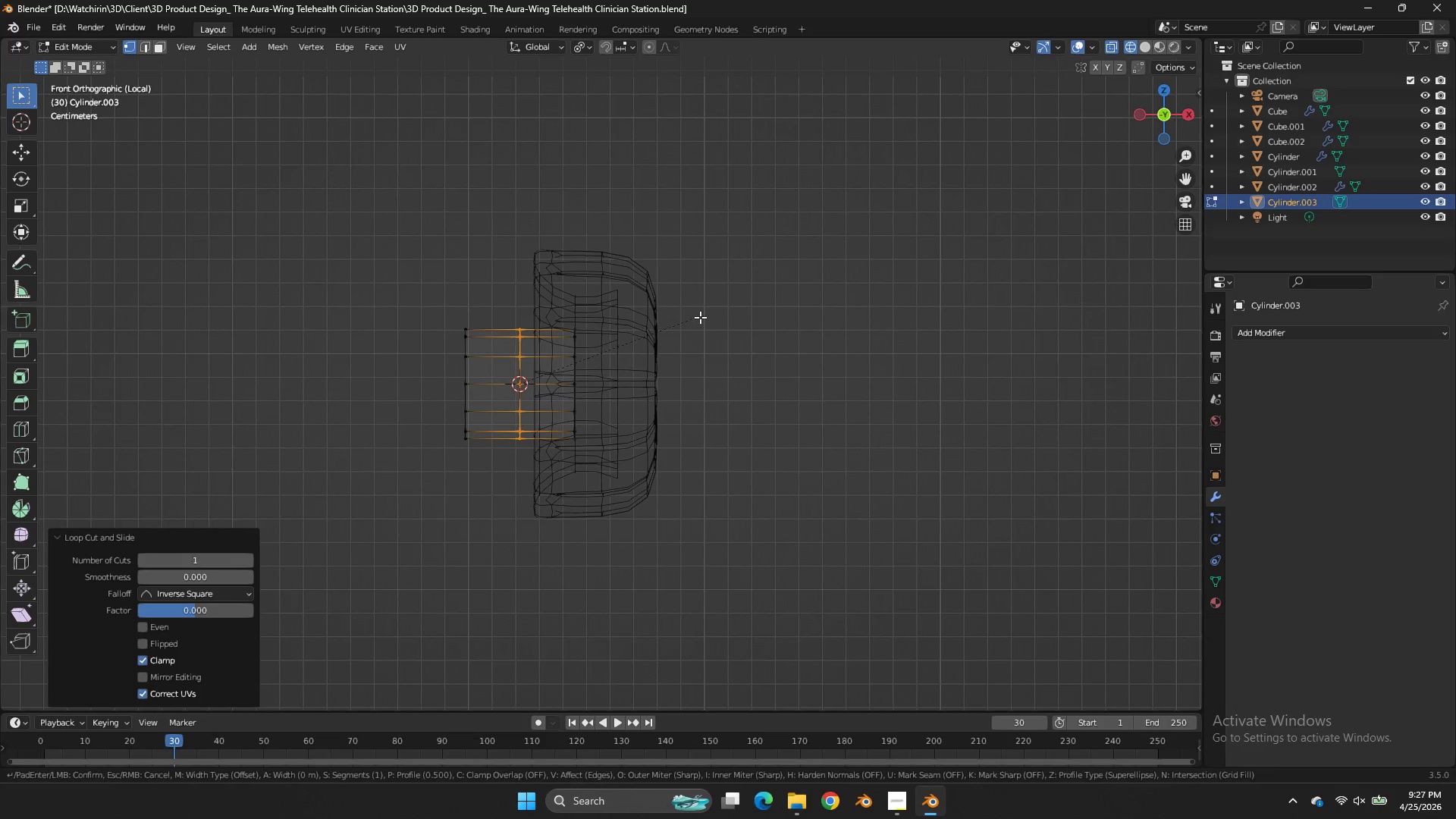 
hold_key(key=ShiftLeft, duration=1.5)
left_click([750, 313])
 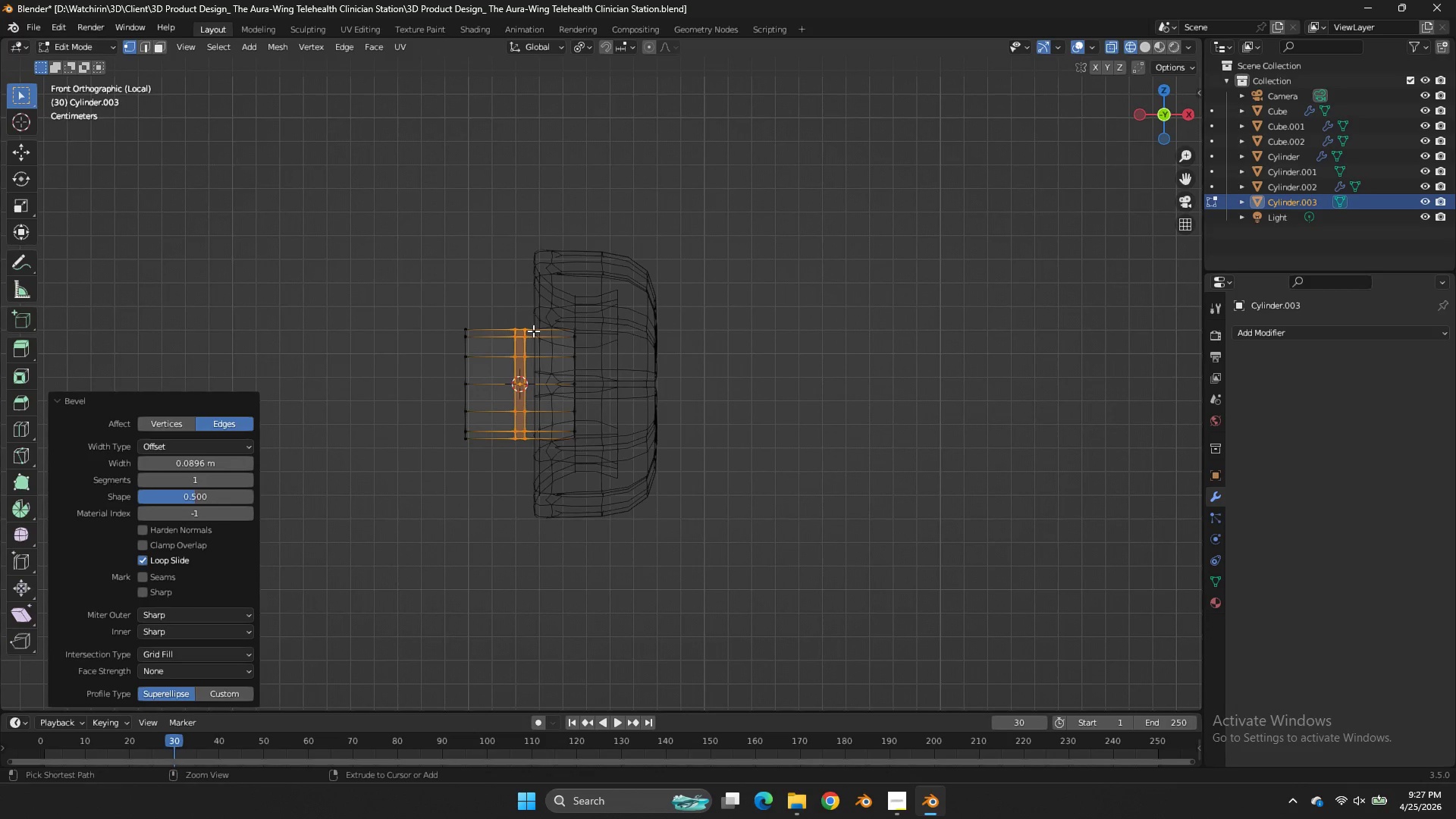 
key(Control+R)
 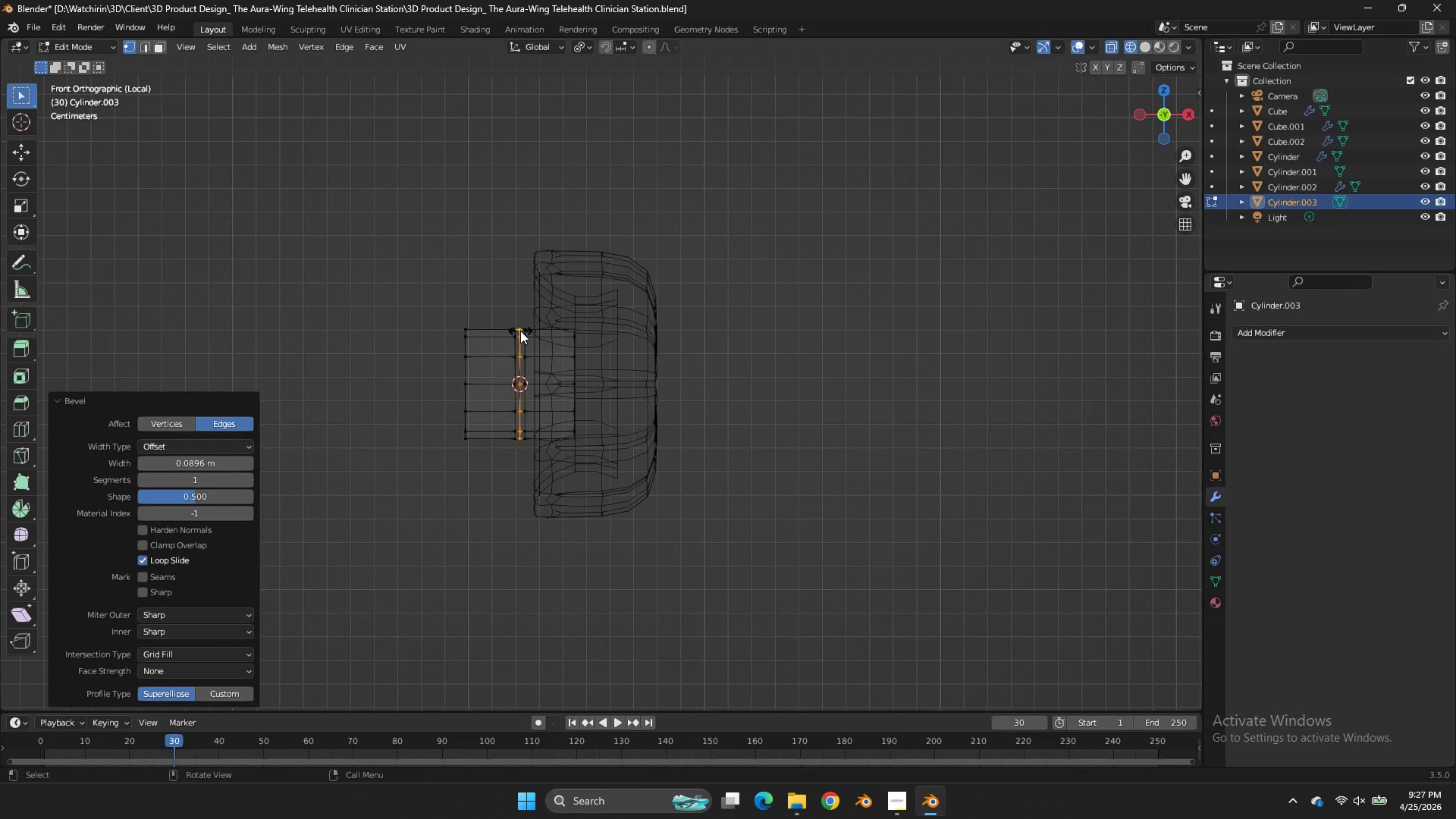 
left_click([520, 331])
 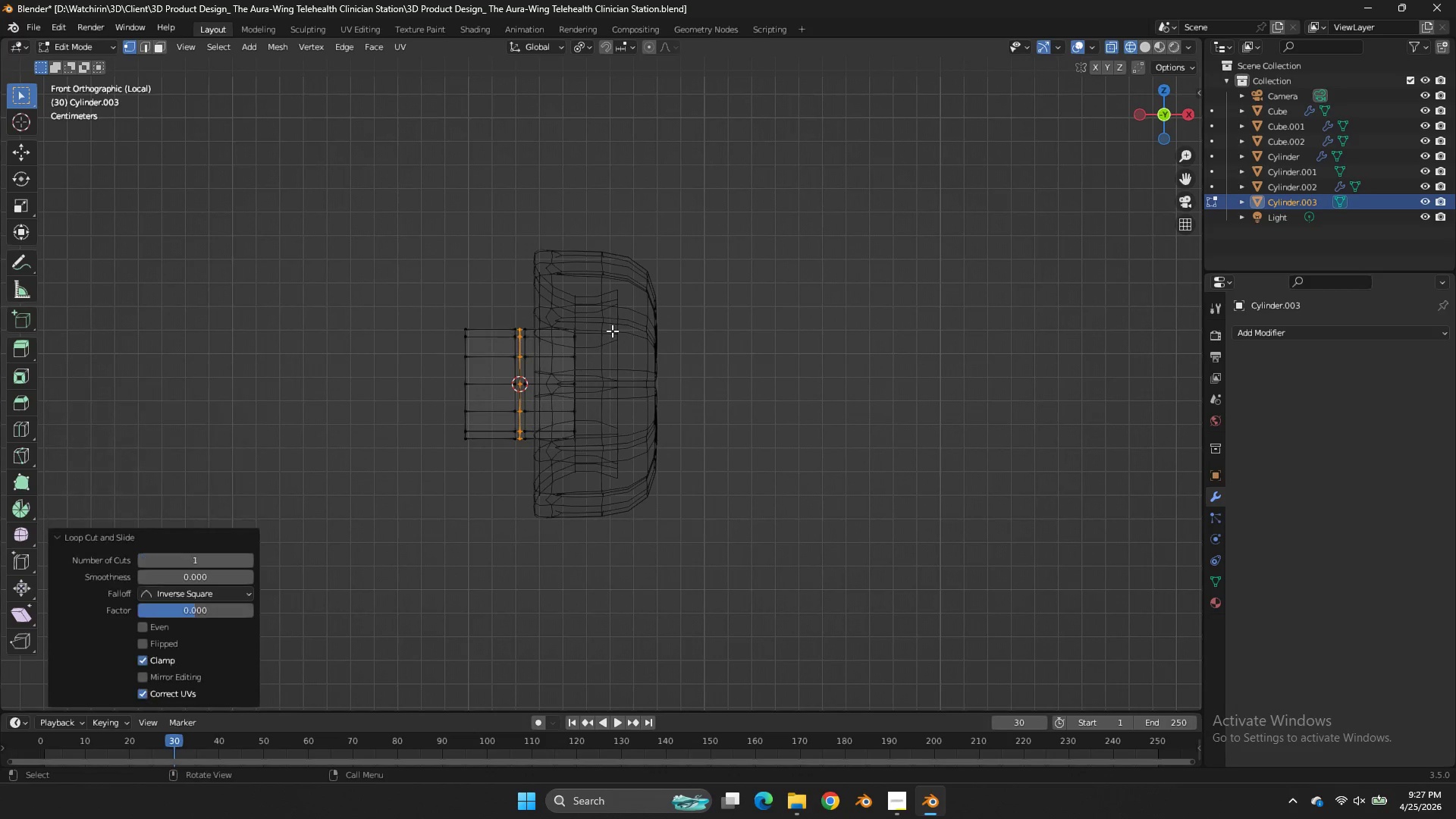 
right_click([520, 331])
 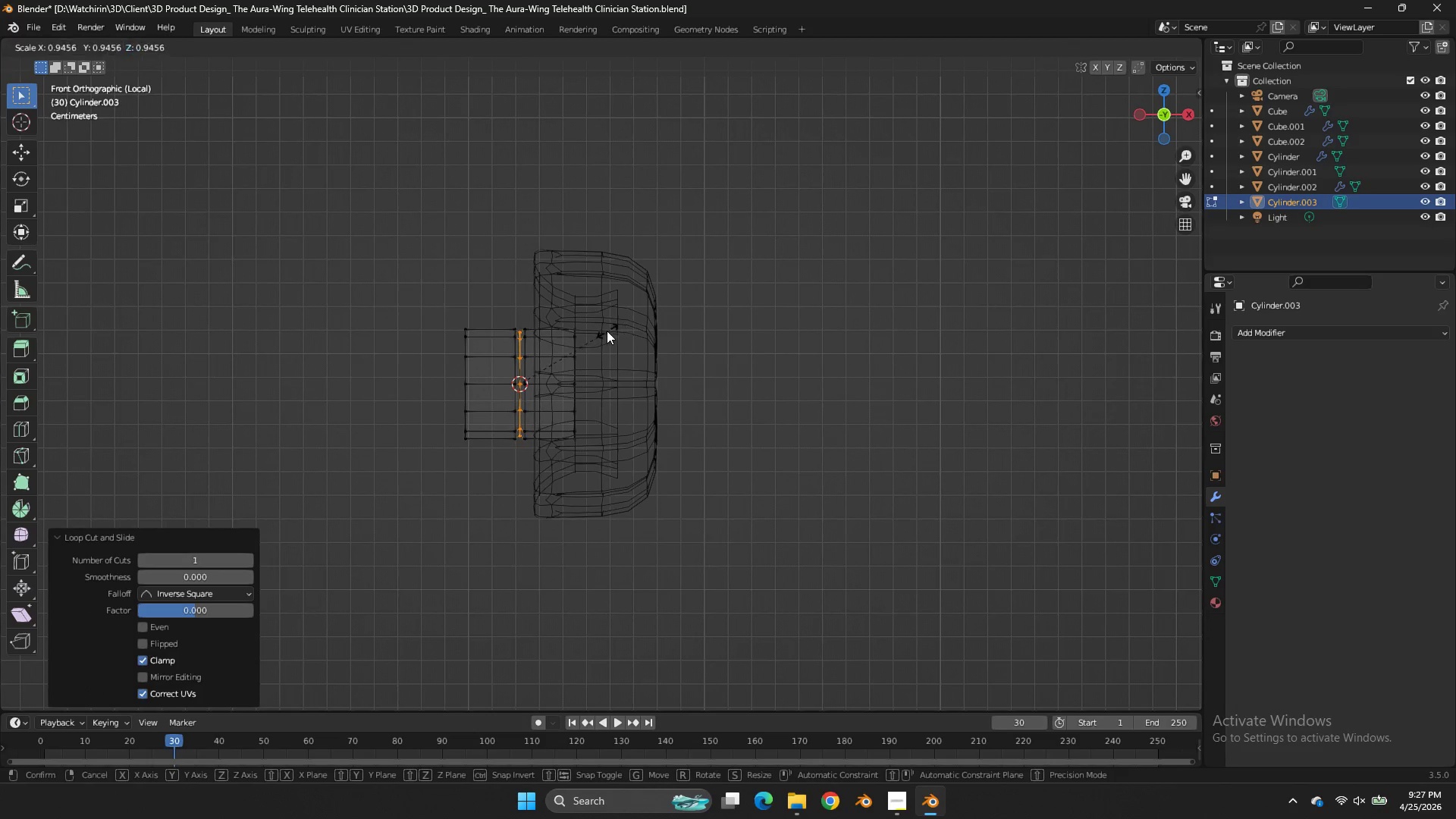 
key(S)
 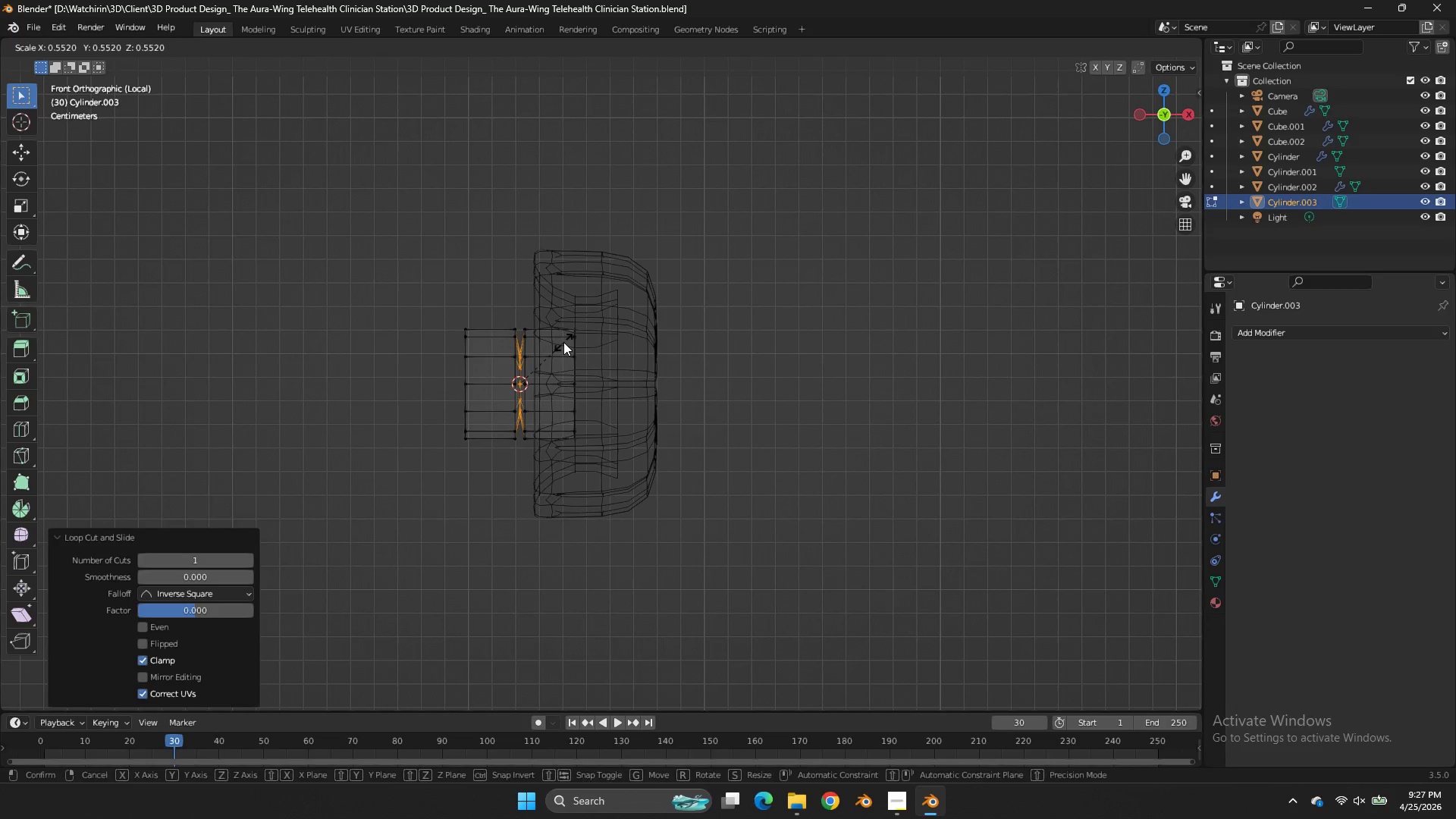 
left_click_drag(start_coordinate=[563, 342], to_coordinate=[567, 338])
 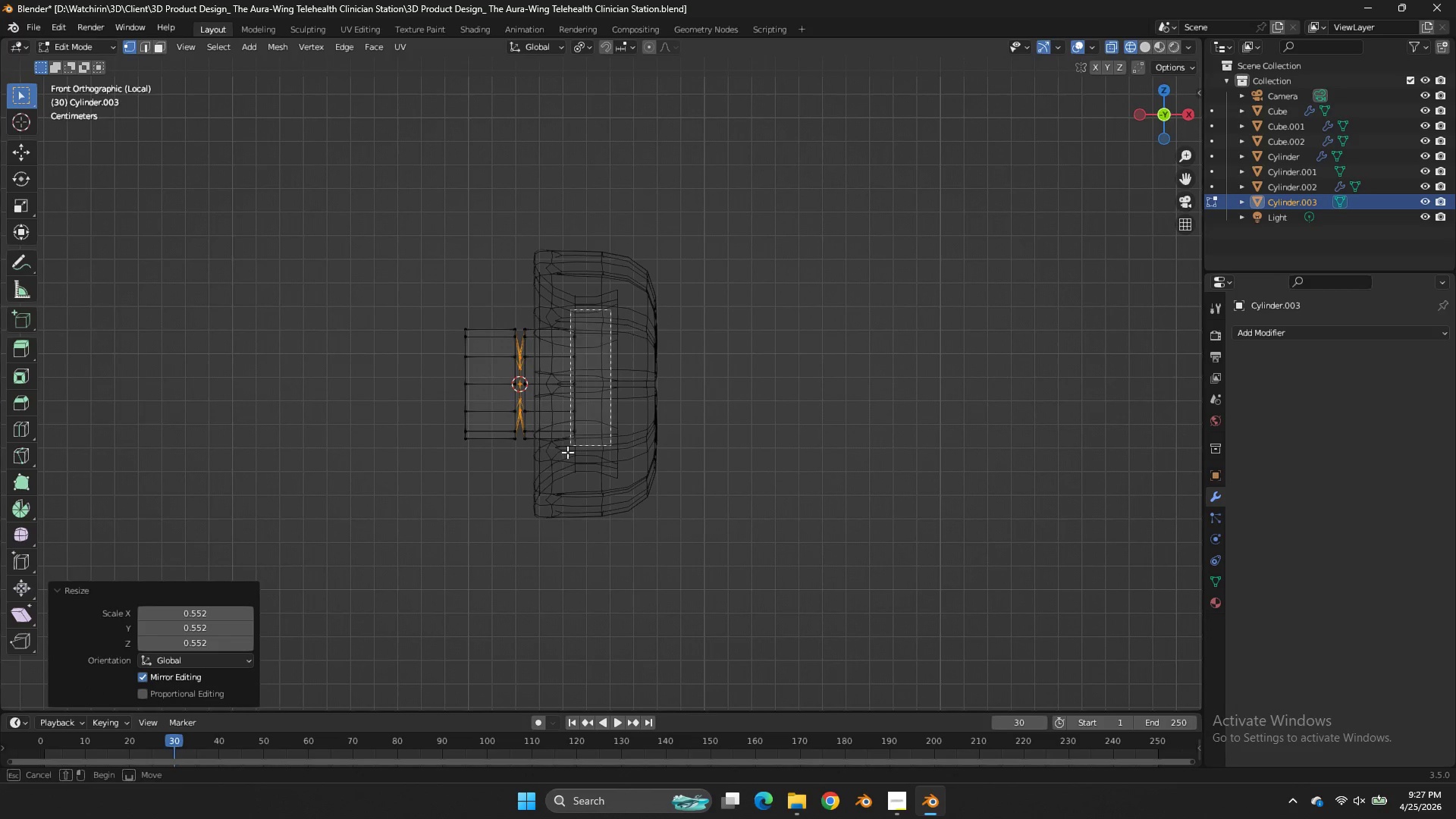 
left_click_drag(start_coordinate=[610, 309], to_coordinate=[556, 470])
 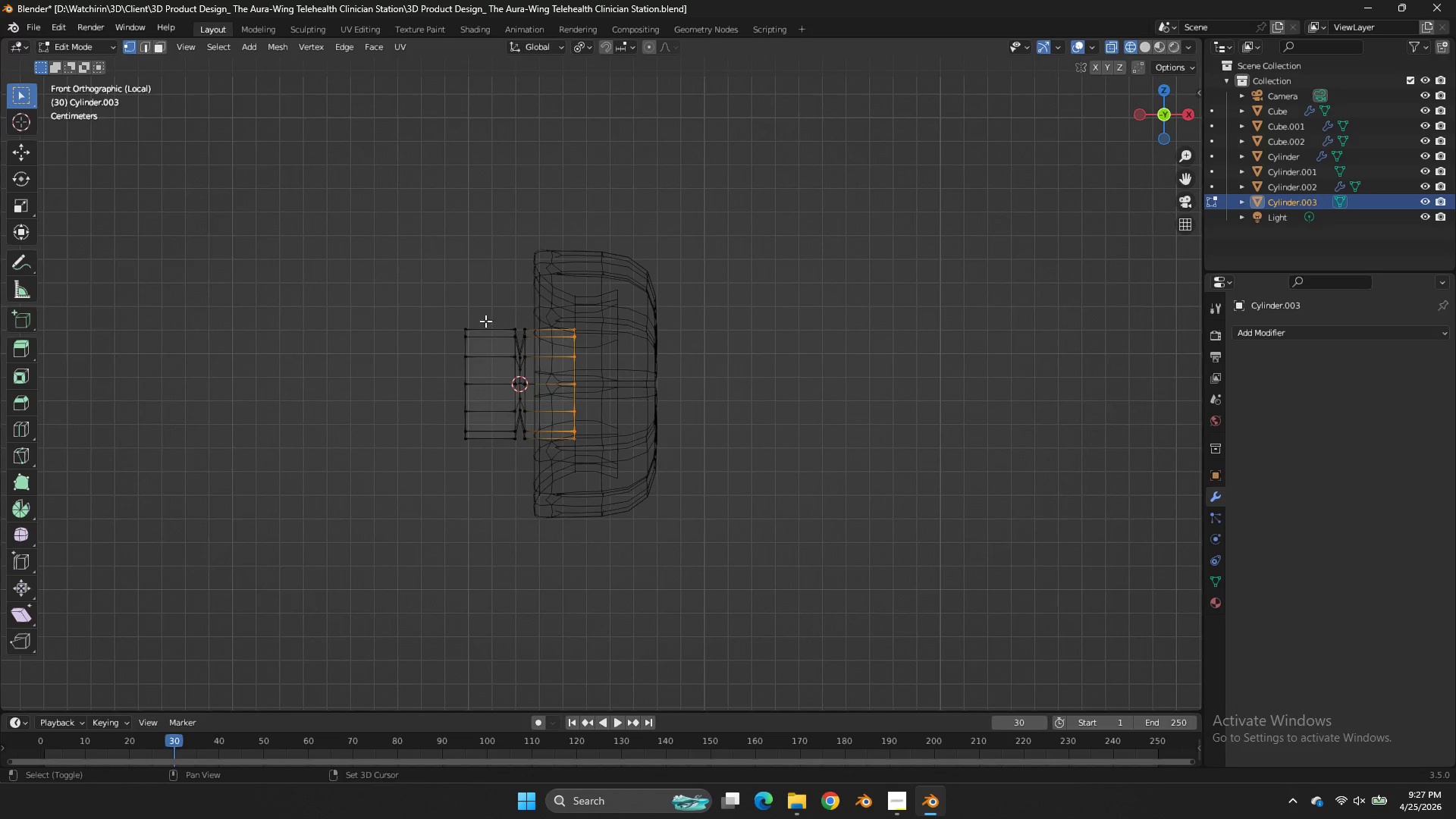 
hold_key(key=ShiftLeft, duration=0.84)
left_click_drag(start_coordinate=[491, 306], to_coordinate=[436, 515])
 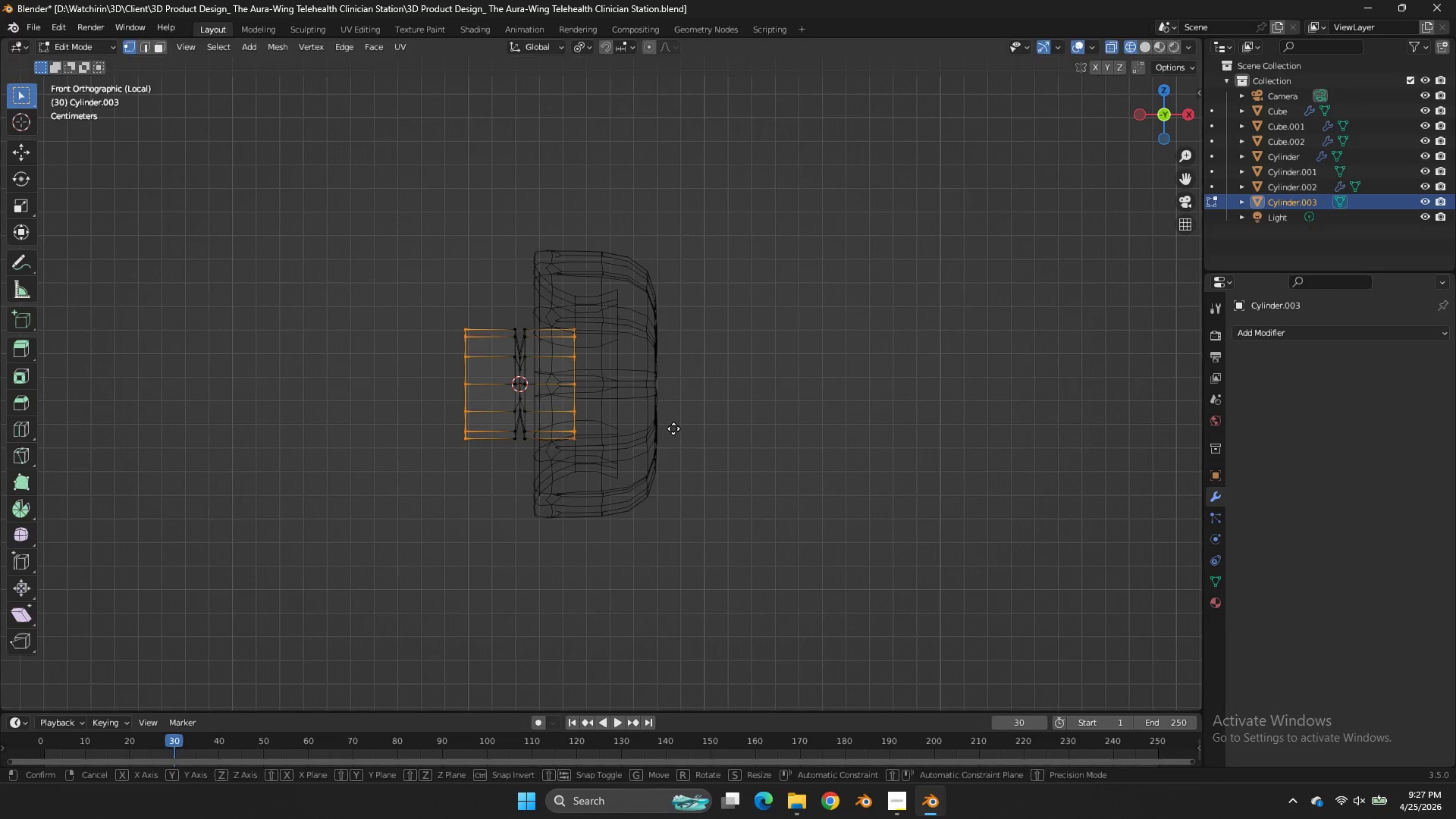 
type(gxsx)
 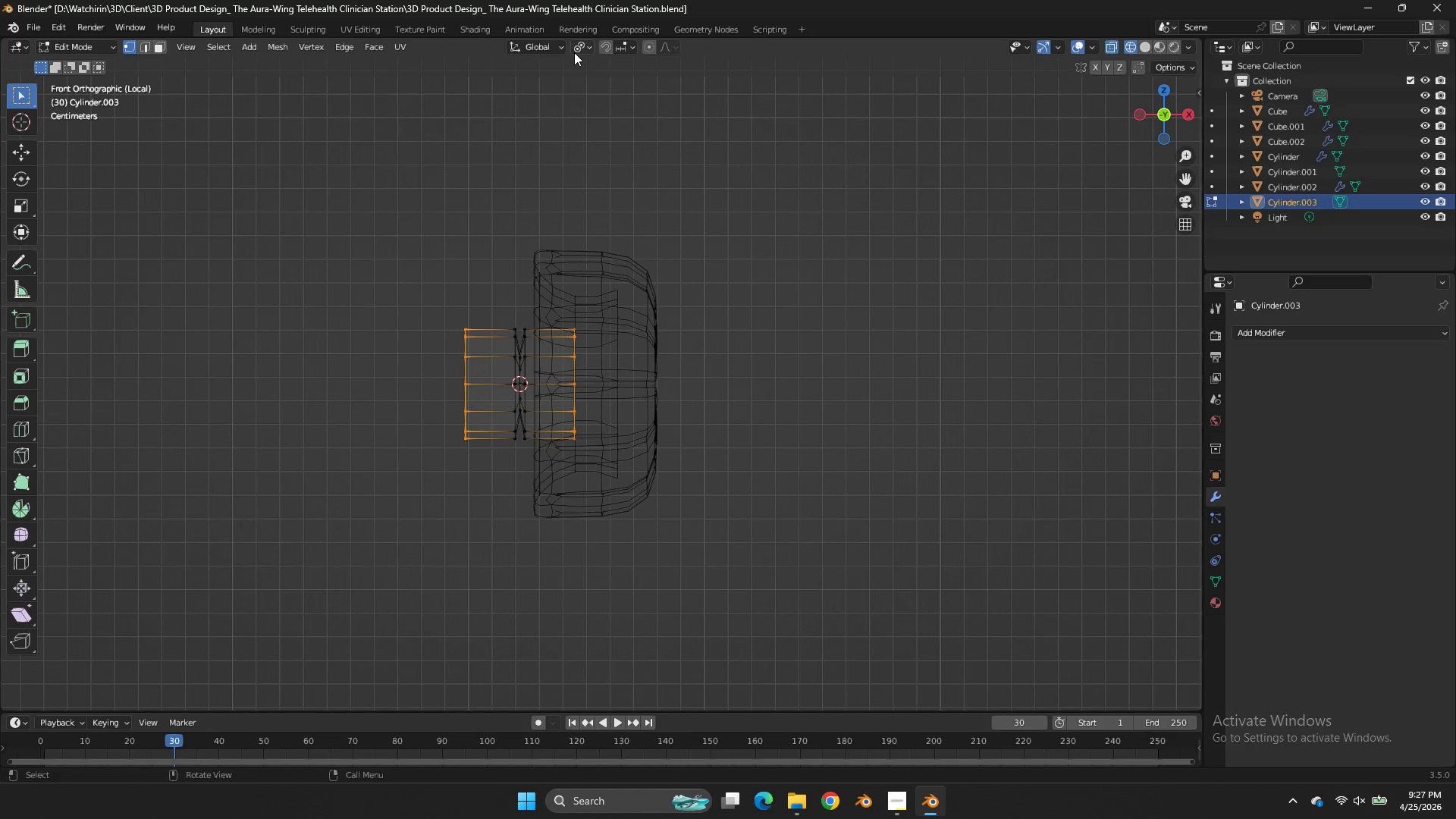 
left_click([574, 52])
 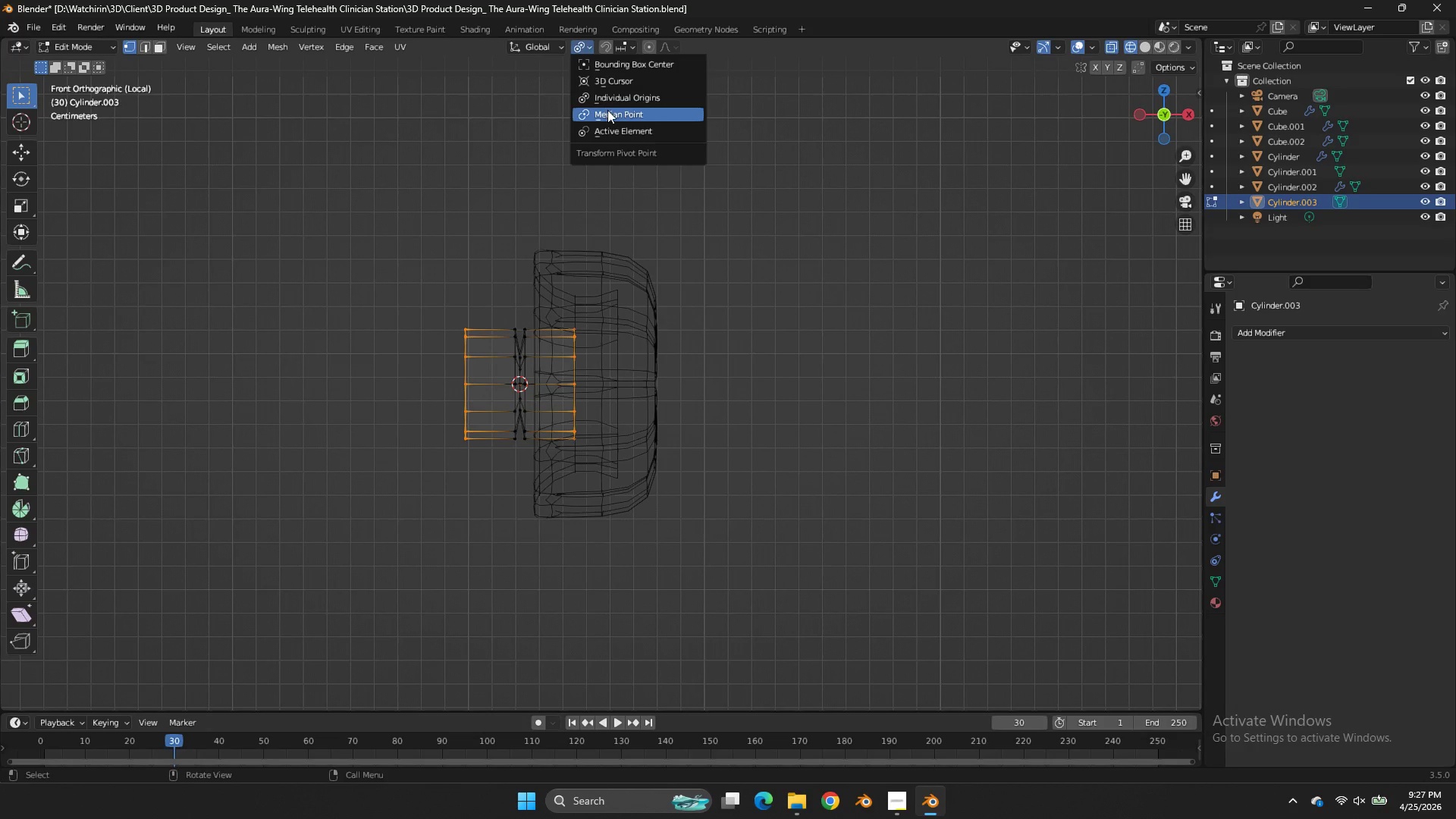 
left_click_drag(start_coordinate=[607, 110], to_coordinate=[619, 120])
 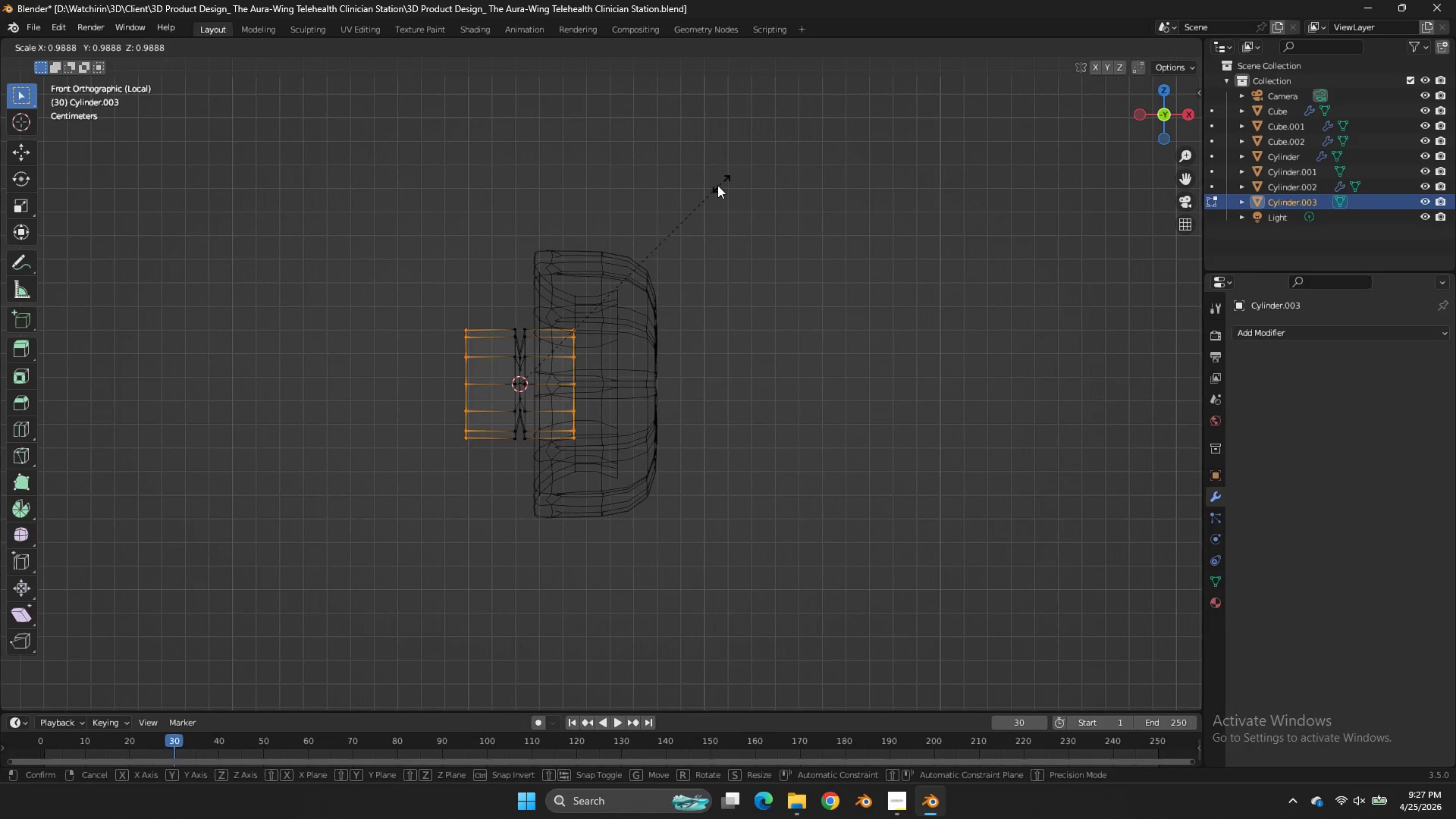 
type(sx)
 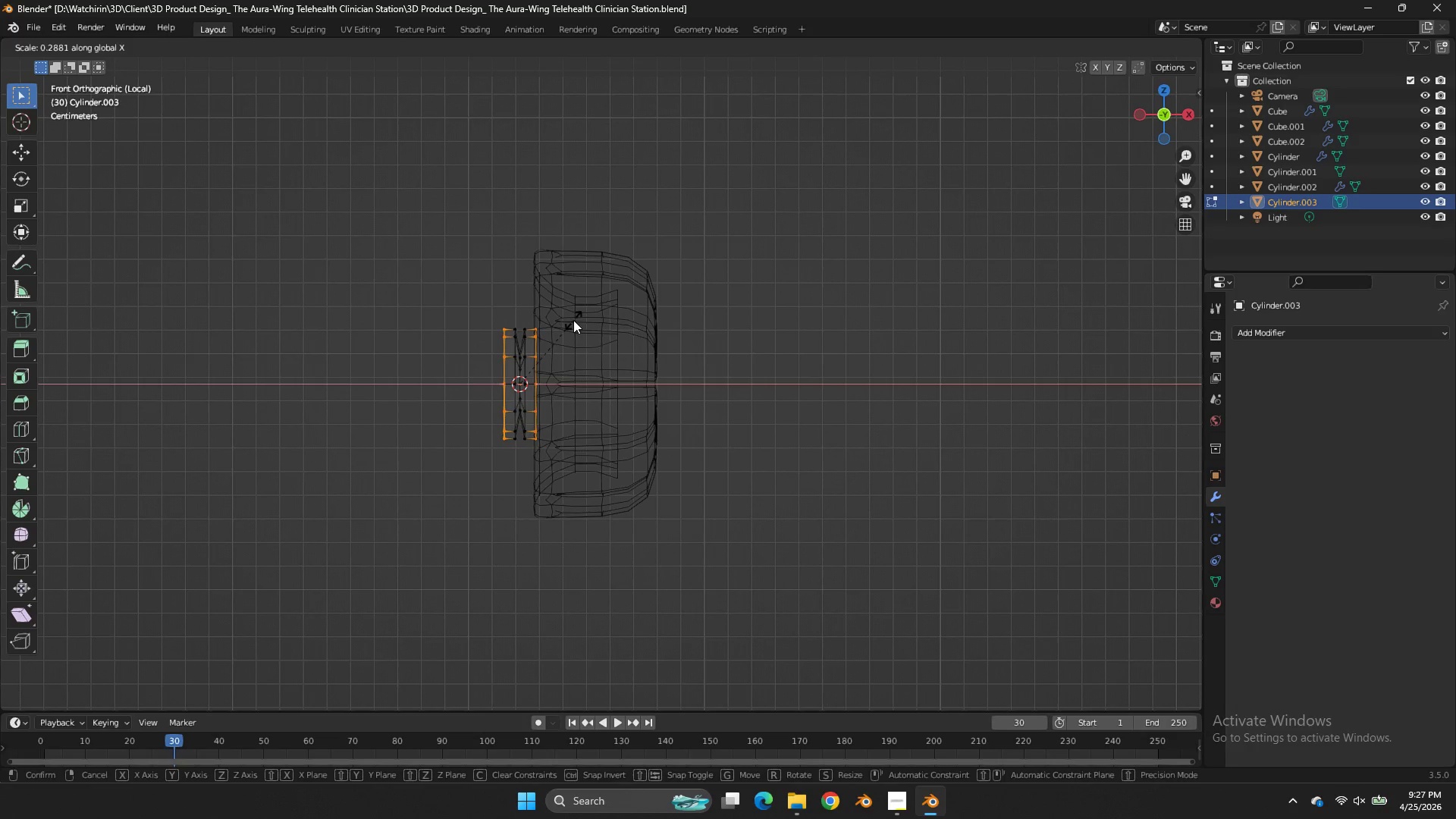 
left_click([573, 320])
 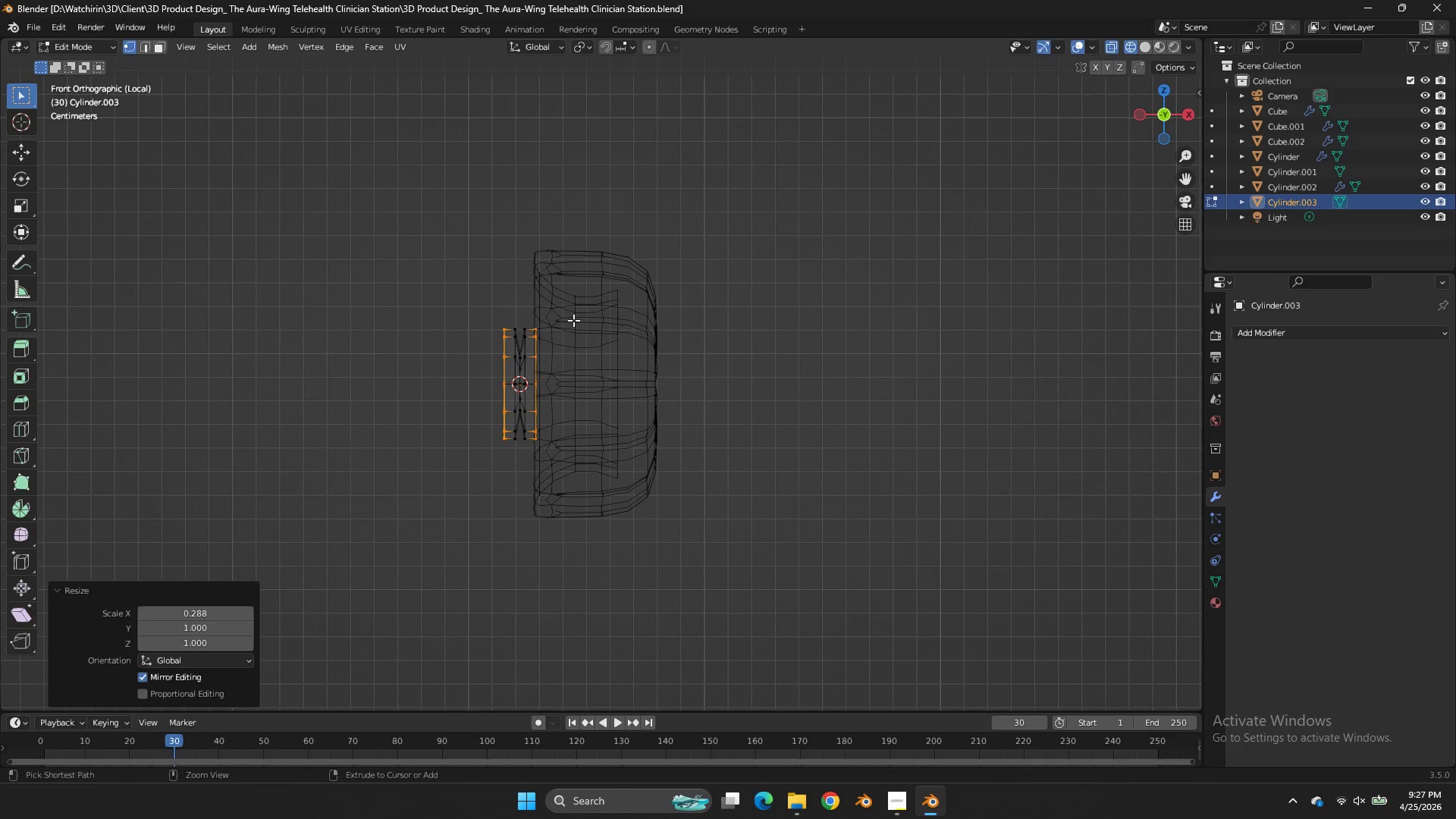 
key(Control+ControlLeft)
 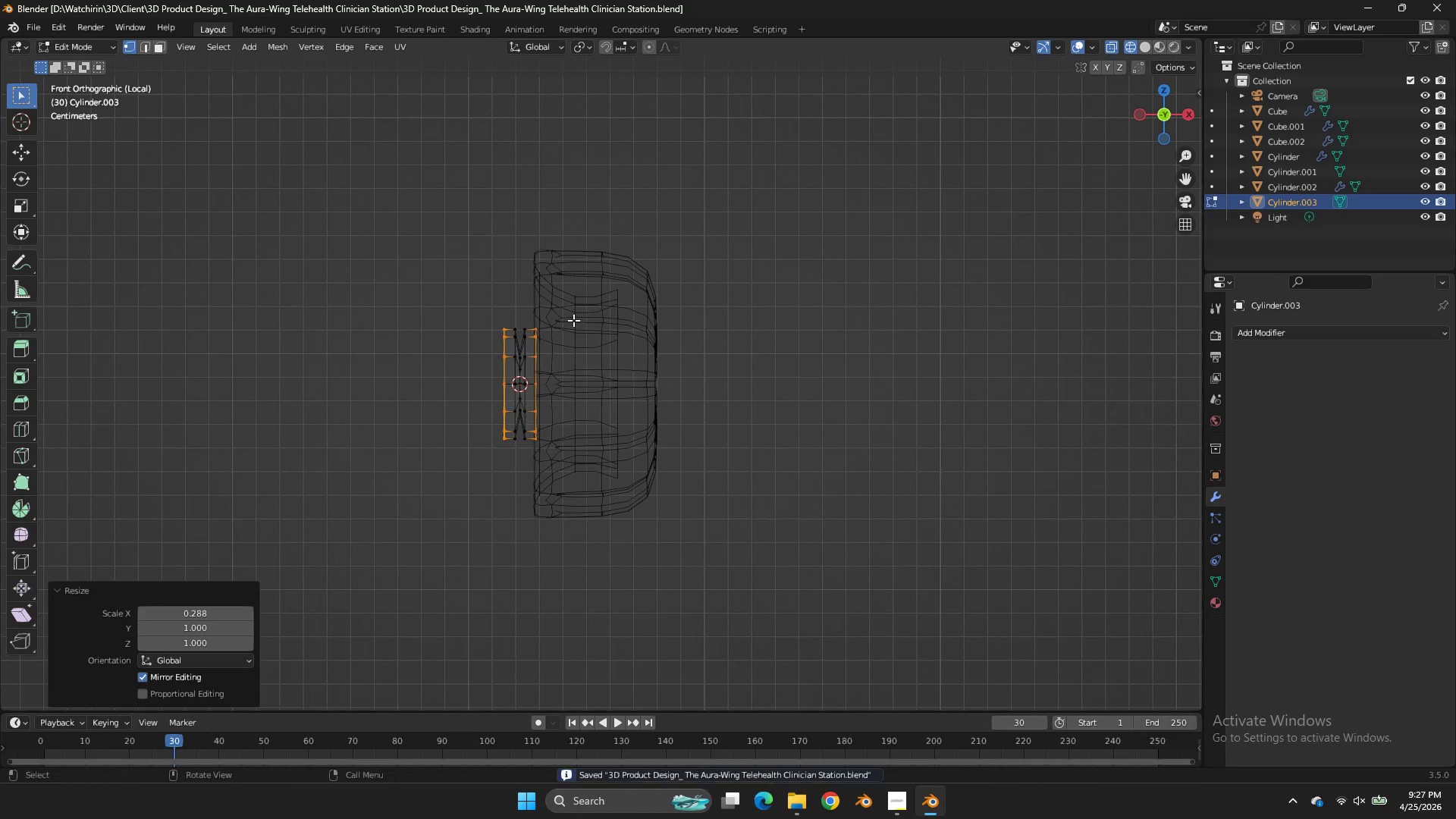 
key(Control+S)
 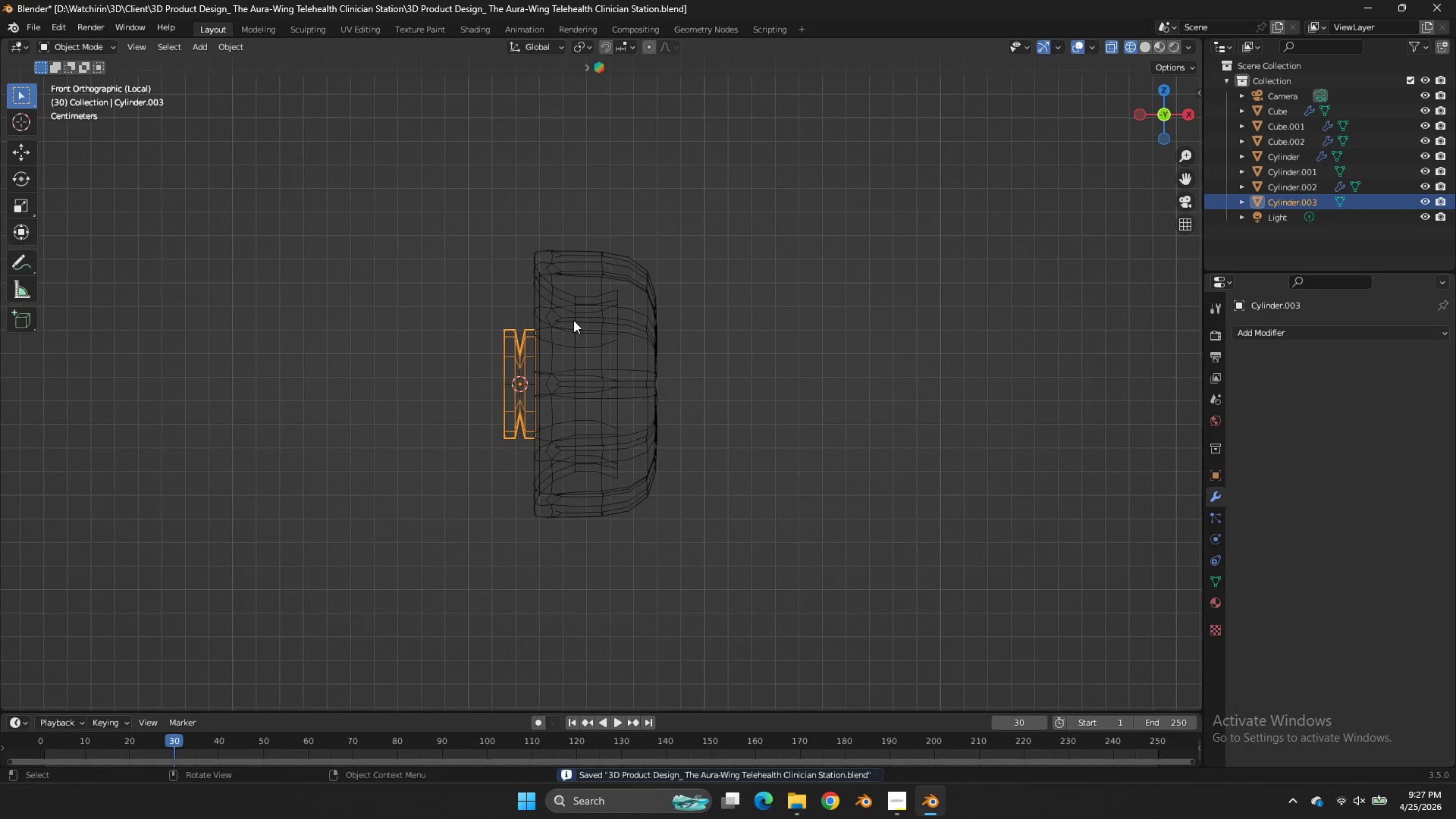 
key(Tab)
 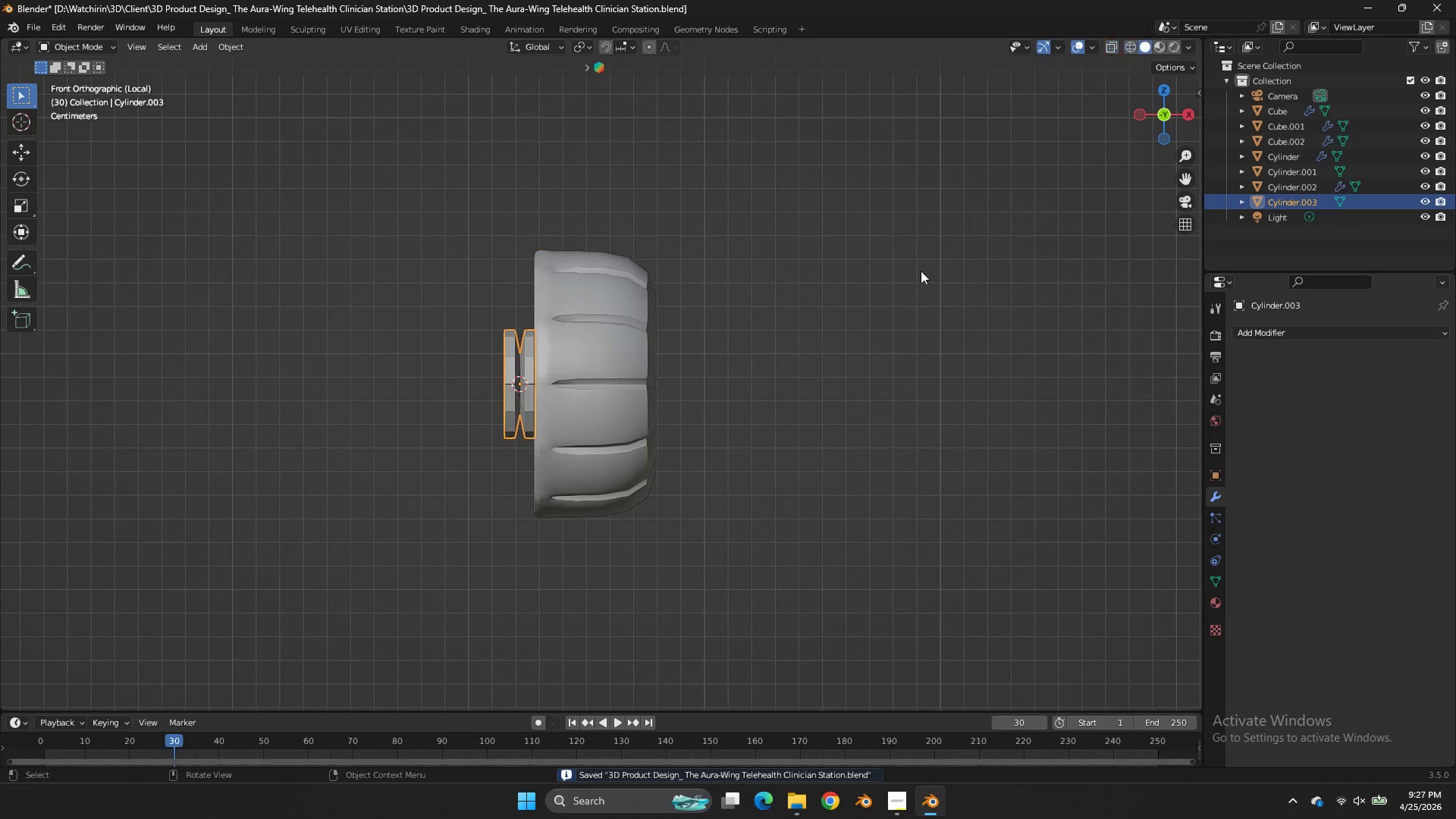 
key(Z)
 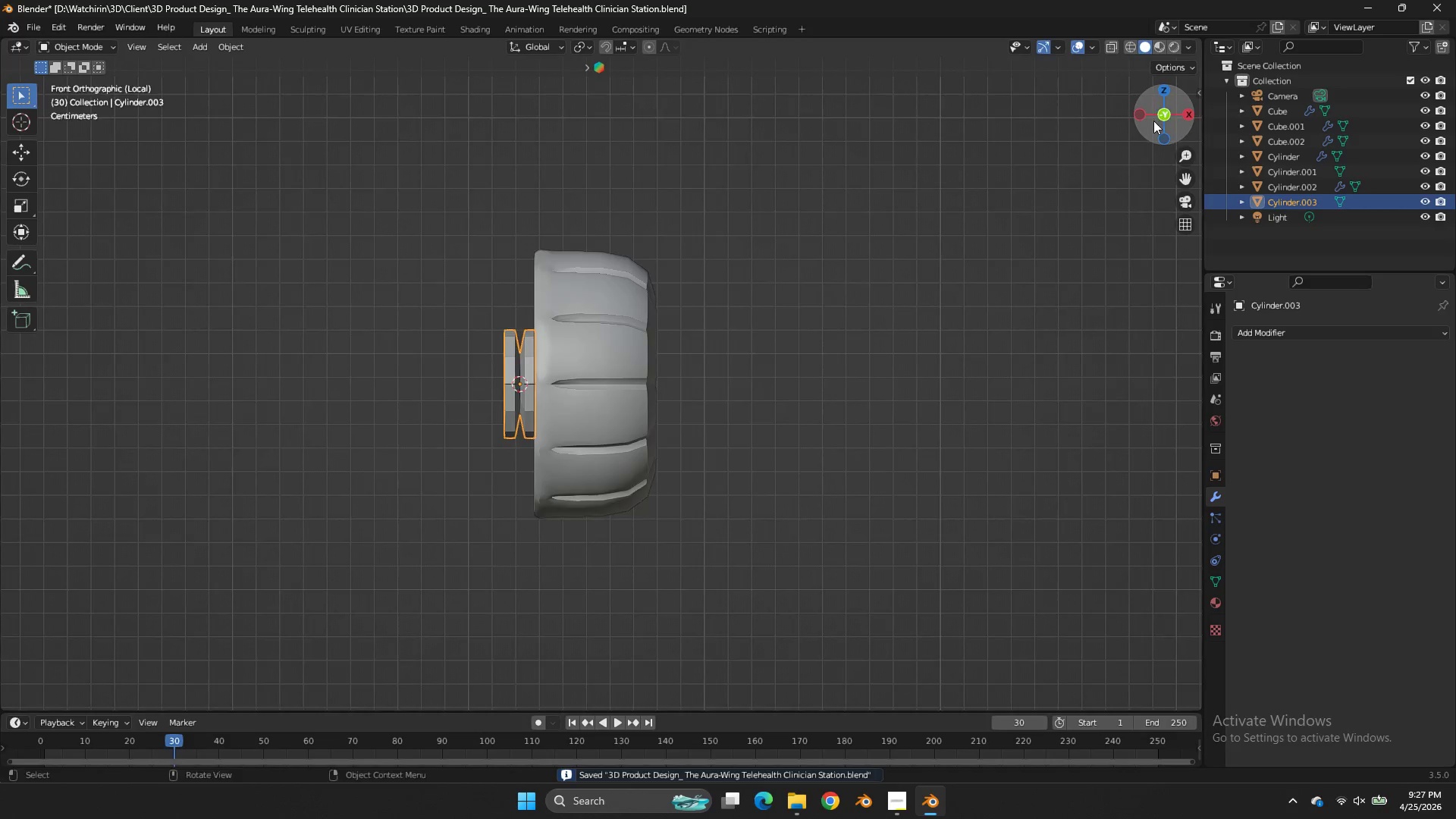 
left_click_drag(start_coordinate=[1159, 121], to_coordinate=[81, 141])
 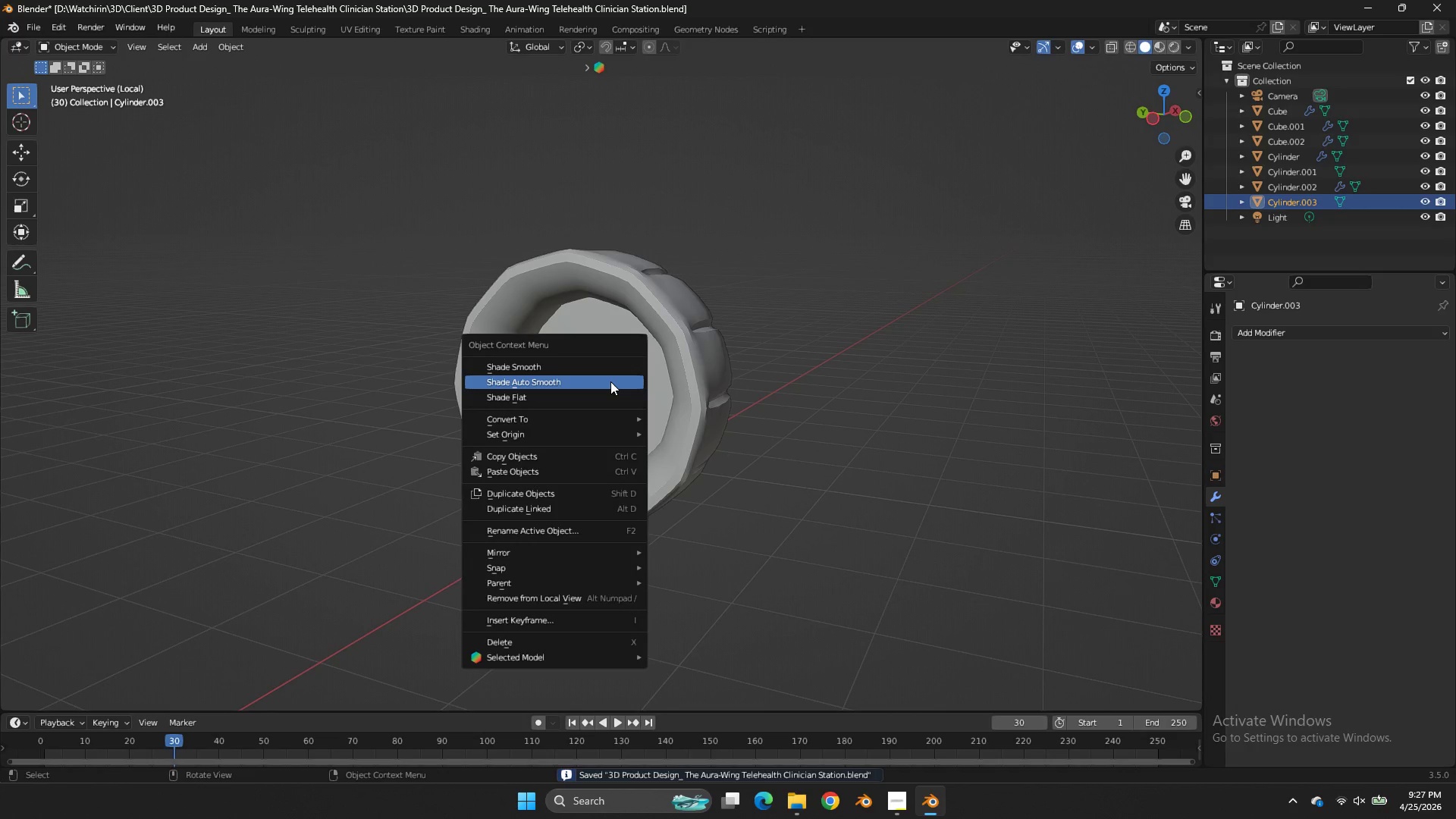 
right_click([610, 381])
 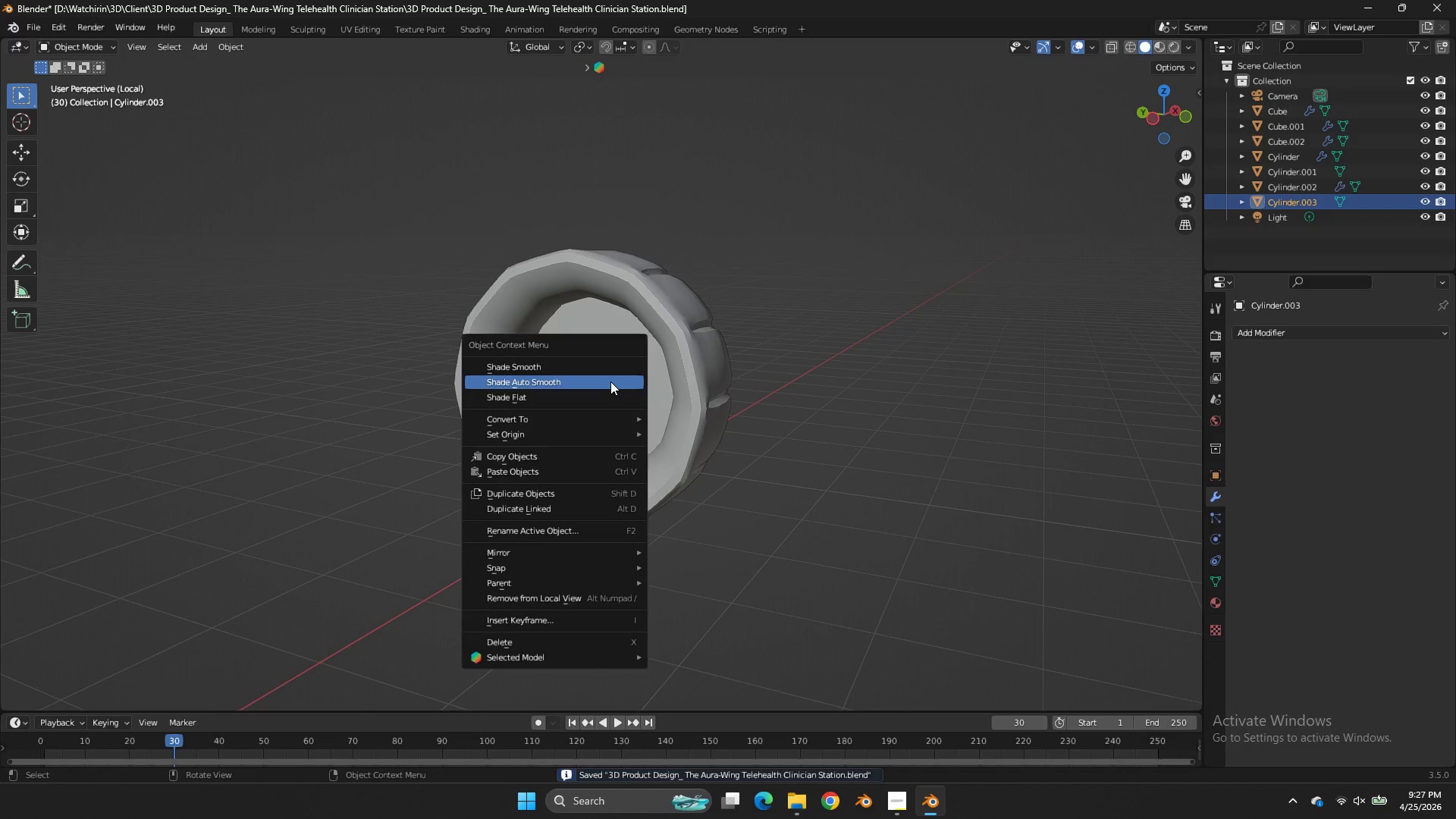 
left_click([610, 381])
 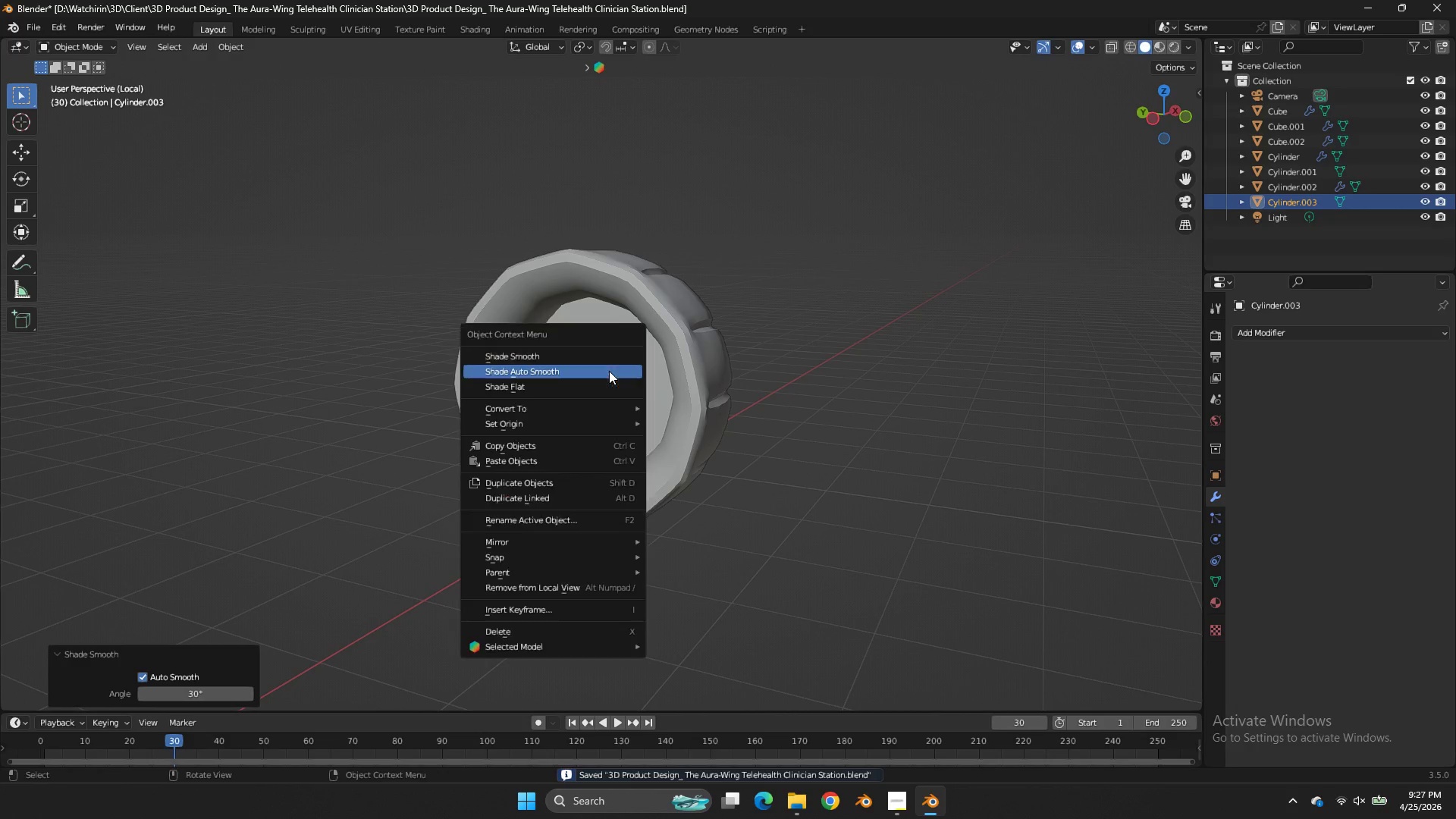 
right_click([609, 371])
 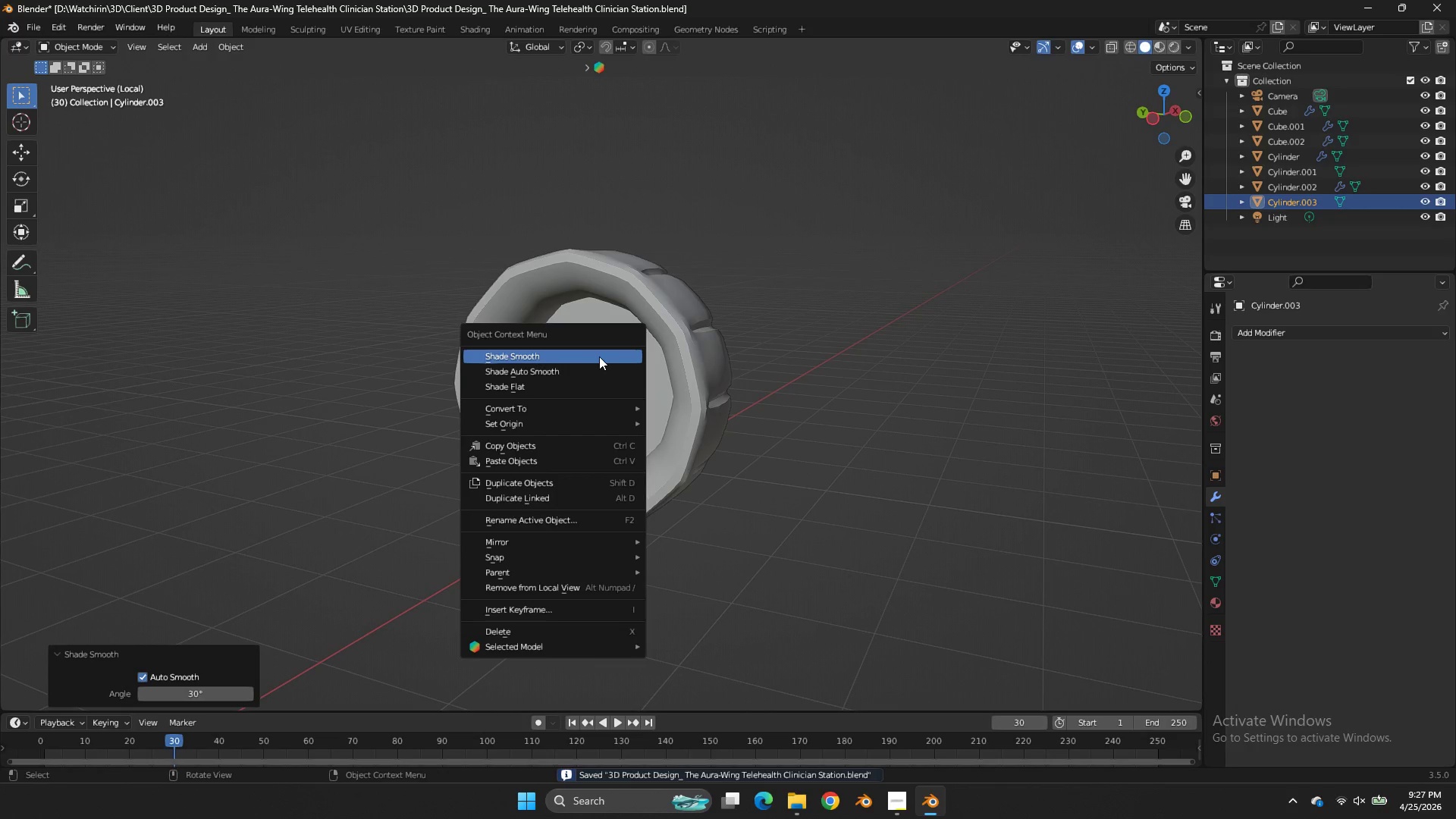 
left_click([599, 356])
 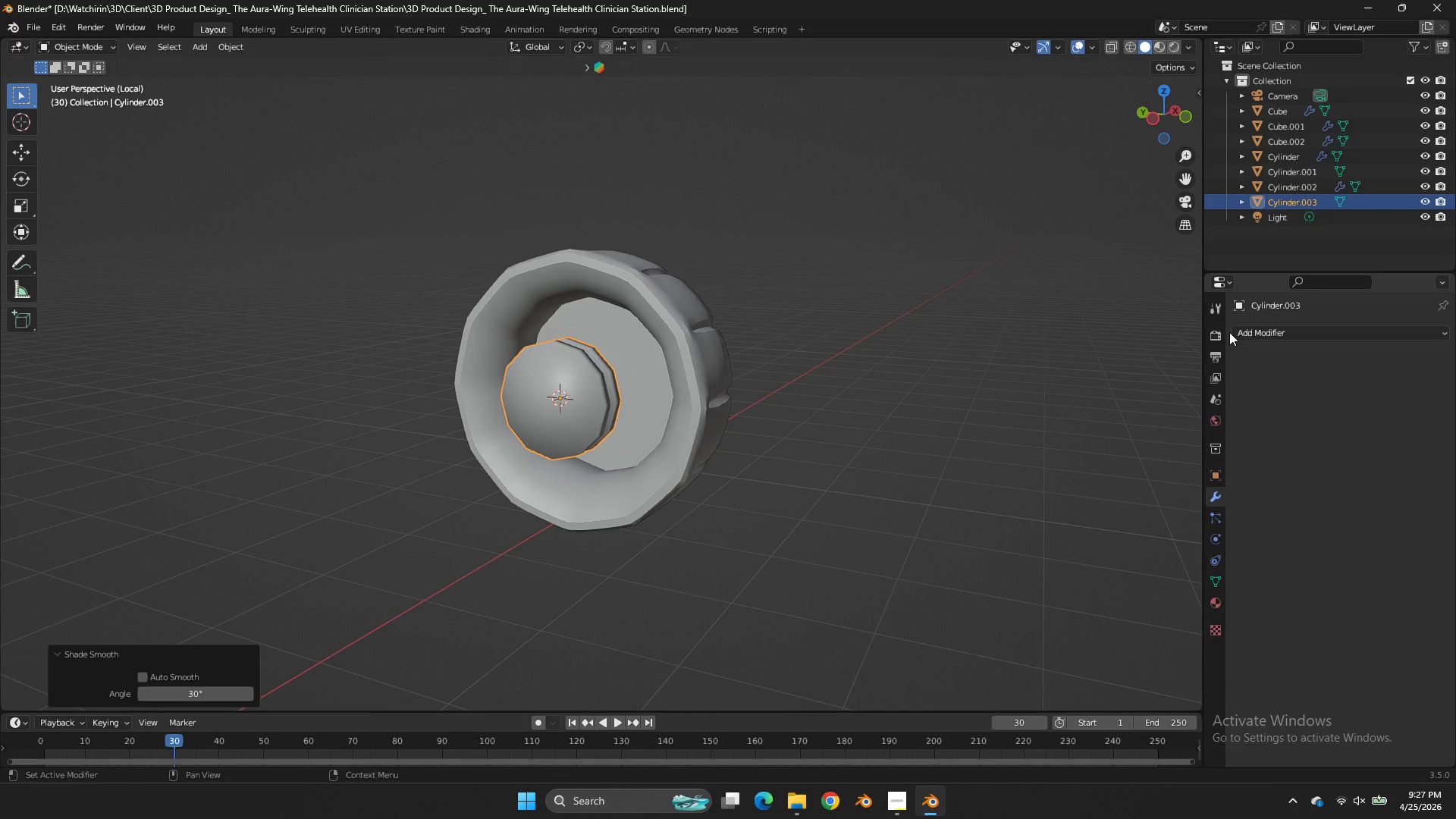 
left_click([1242, 332])
 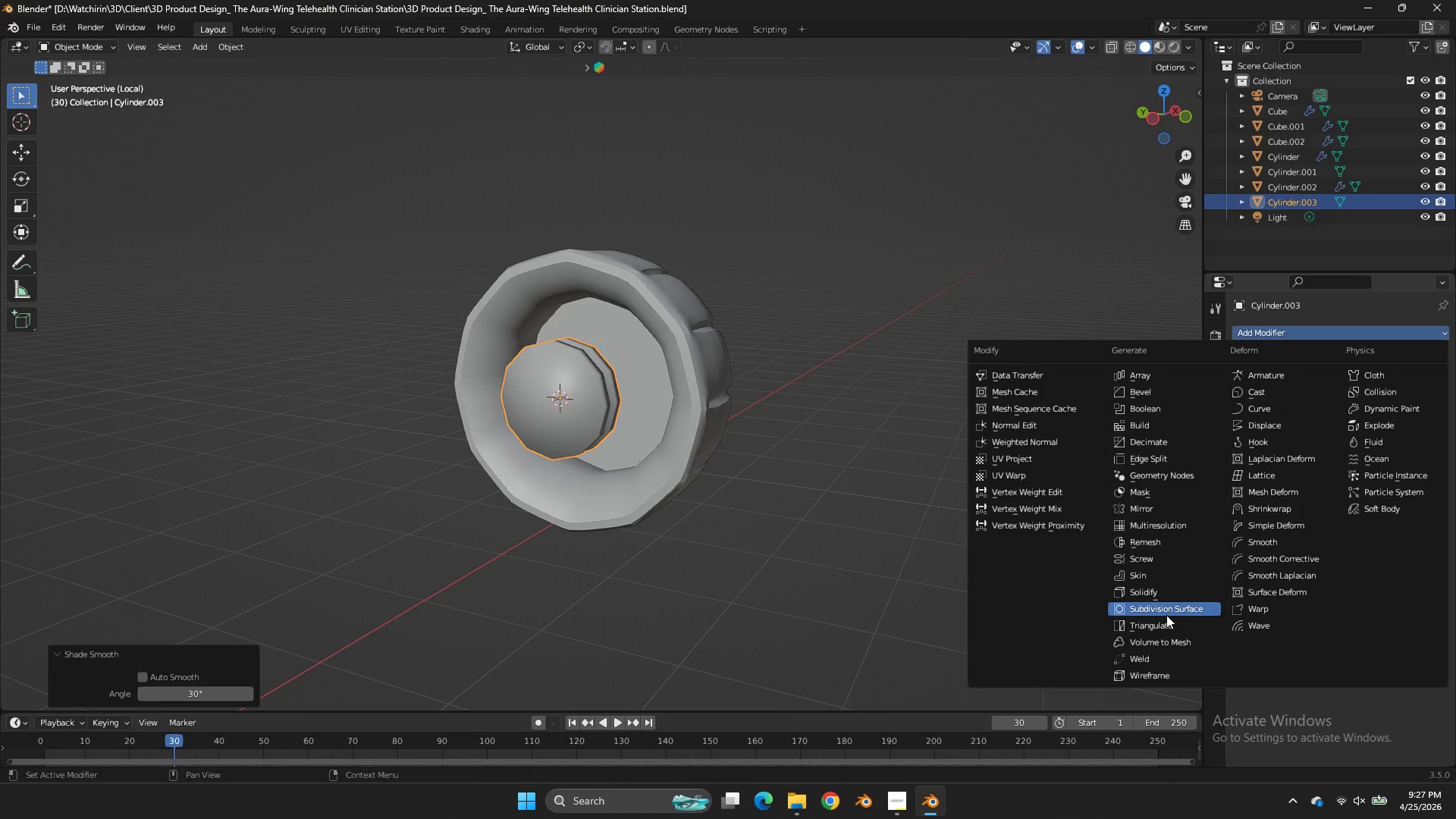 
left_click([1166, 615])
 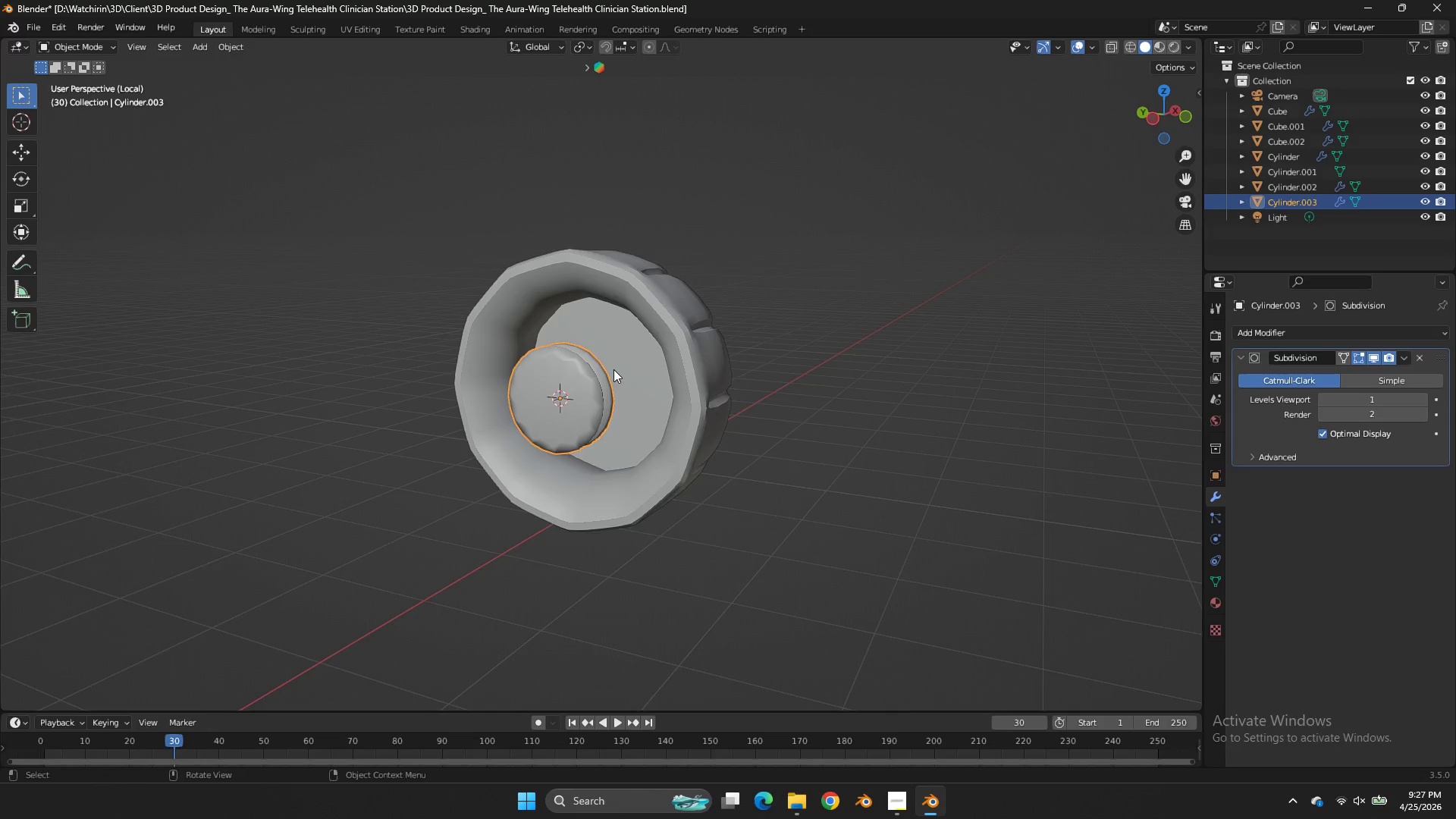 
key(Tab)
 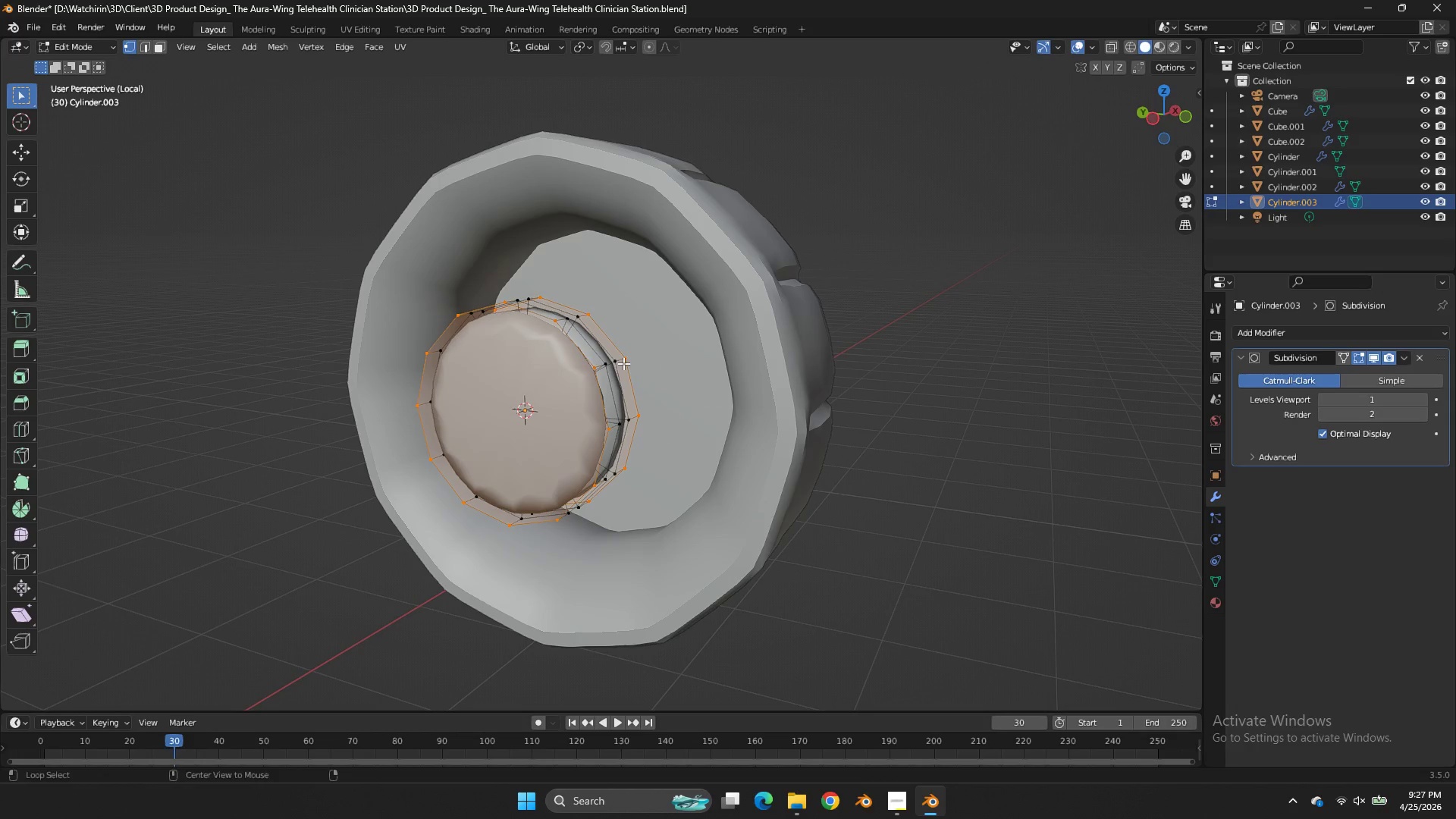 
hold_key(key=AltLeft, duration=0.98)
 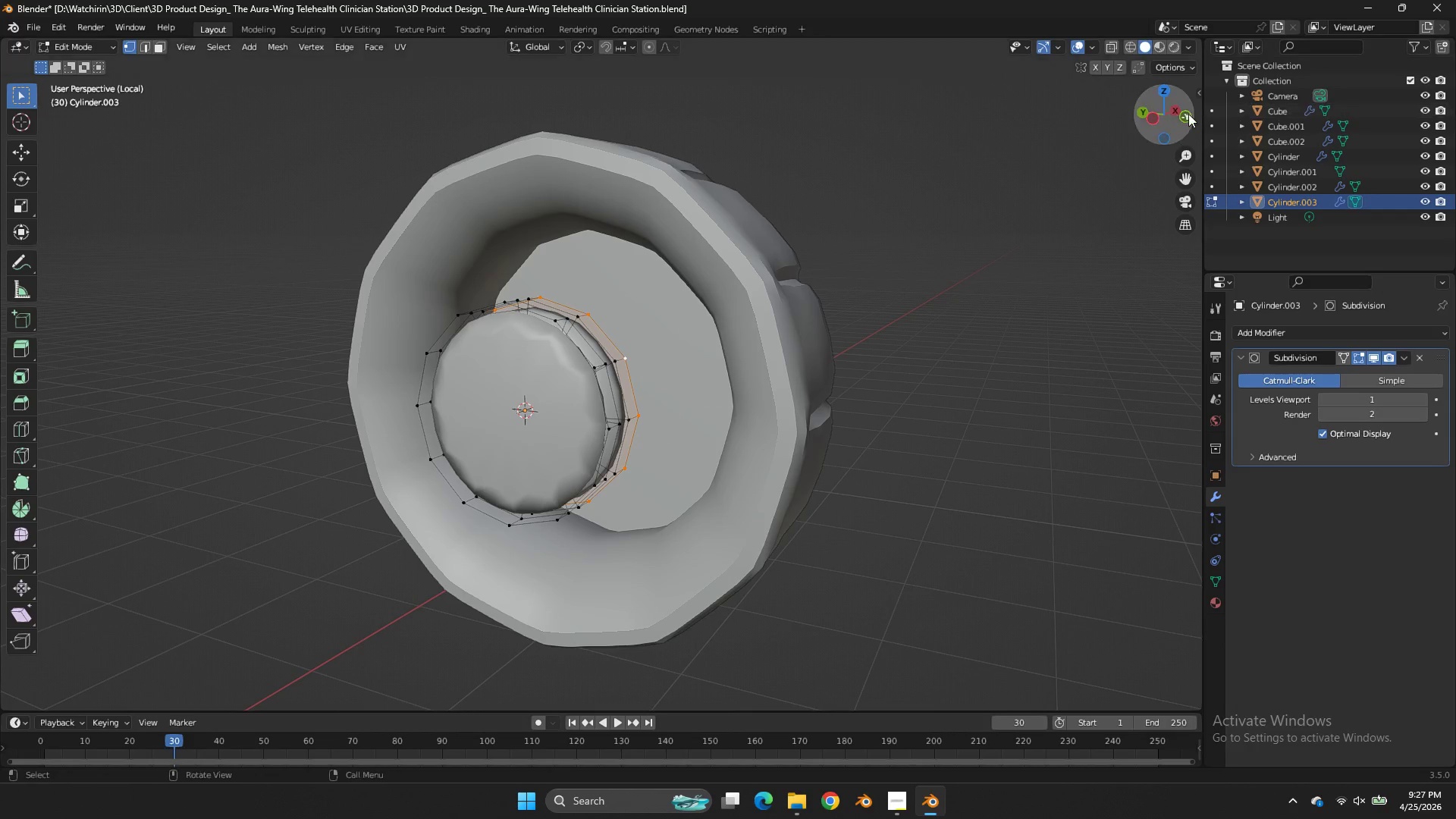 
scroll: coordinate [613, 369], scroll_direction: up, amount: 3.0
 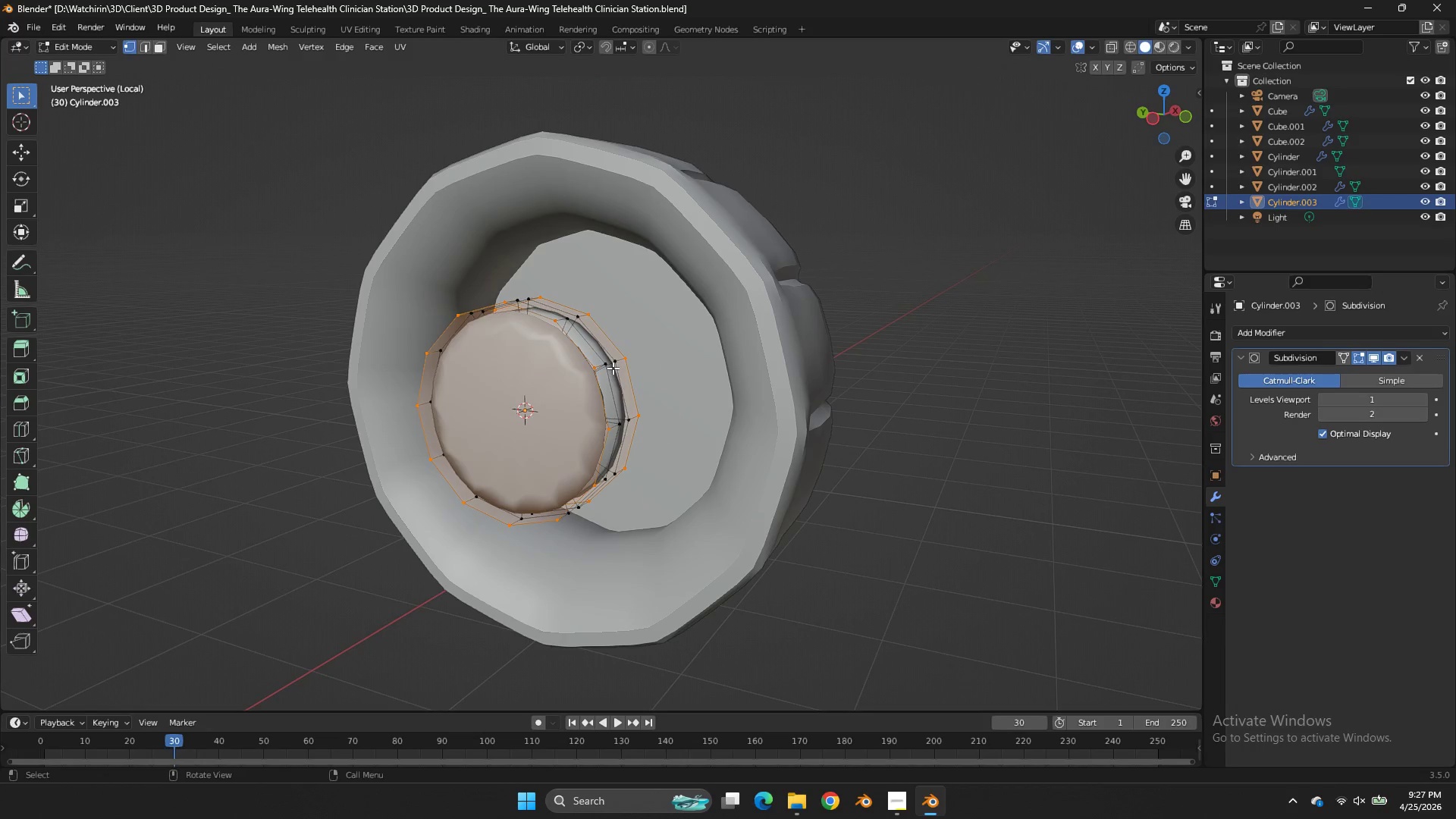 
left_click([632, 371])
 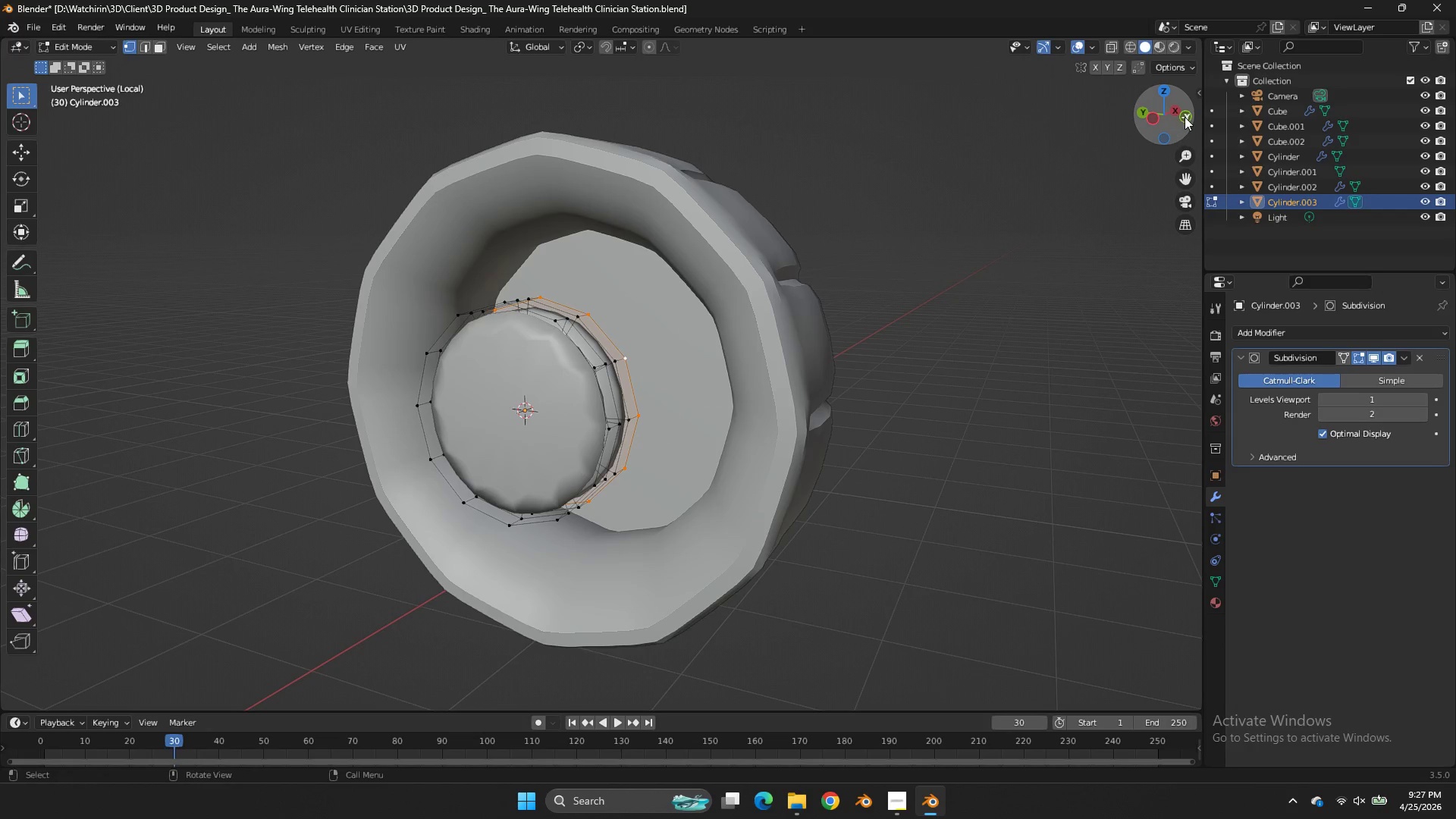 
left_click([1185, 117])
 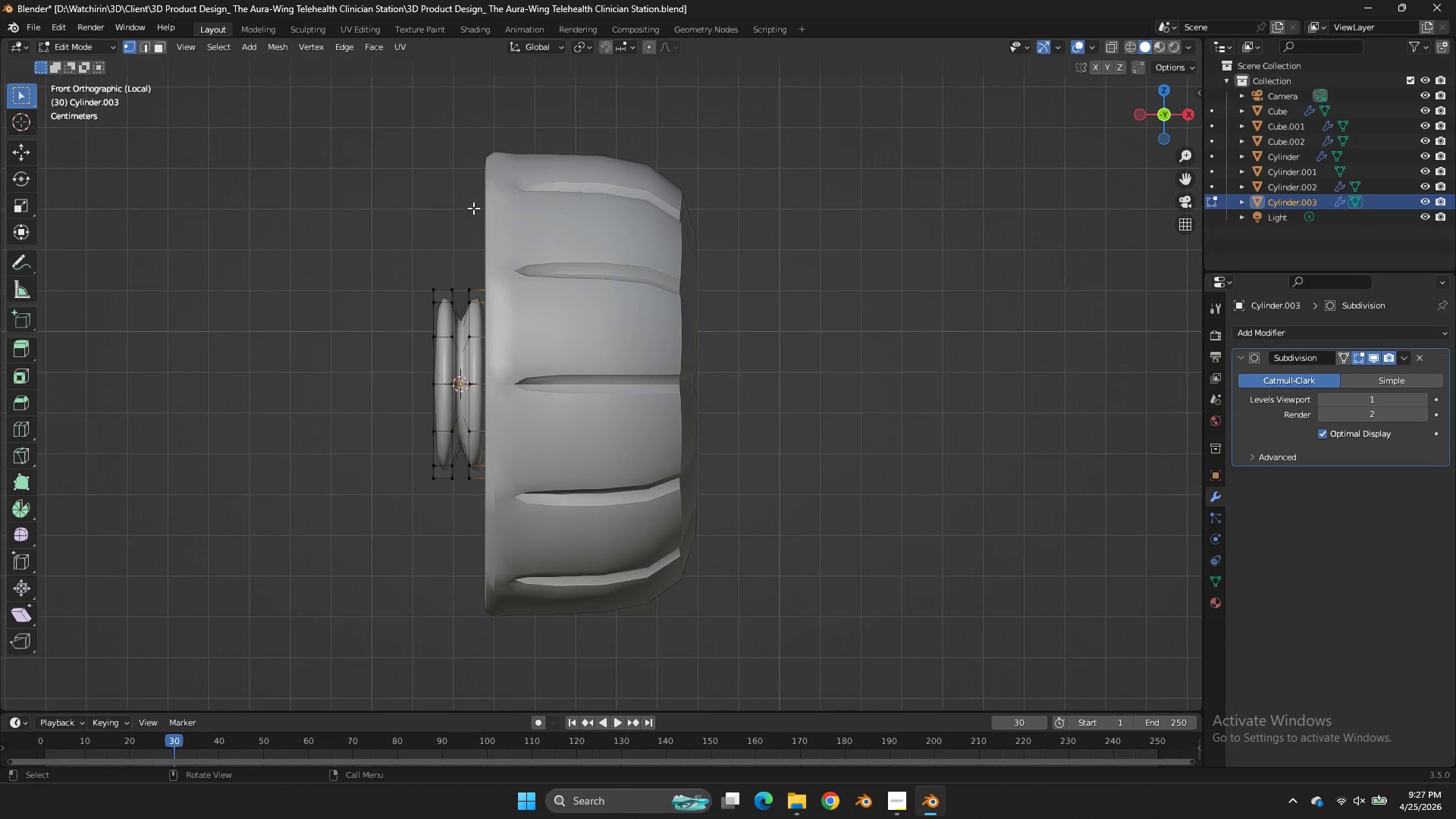 
type(zx)
 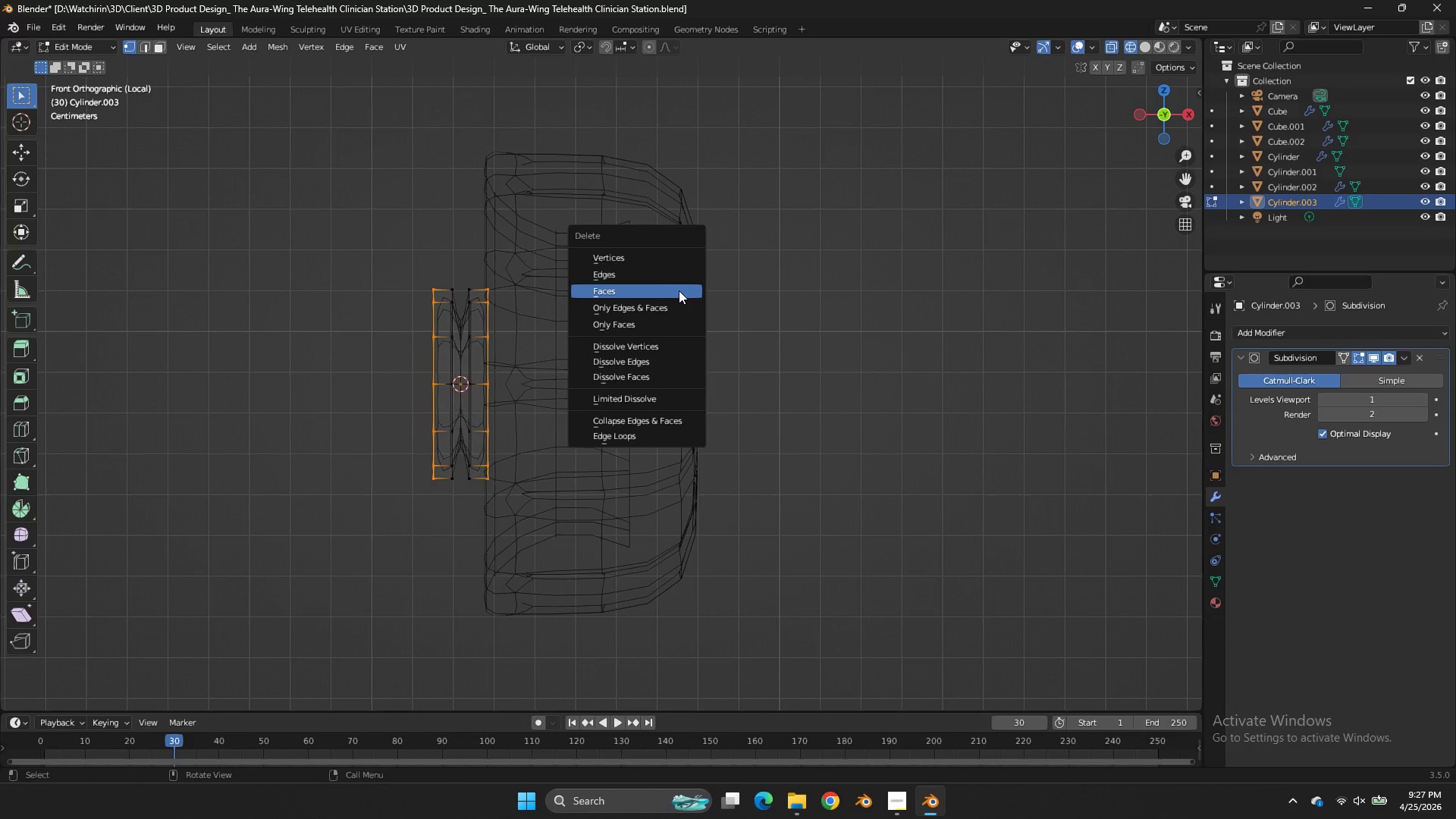 
left_click_drag(start_coordinate=[441, 234], to_coordinate=[347, 627])
 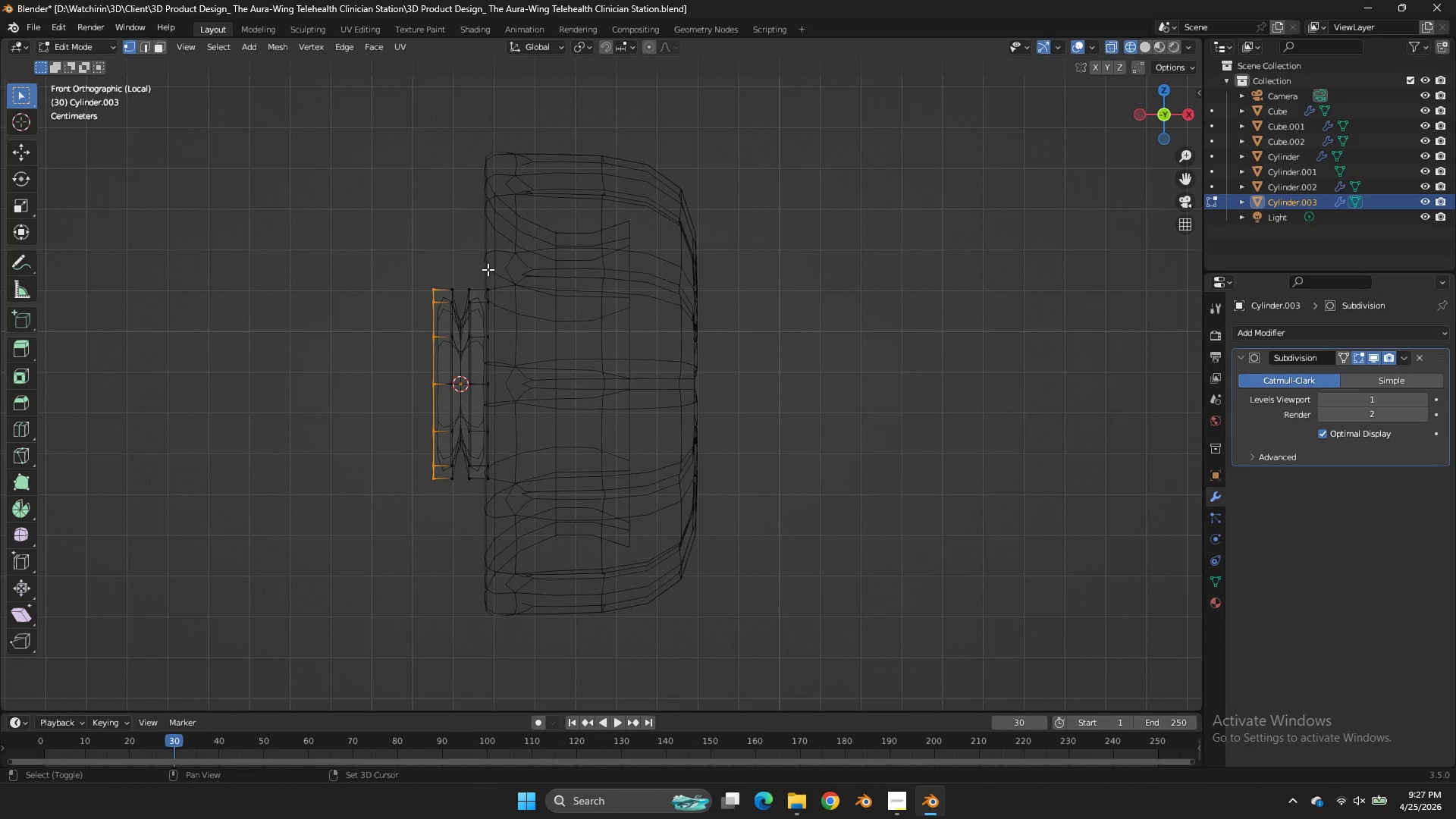 
left_click_drag(start_coordinate=[518, 277], to_coordinate=[477, 570])
 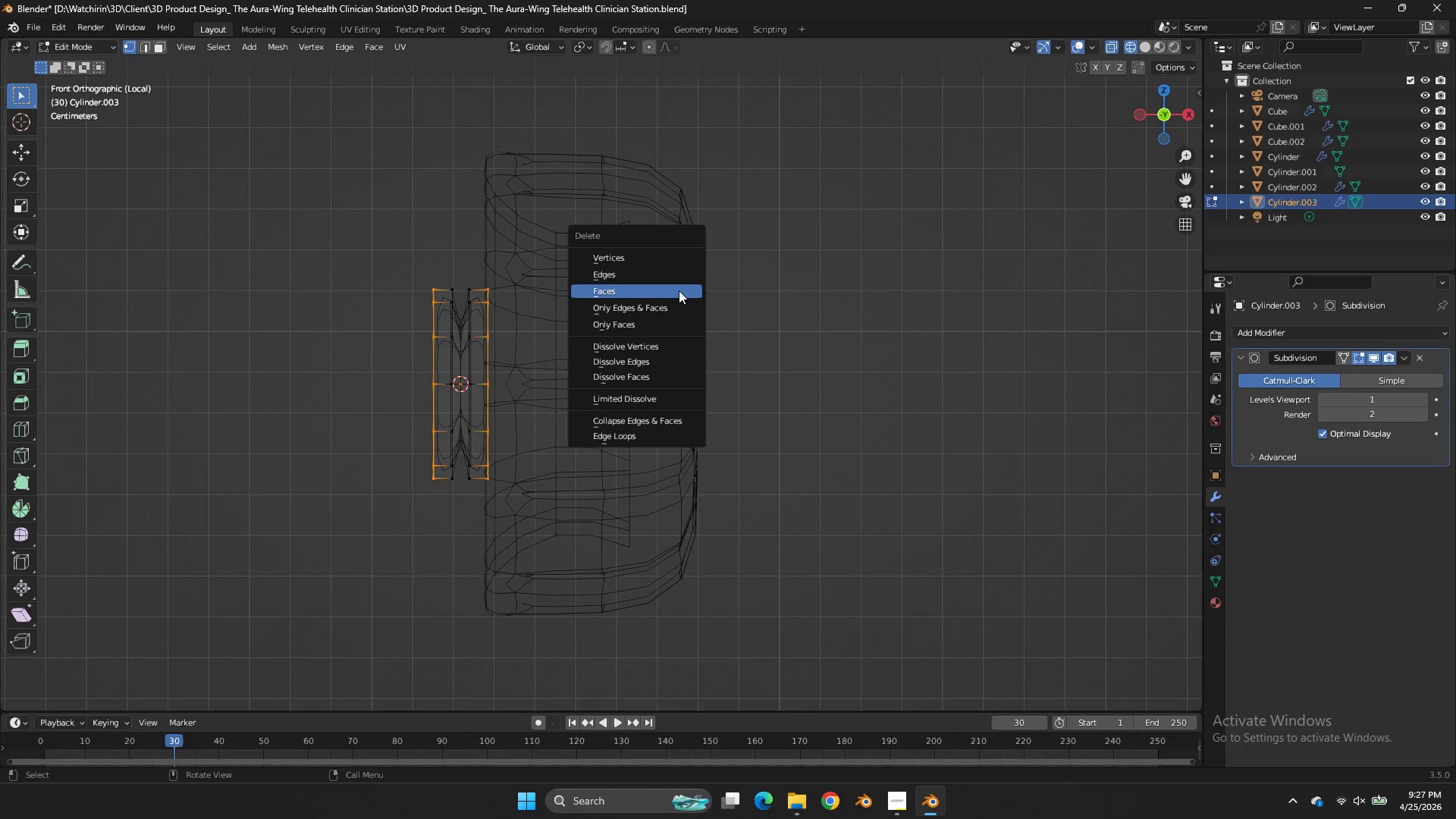 
left_click([679, 290])
 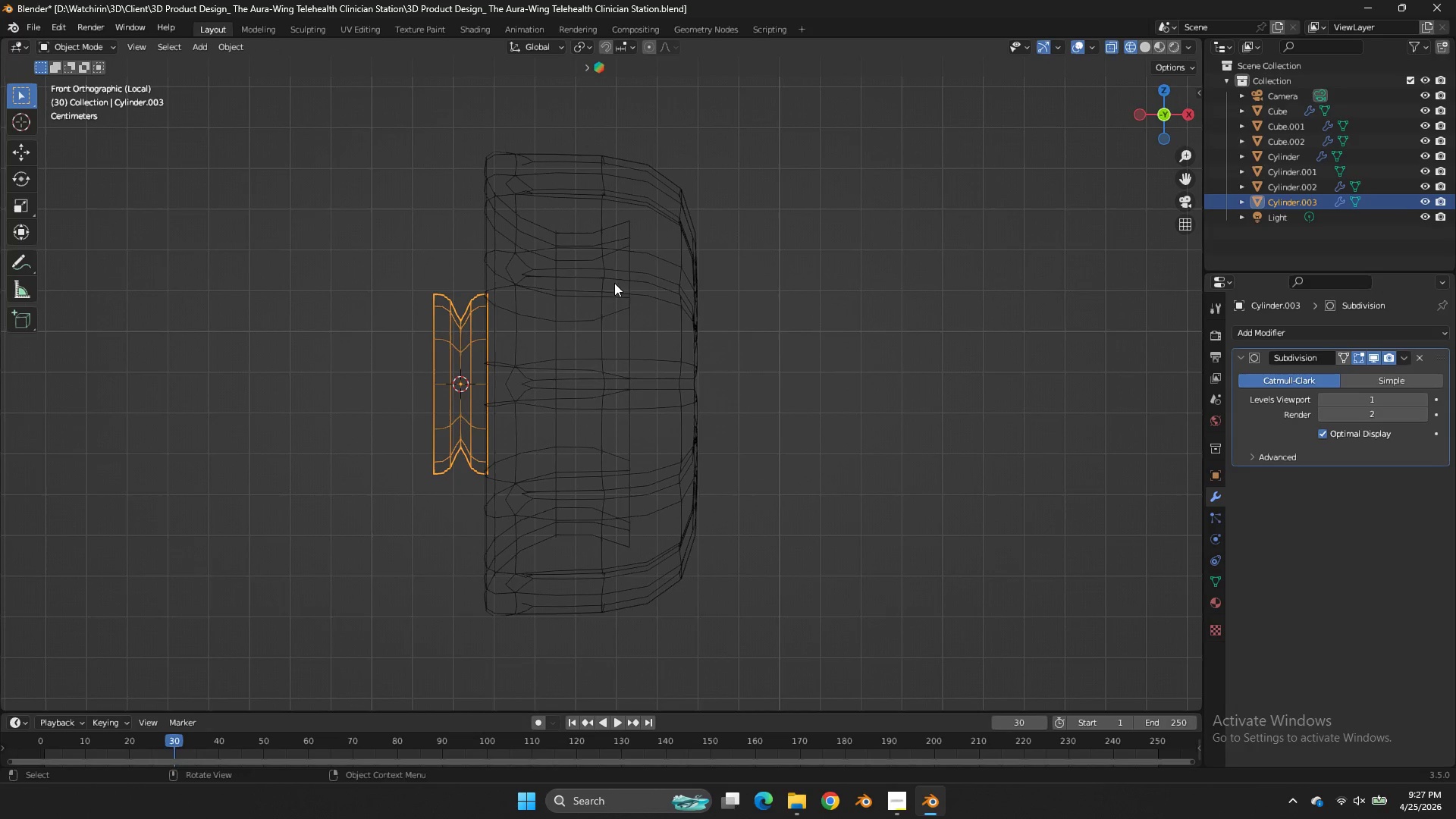 
key(Tab)
 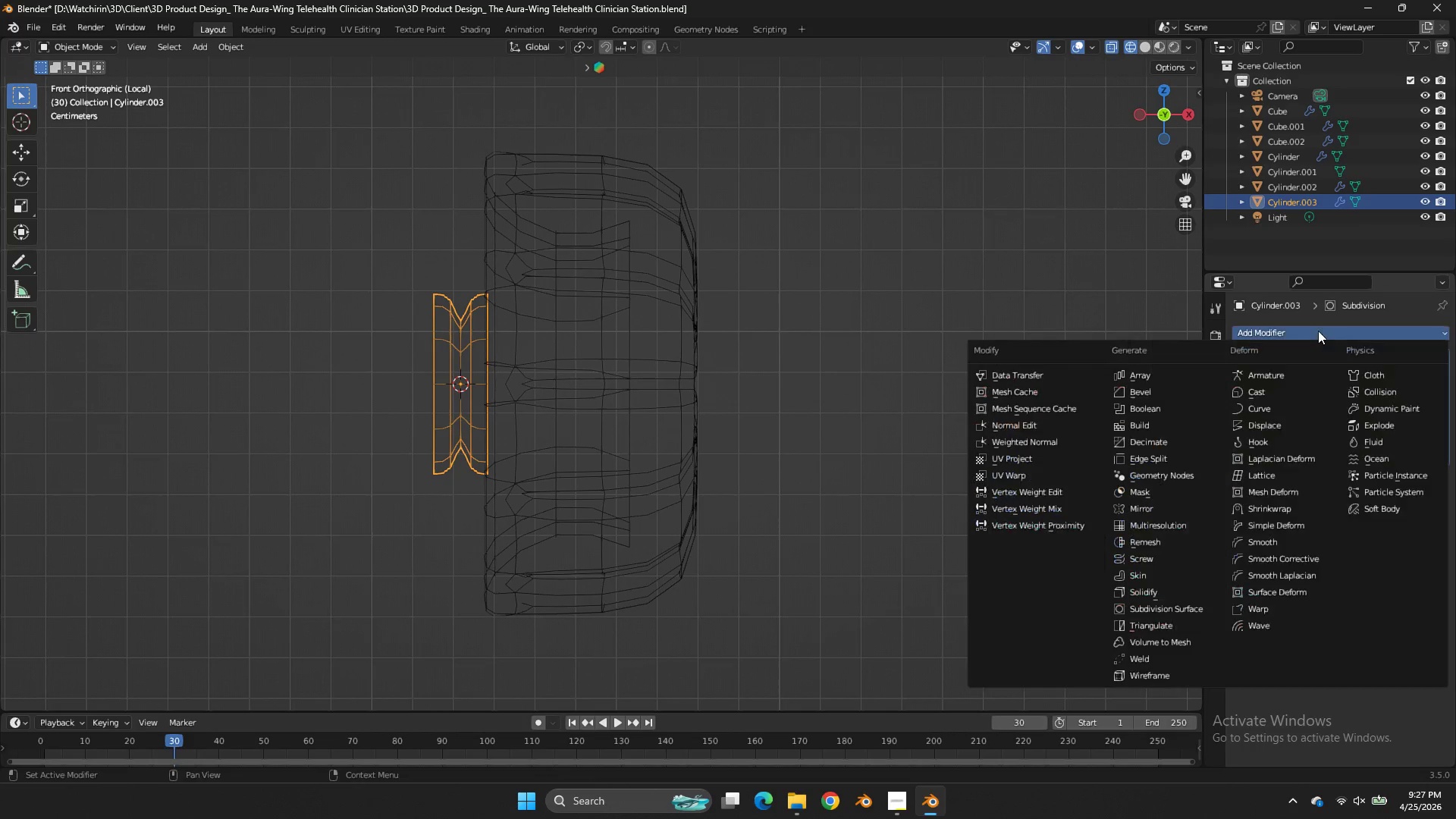 
left_click([1318, 331])
 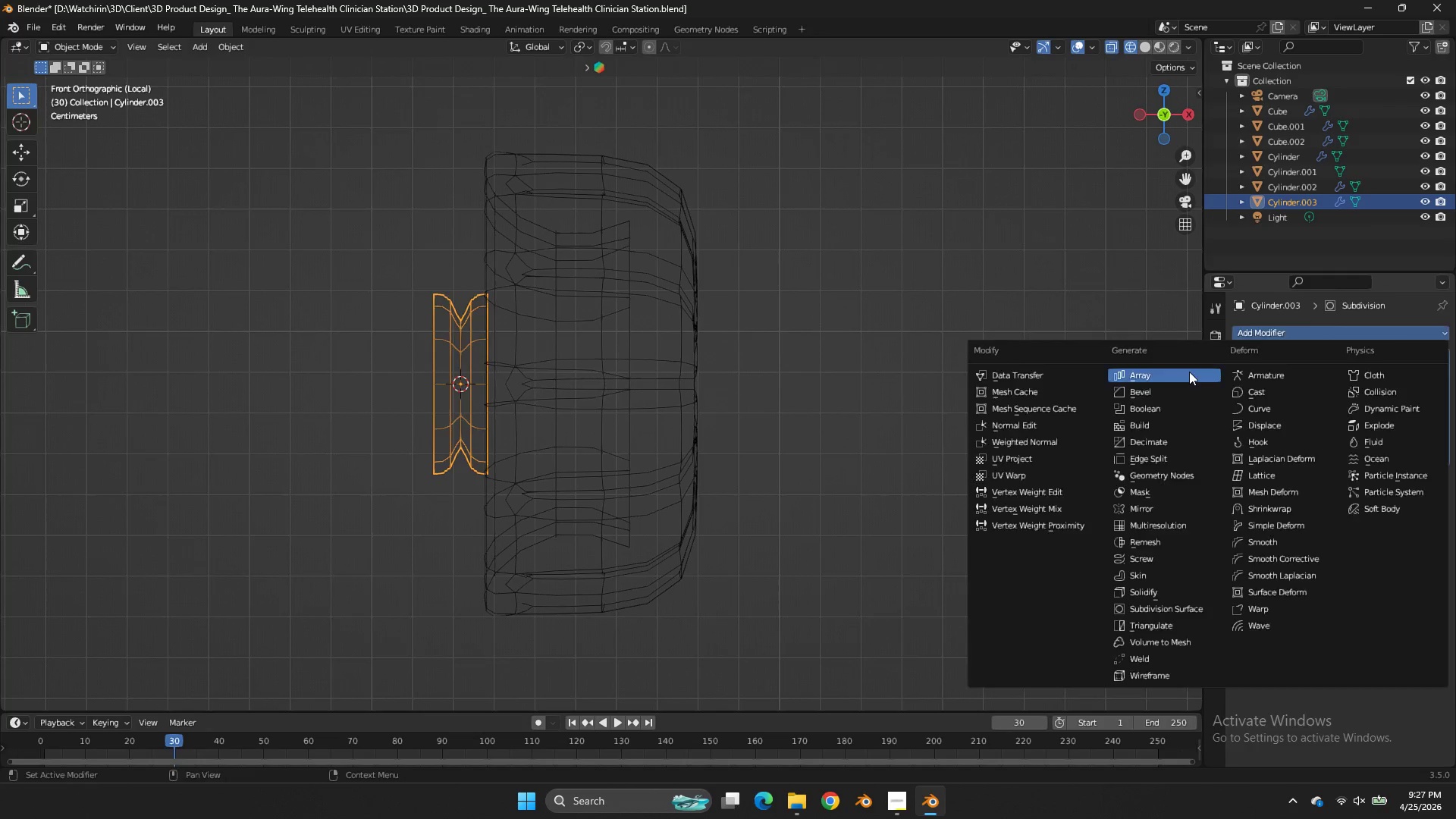 
left_click([1189, 372])
 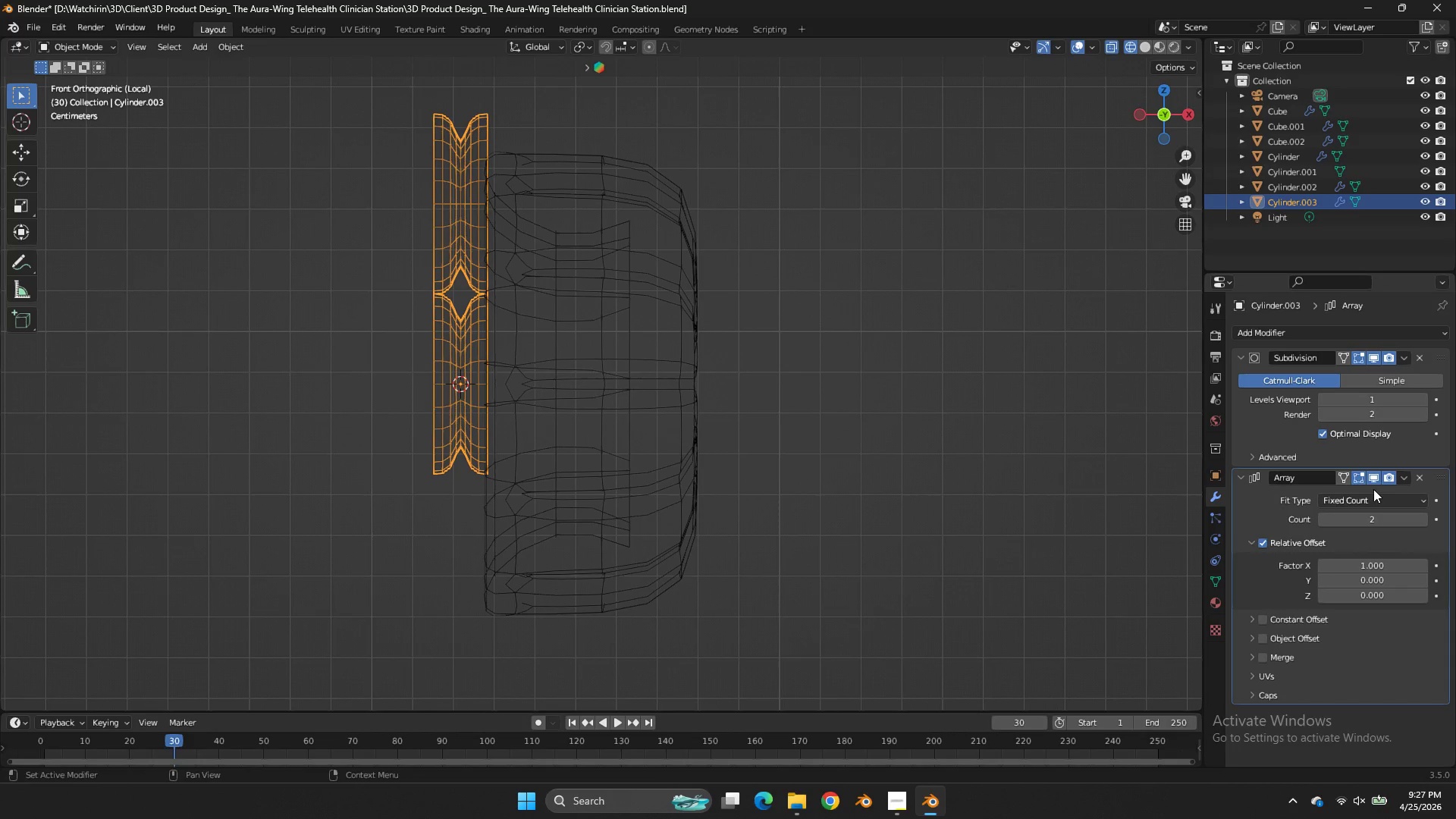 
mouse_move([1404, 489])
 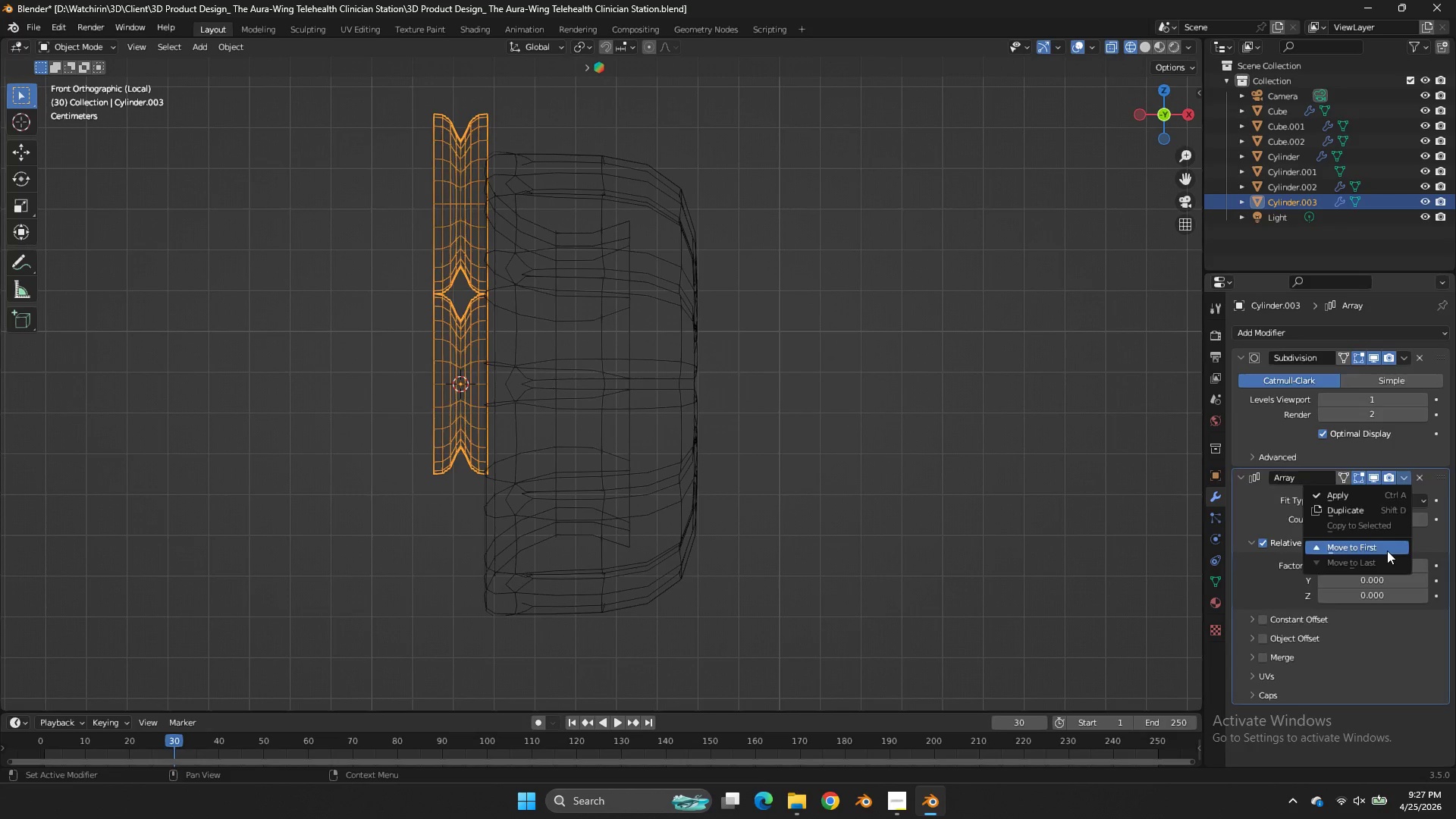 
left_click([1387, 551])
 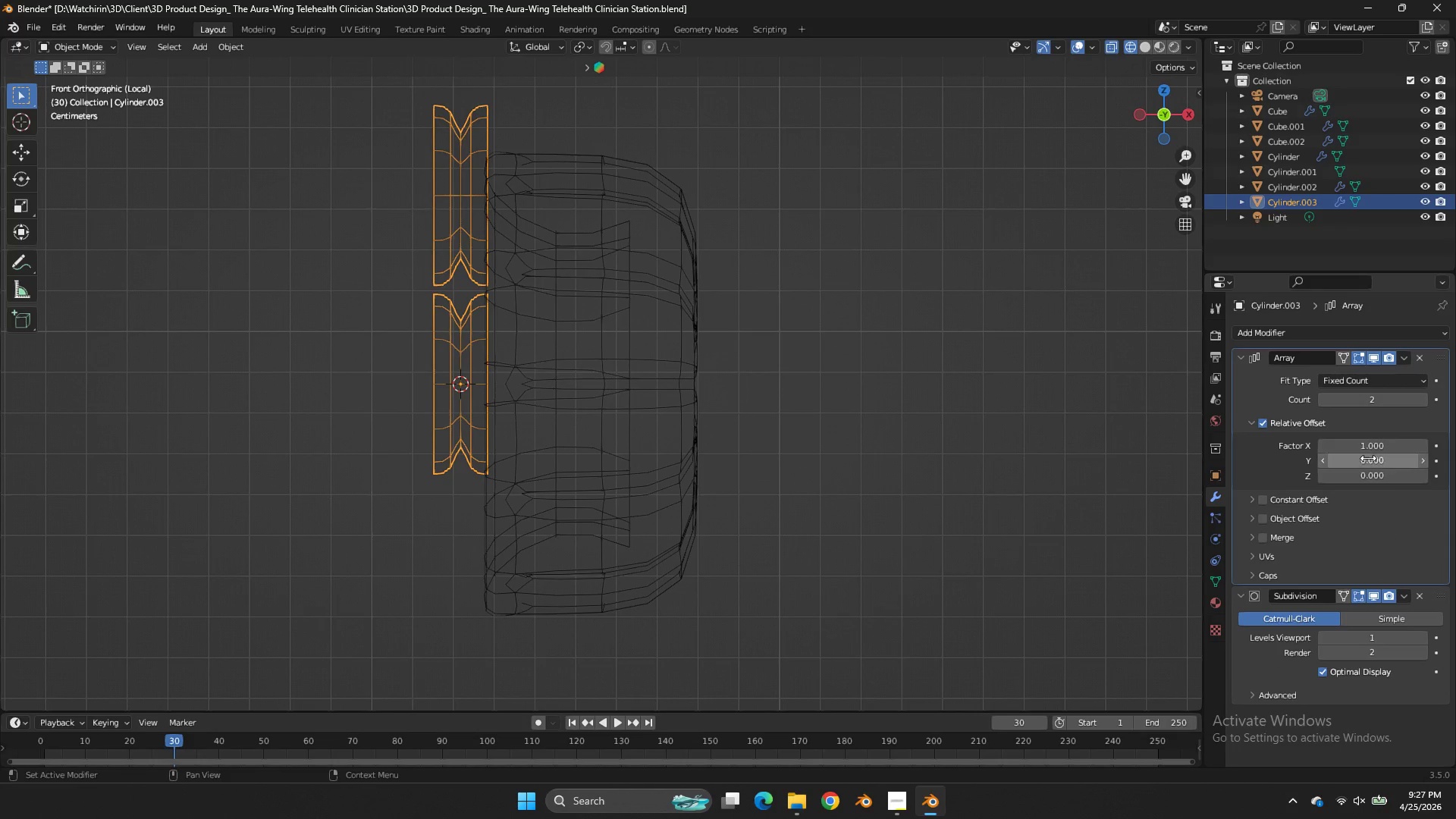 
left_click([1363, 462])
 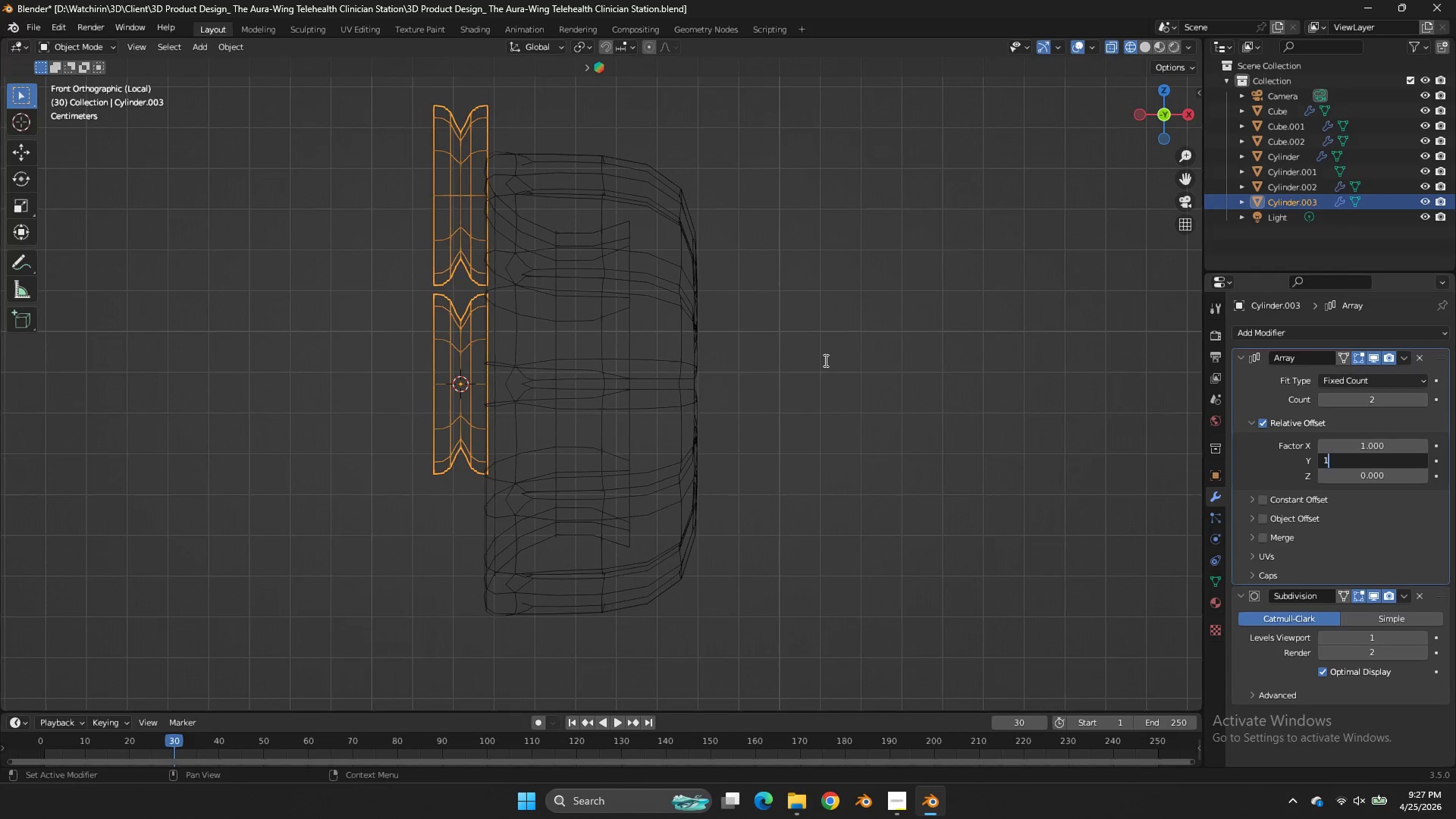 
key(1)
 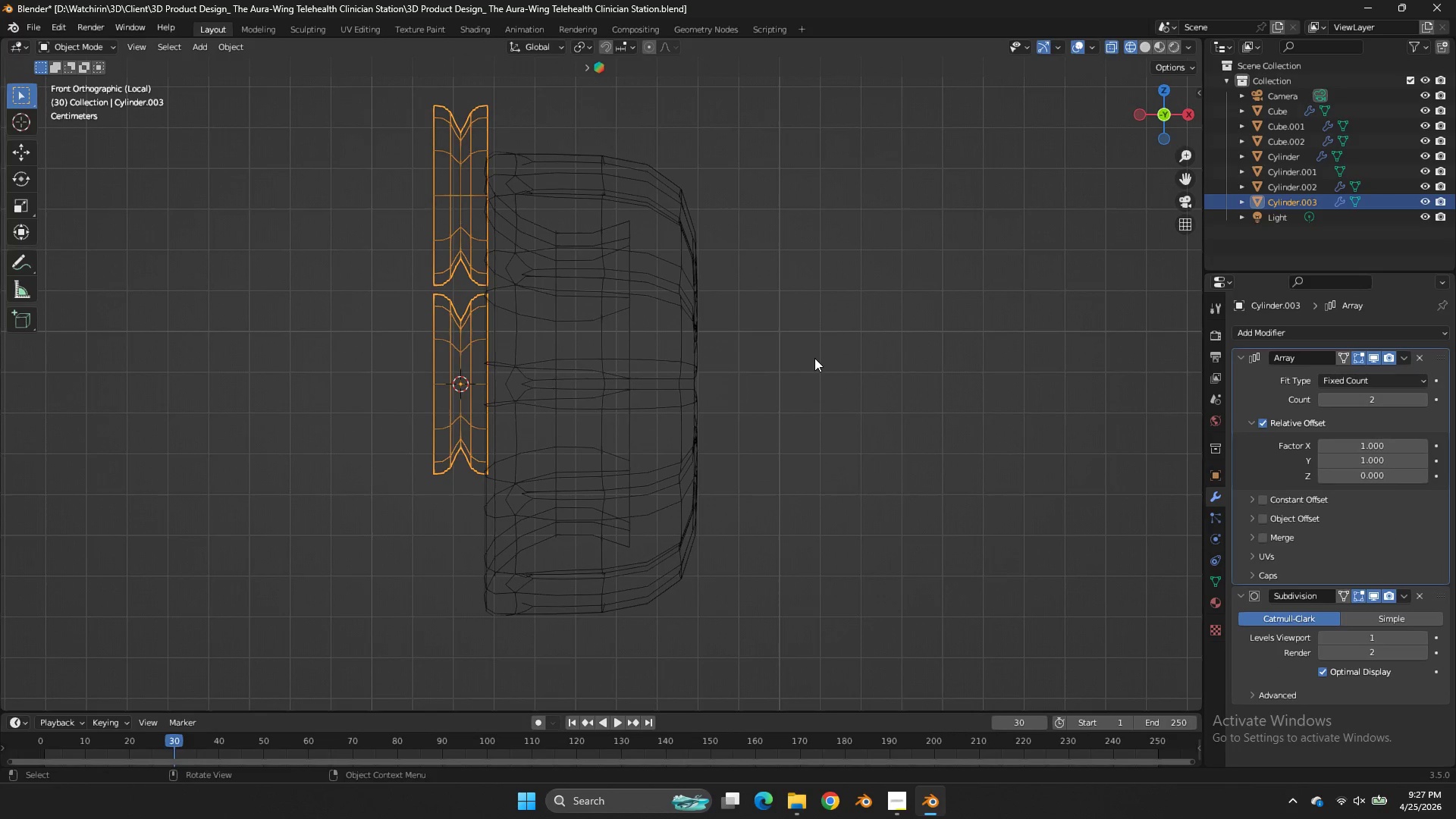 
double_click([814, 358])
 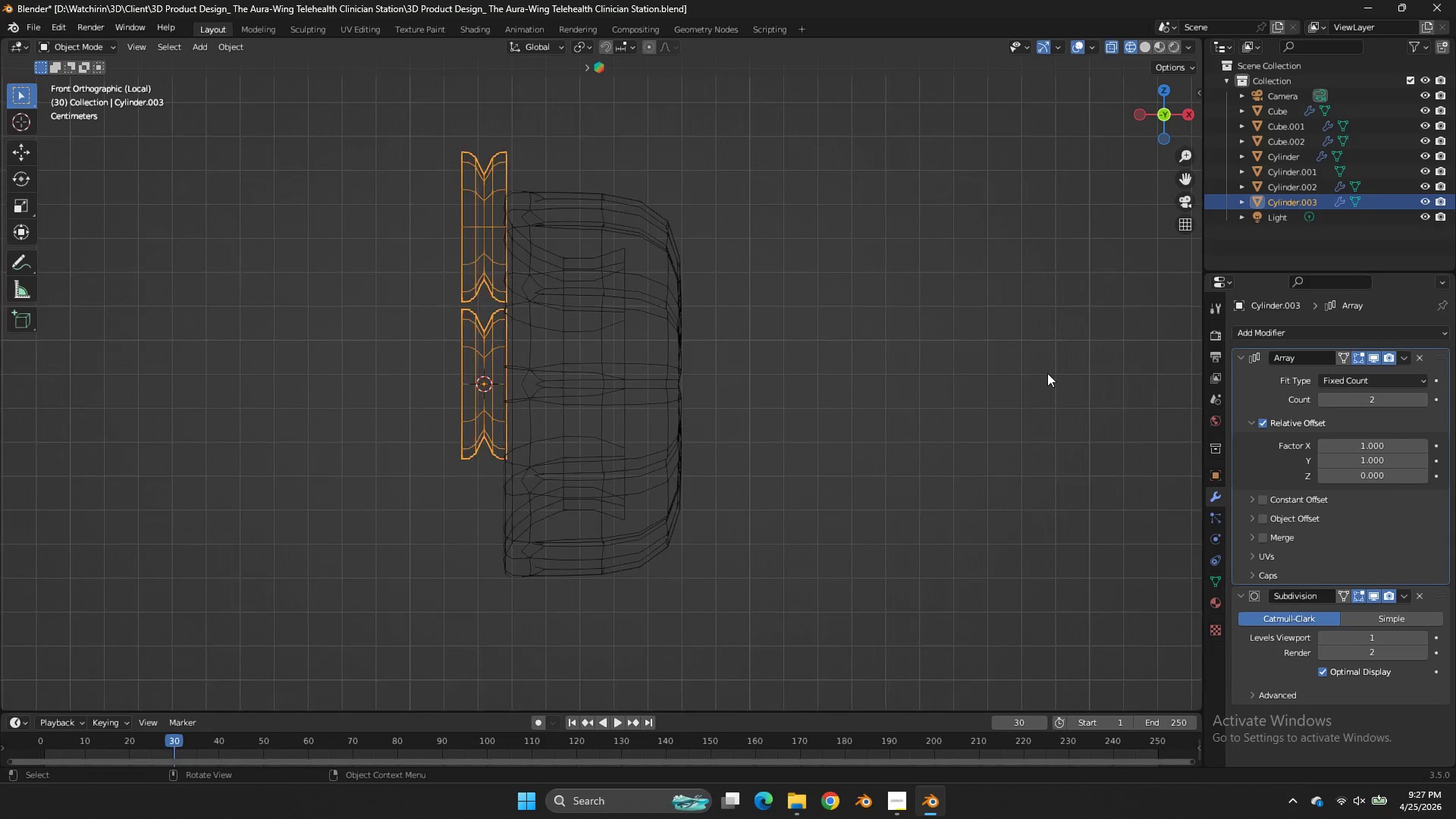 
scroll: coordinate [1047, 373], scroll_direction: down, amount: 2.0
 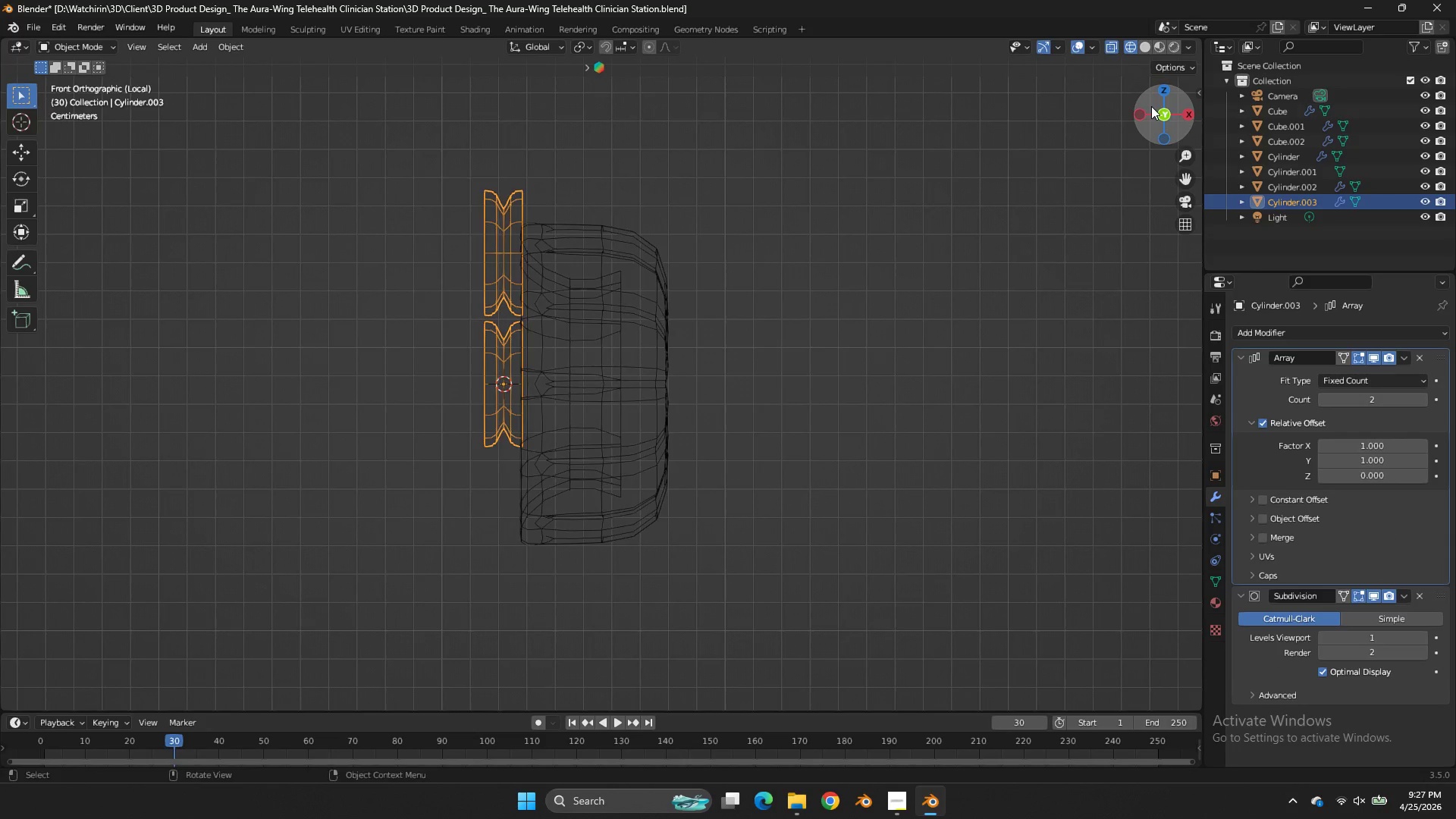 
left_click_drag(start_coordinate=[1157, 110], to_coordinate=[55, 155])
 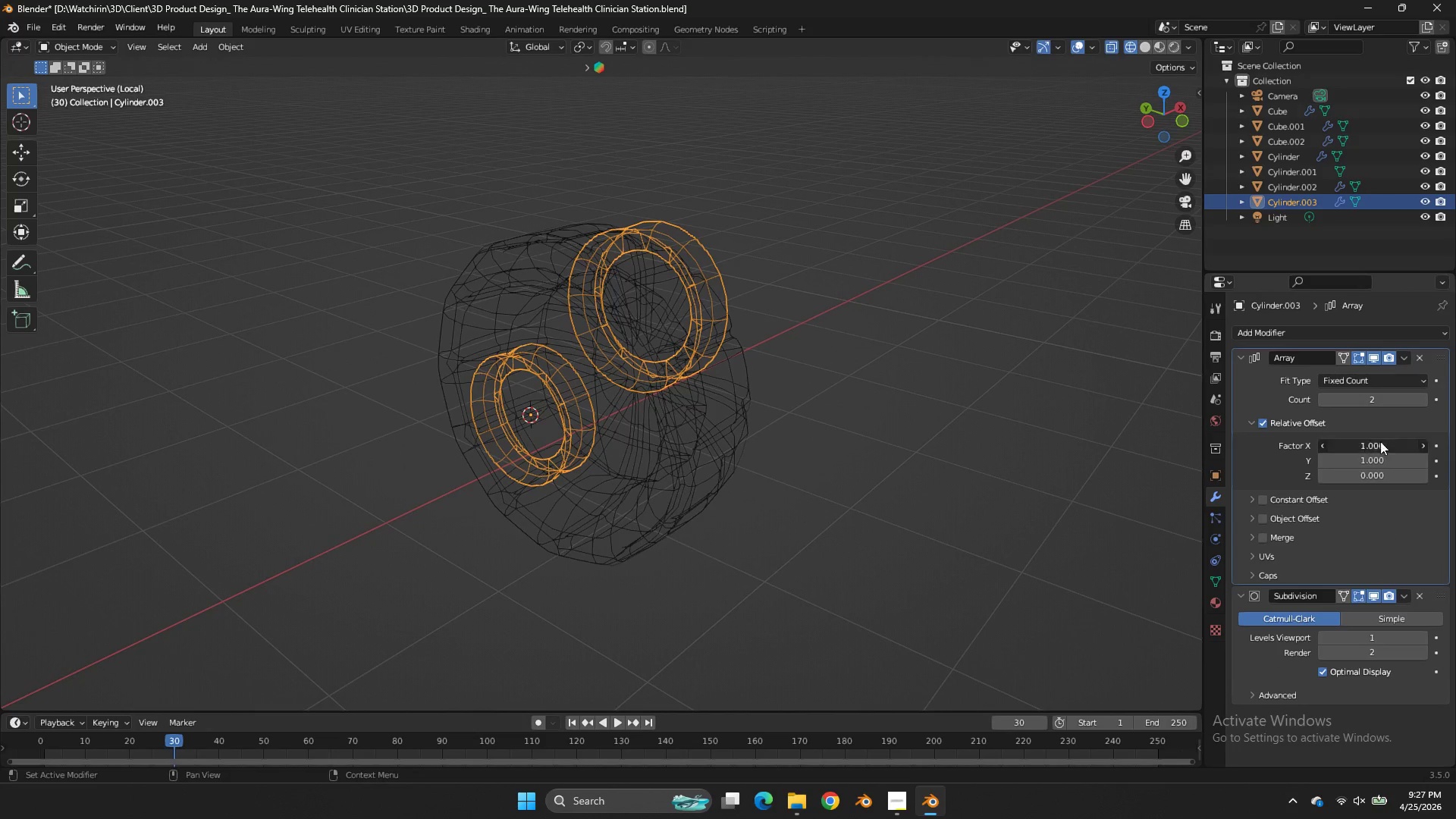 
left_click([1380, 441])
 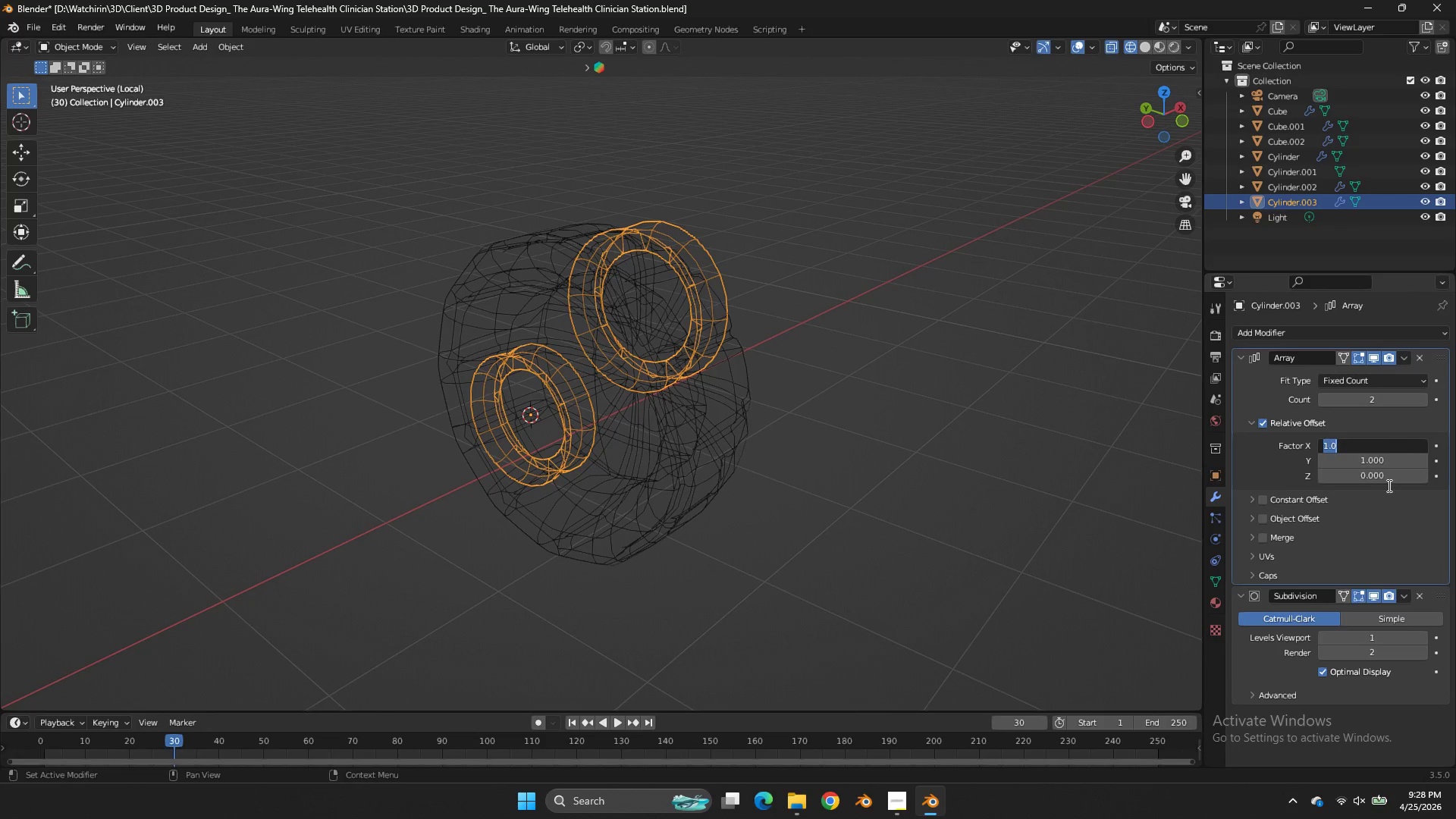 
key(0)
 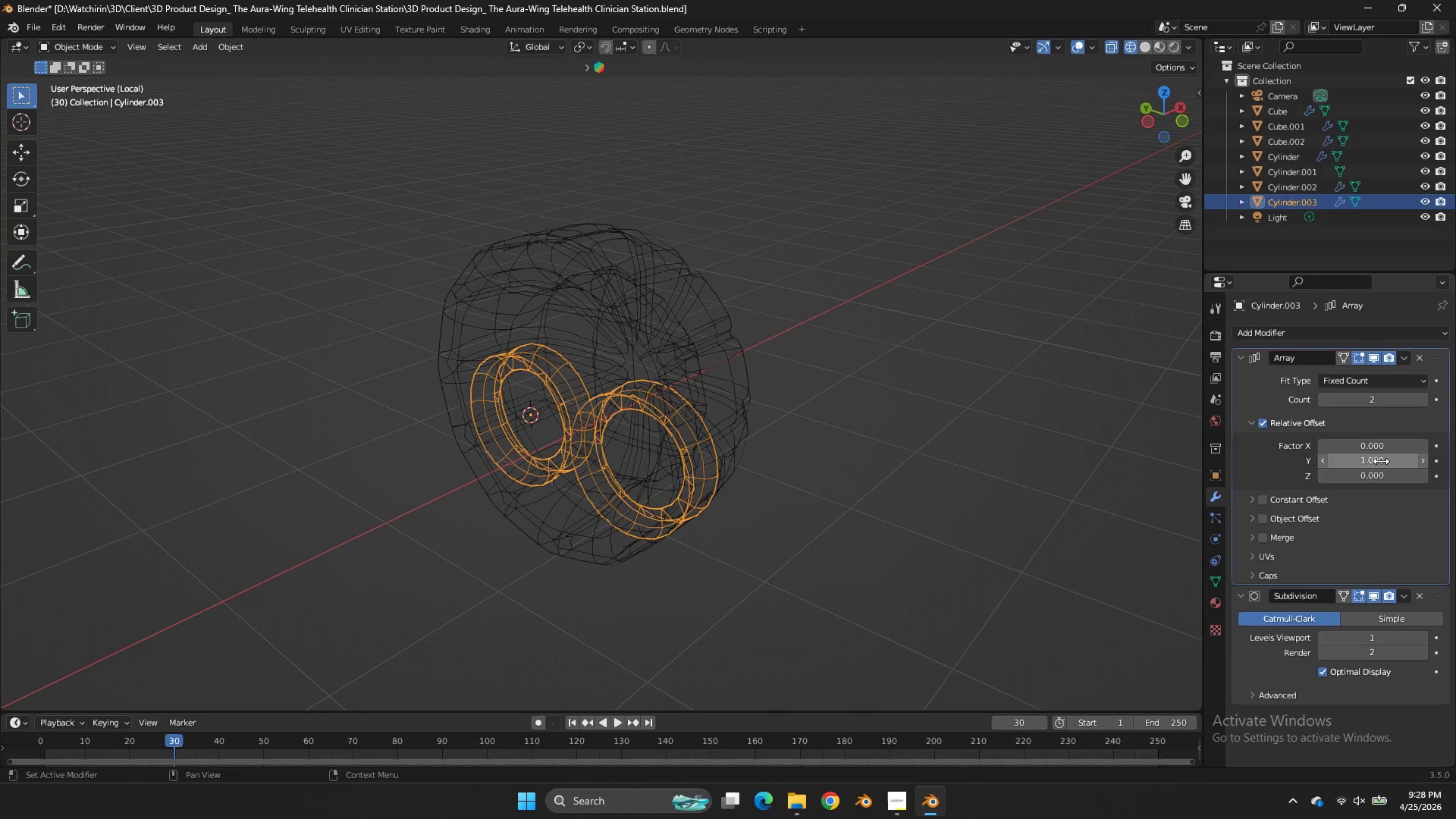 
double_click([1381, 461])
 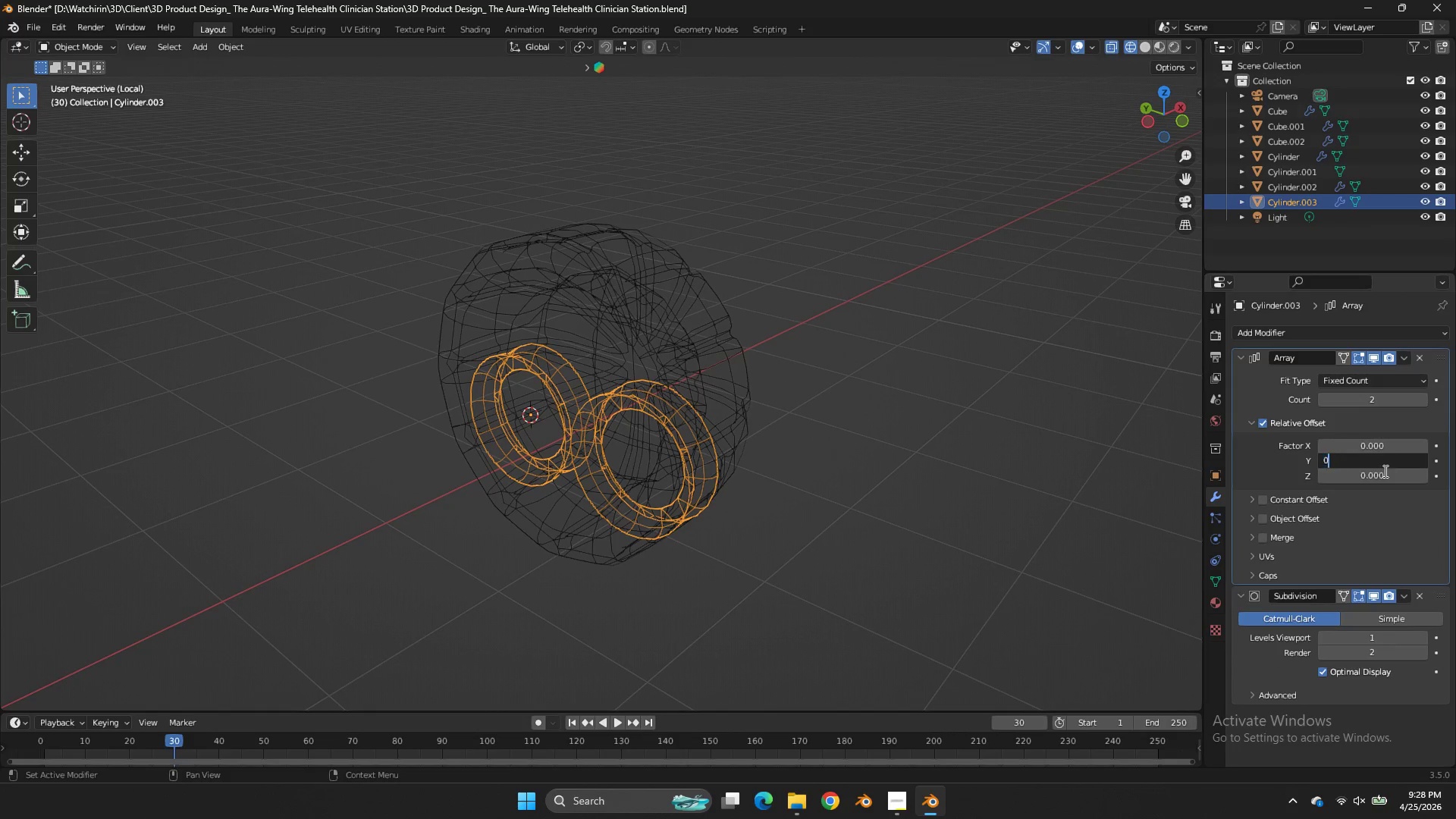 
key(0)
 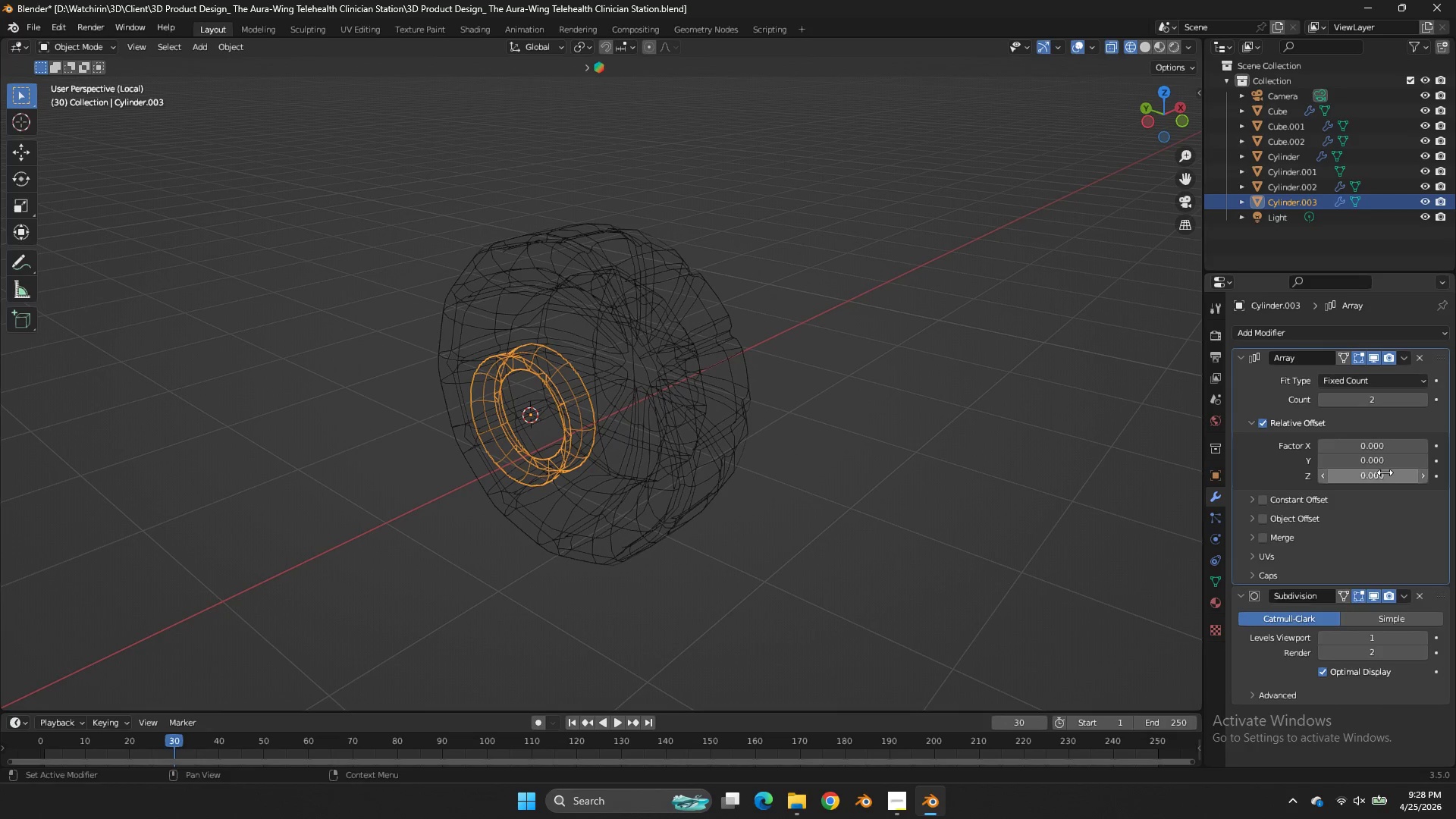 
triple_click([1385, 472])
 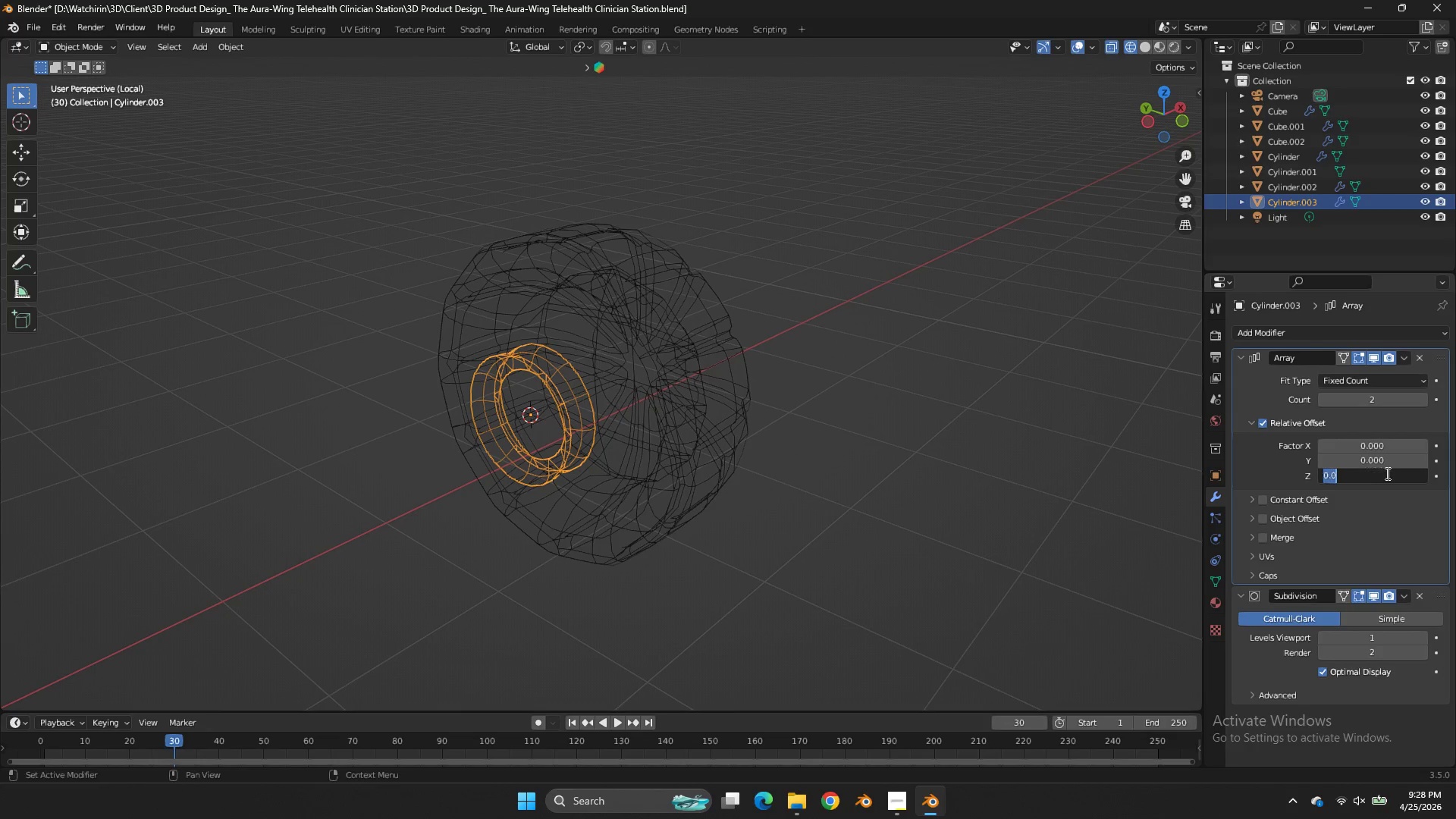 
triple_click([1386, 473])
 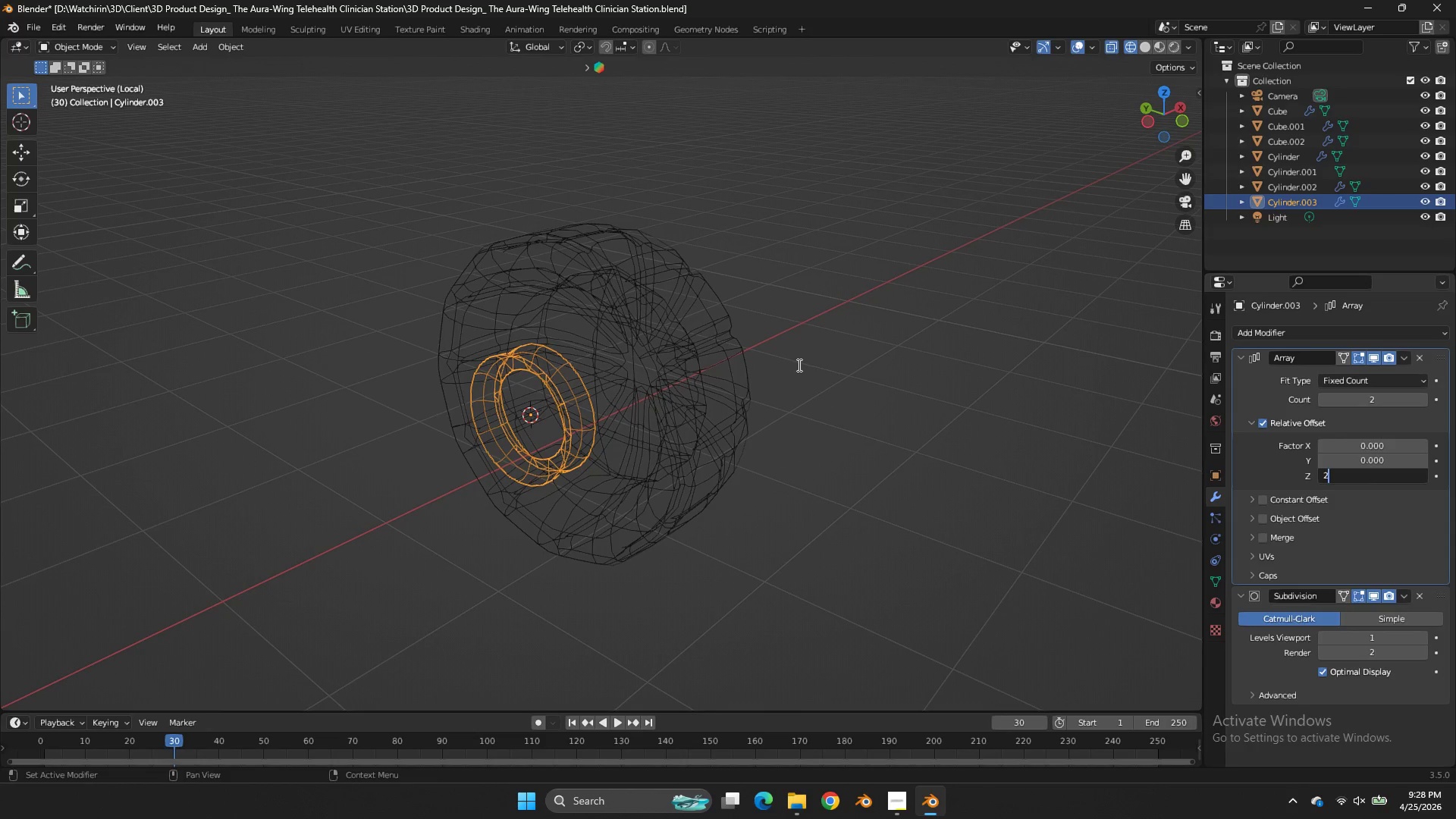 
key(2)
 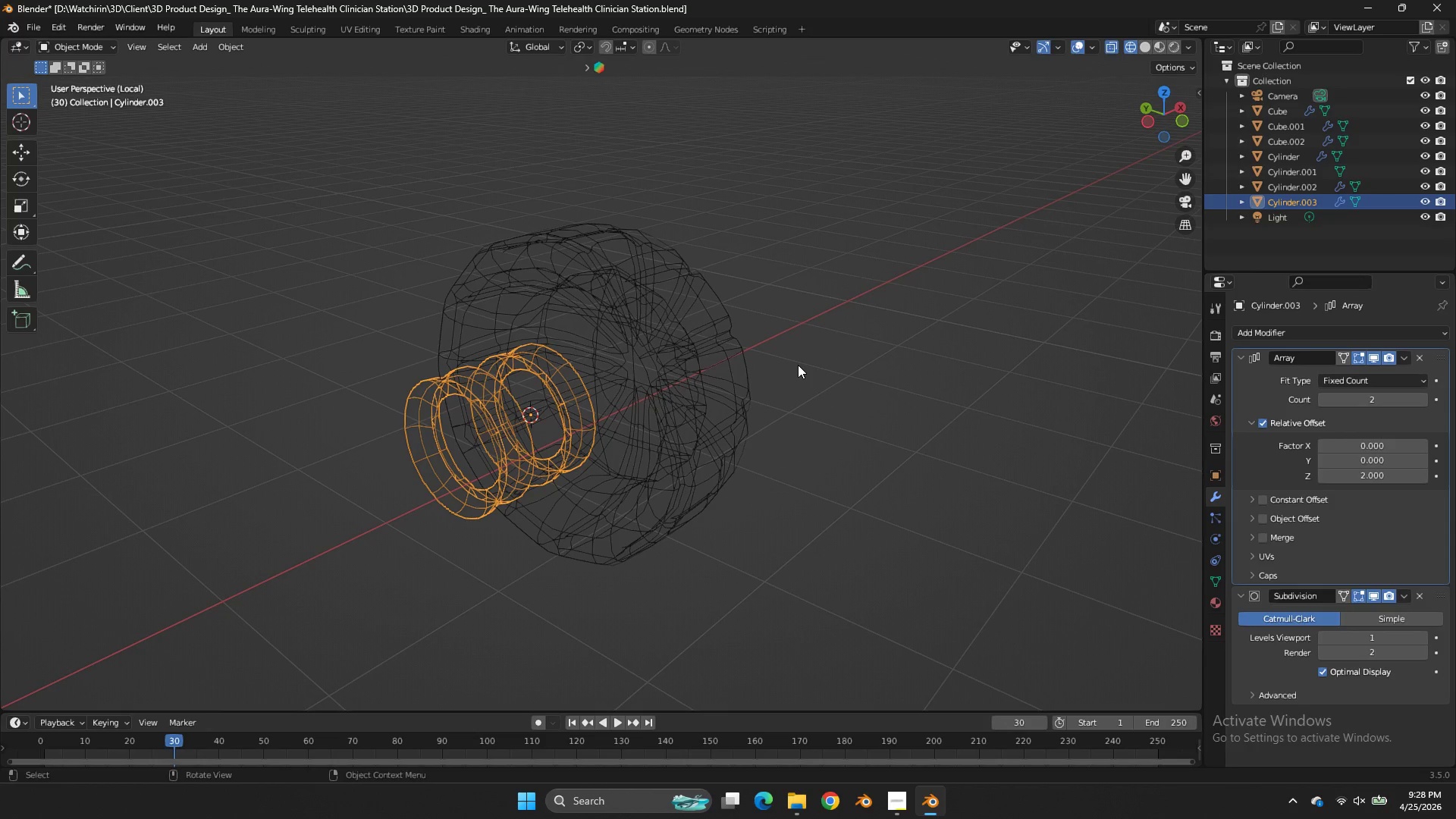 
left_click([798, 365])
 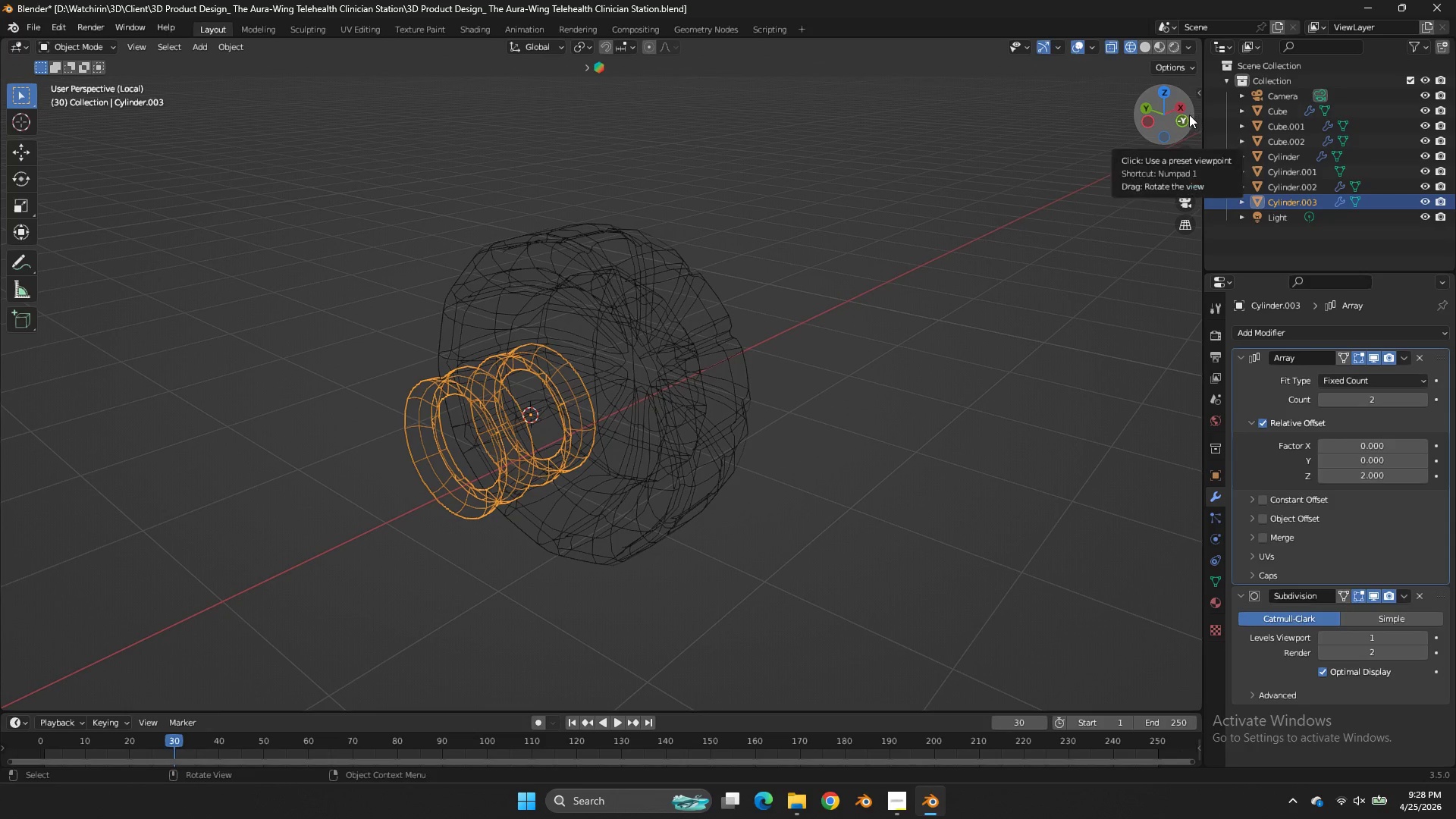 
left_click([1189, 115])
 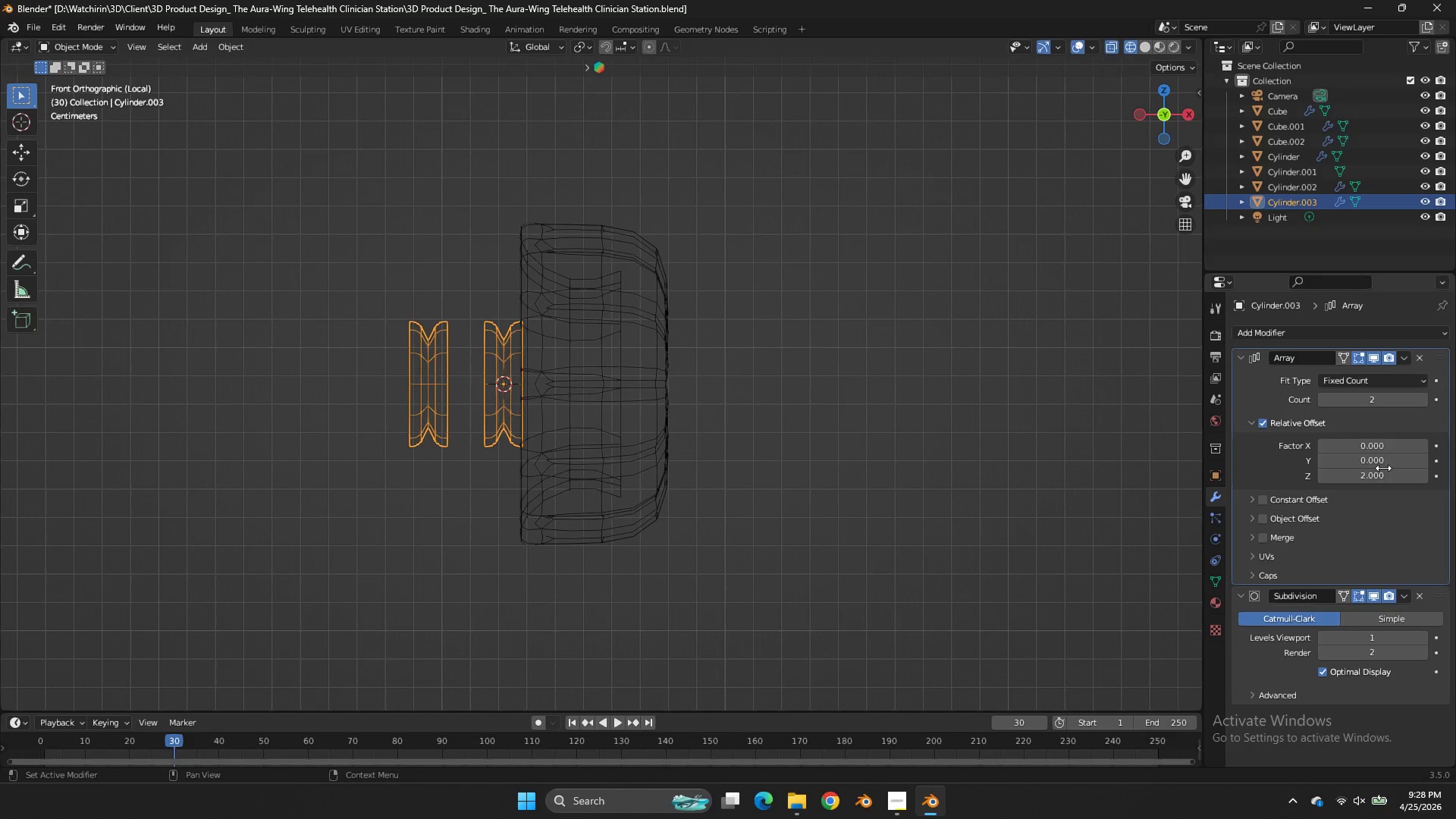 
left_click([1386, 475])
 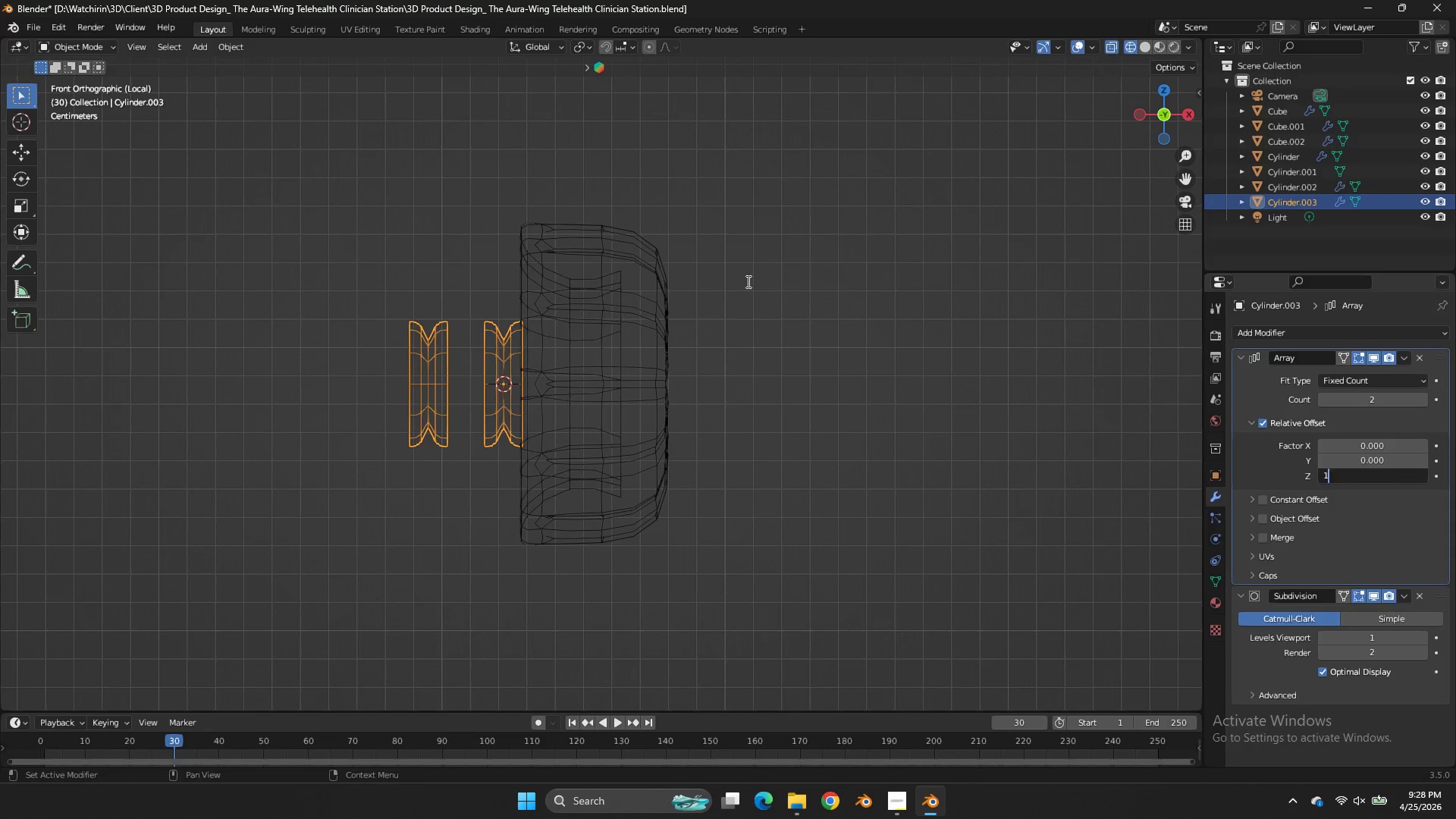 
key(1)
 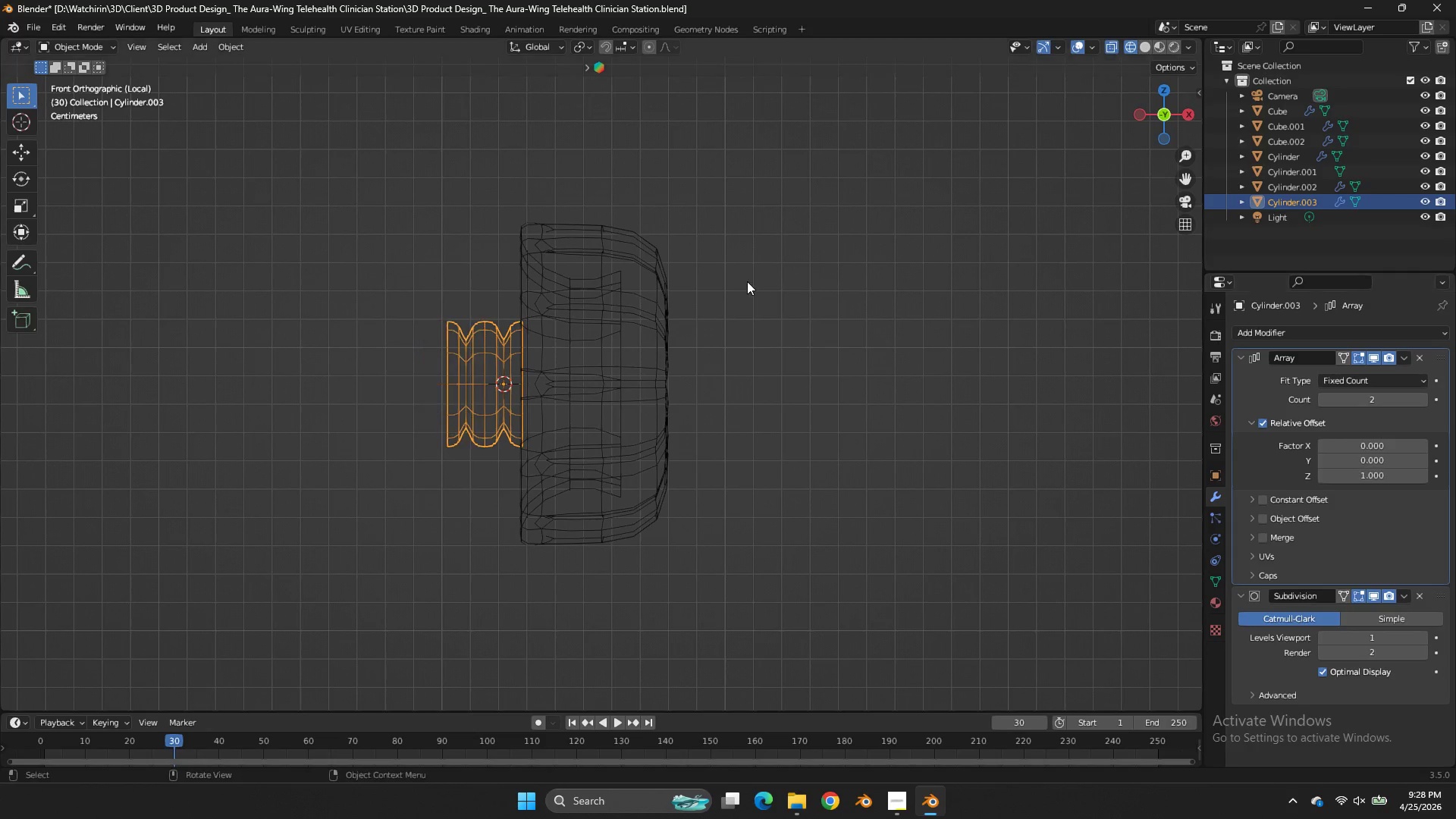 
double_click([747, 281])
 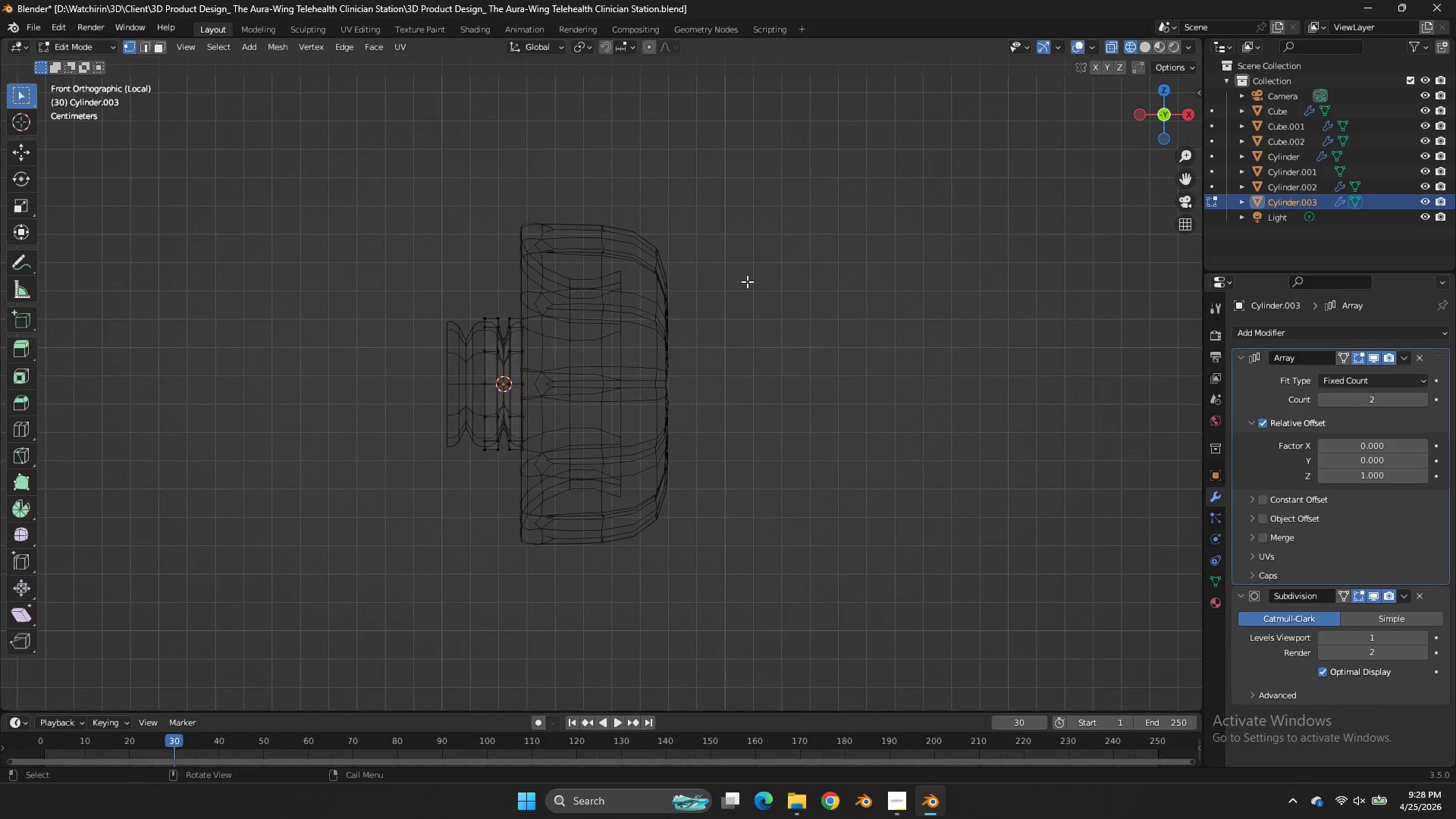 
key(Tab)
 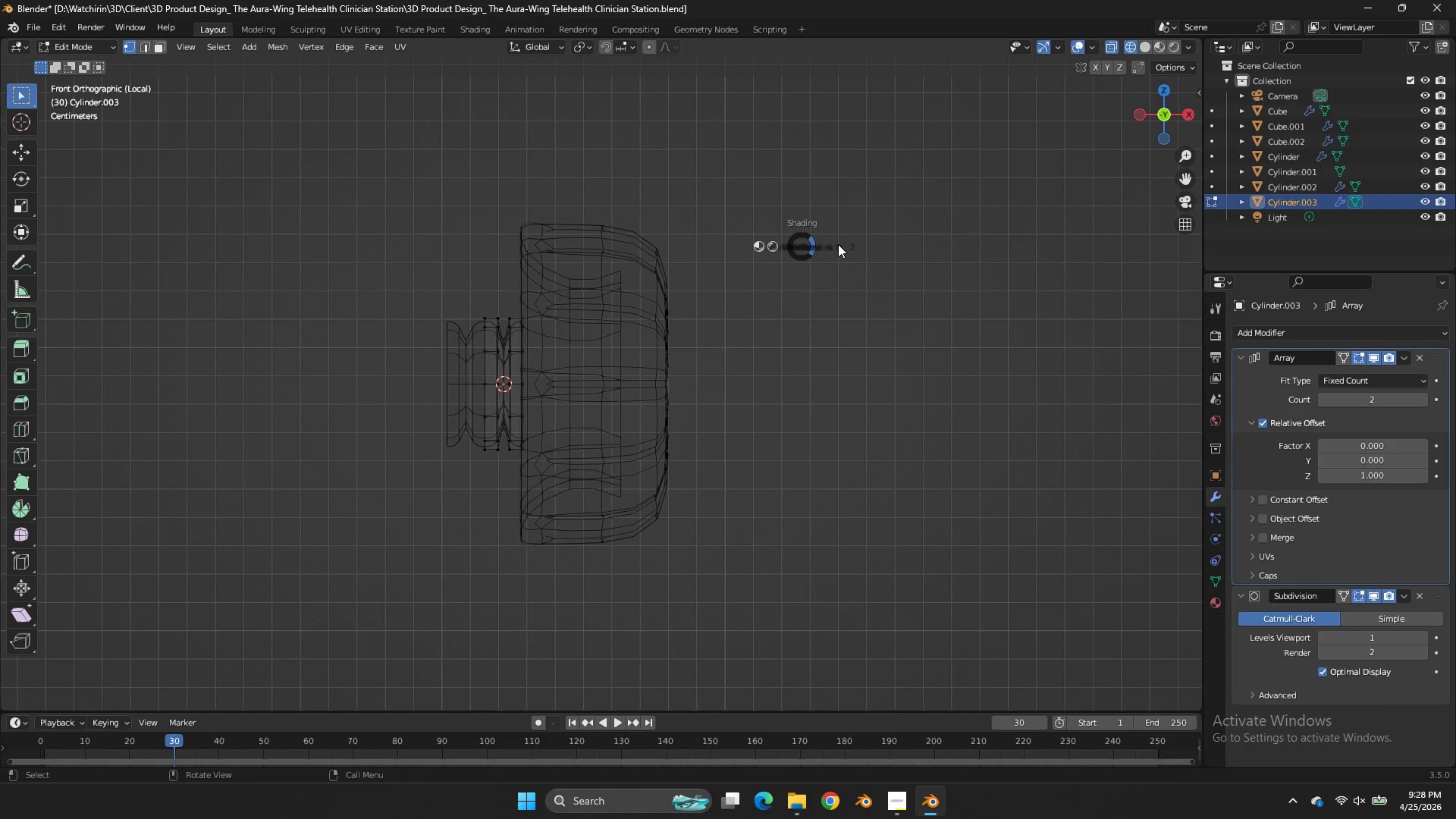 
key(Z)
 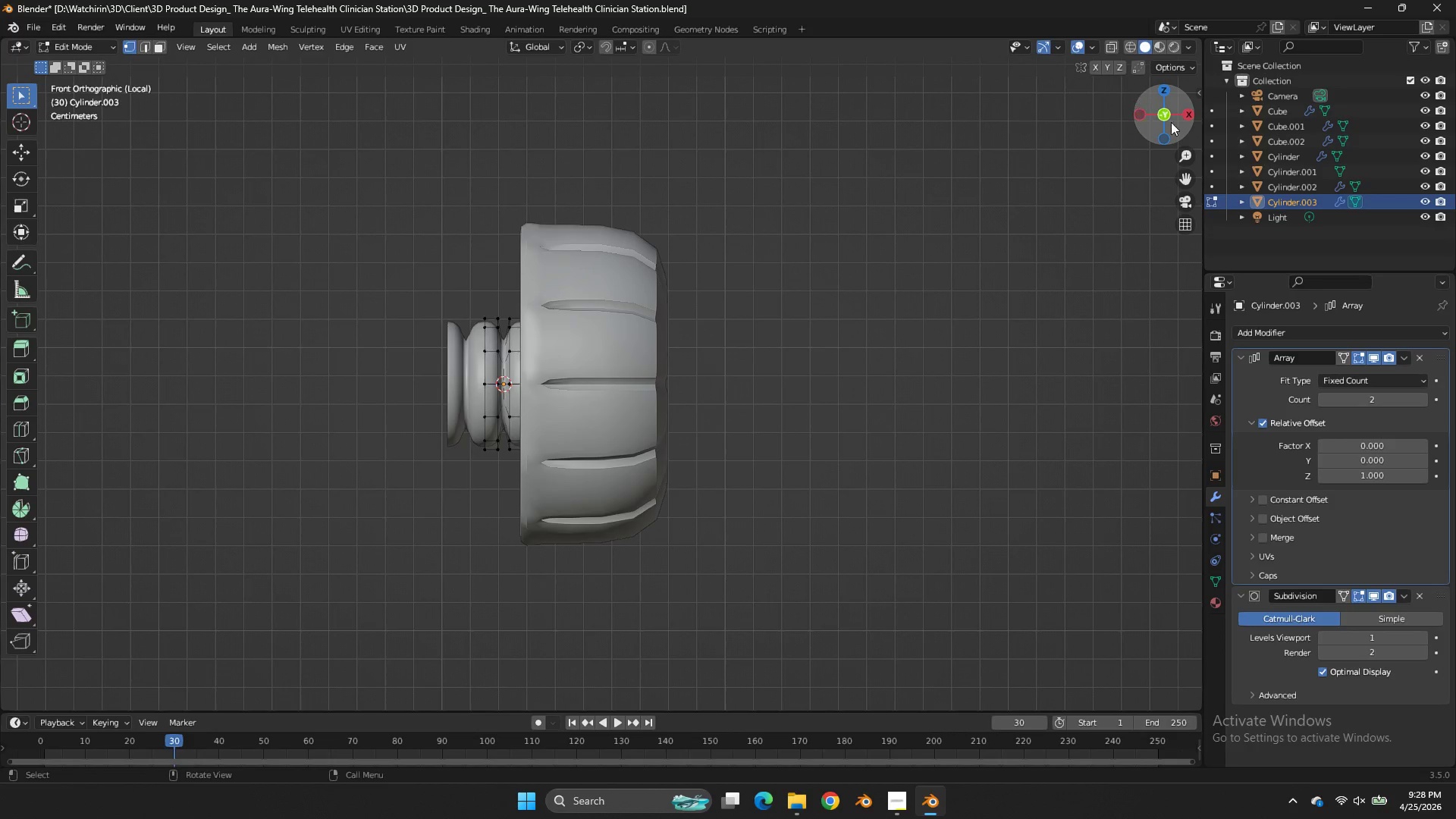 
left_click_drag(start_coordinate=[1175, 124], to_coordinate=[2, 166])
 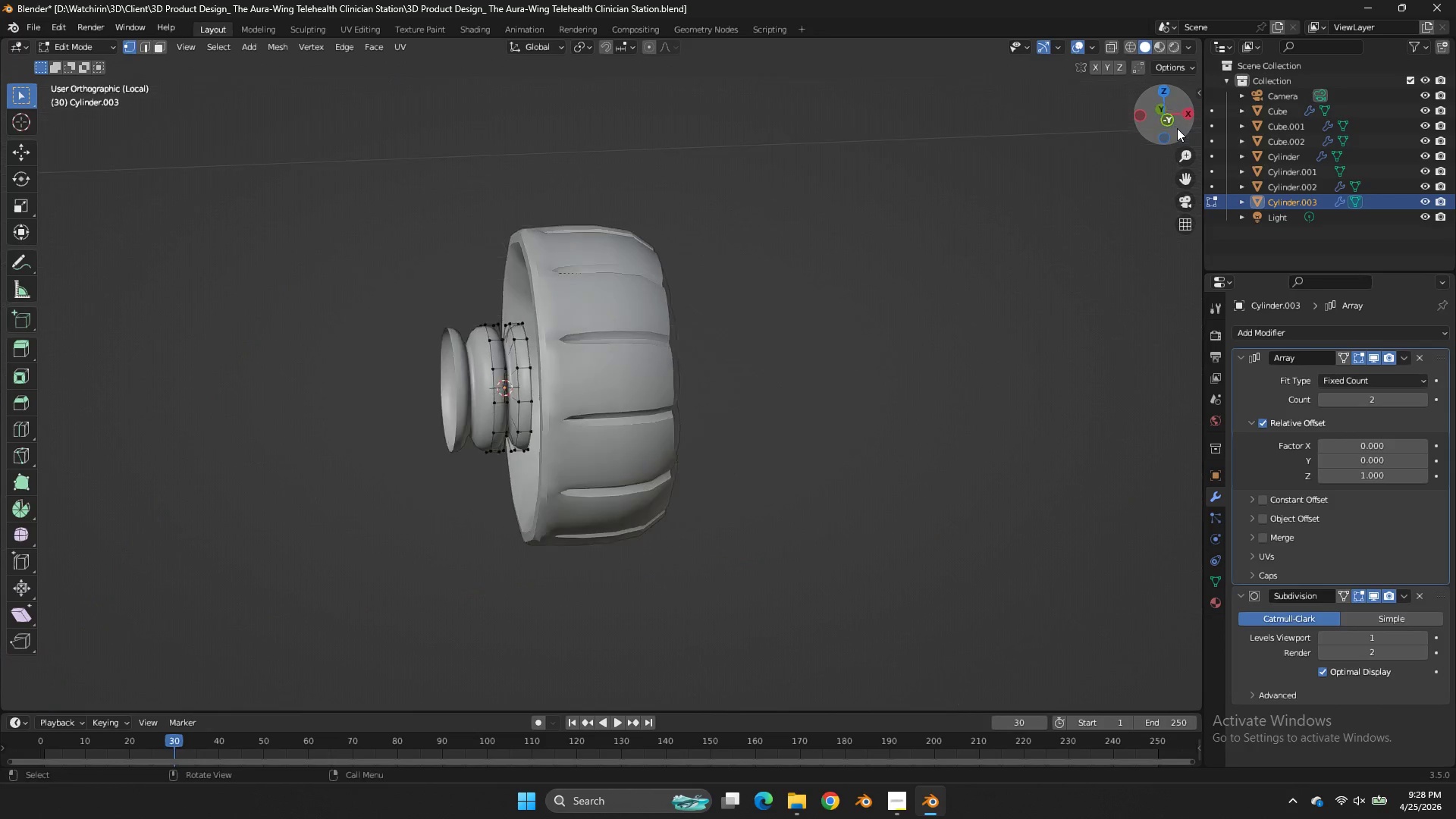 
left_click([1177, 128])
 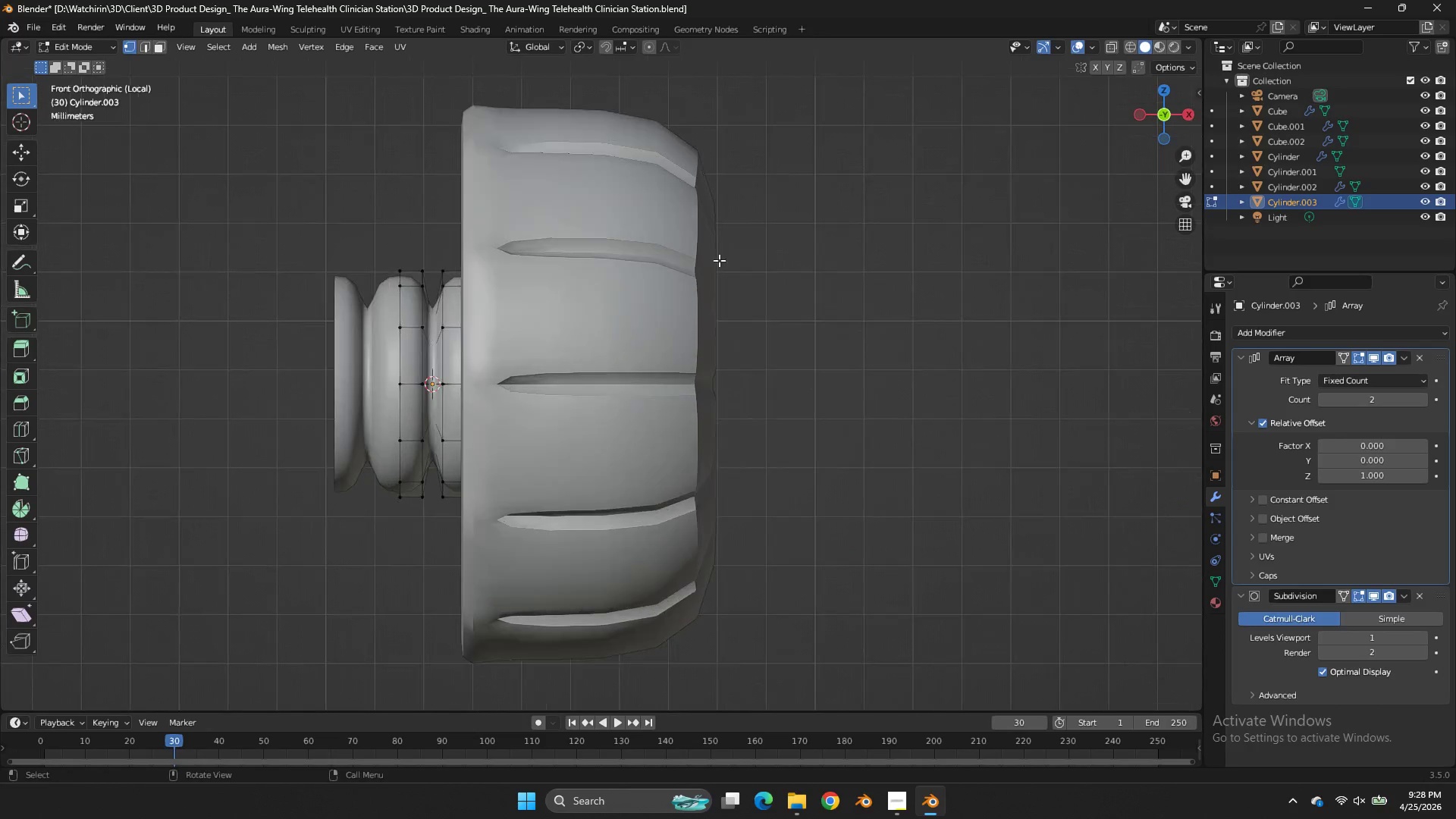 
key(Z)
 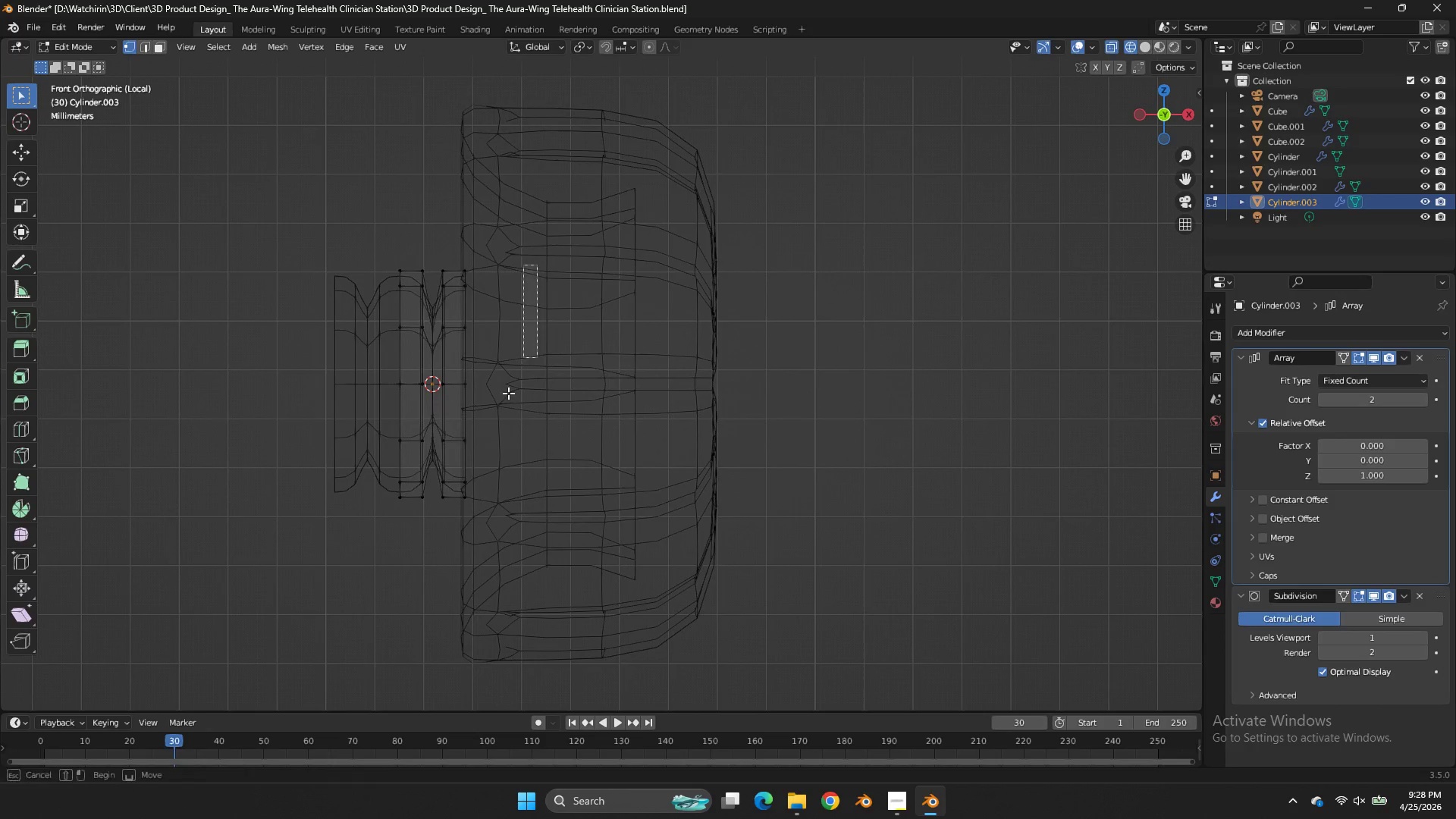 
scroll: coordinate [727, 253], scroll_direction: up, amount: 3.0
 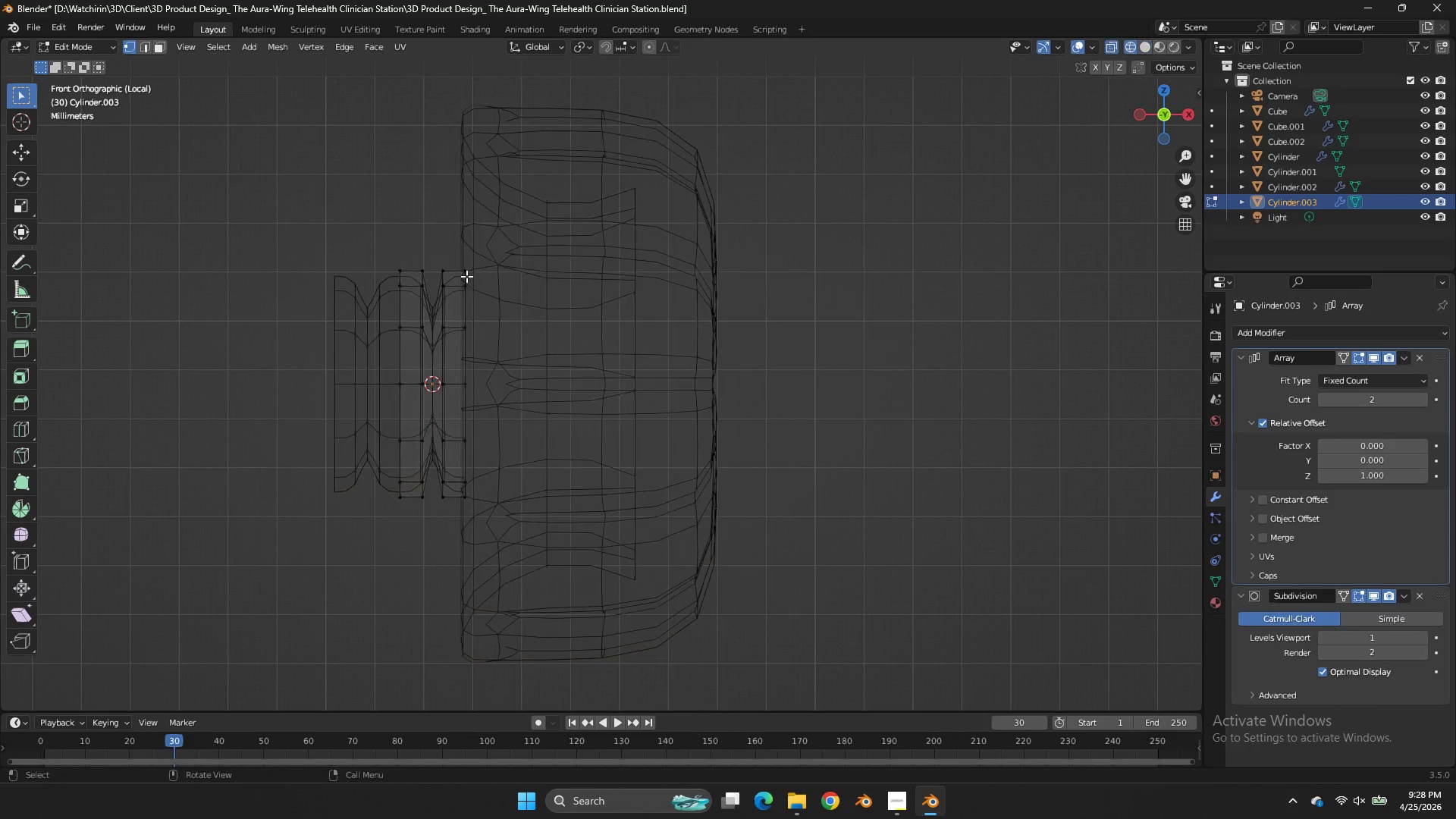 
left_click_drag(start_coordinate=[537, 265], to_coordinate=[453, 544])
 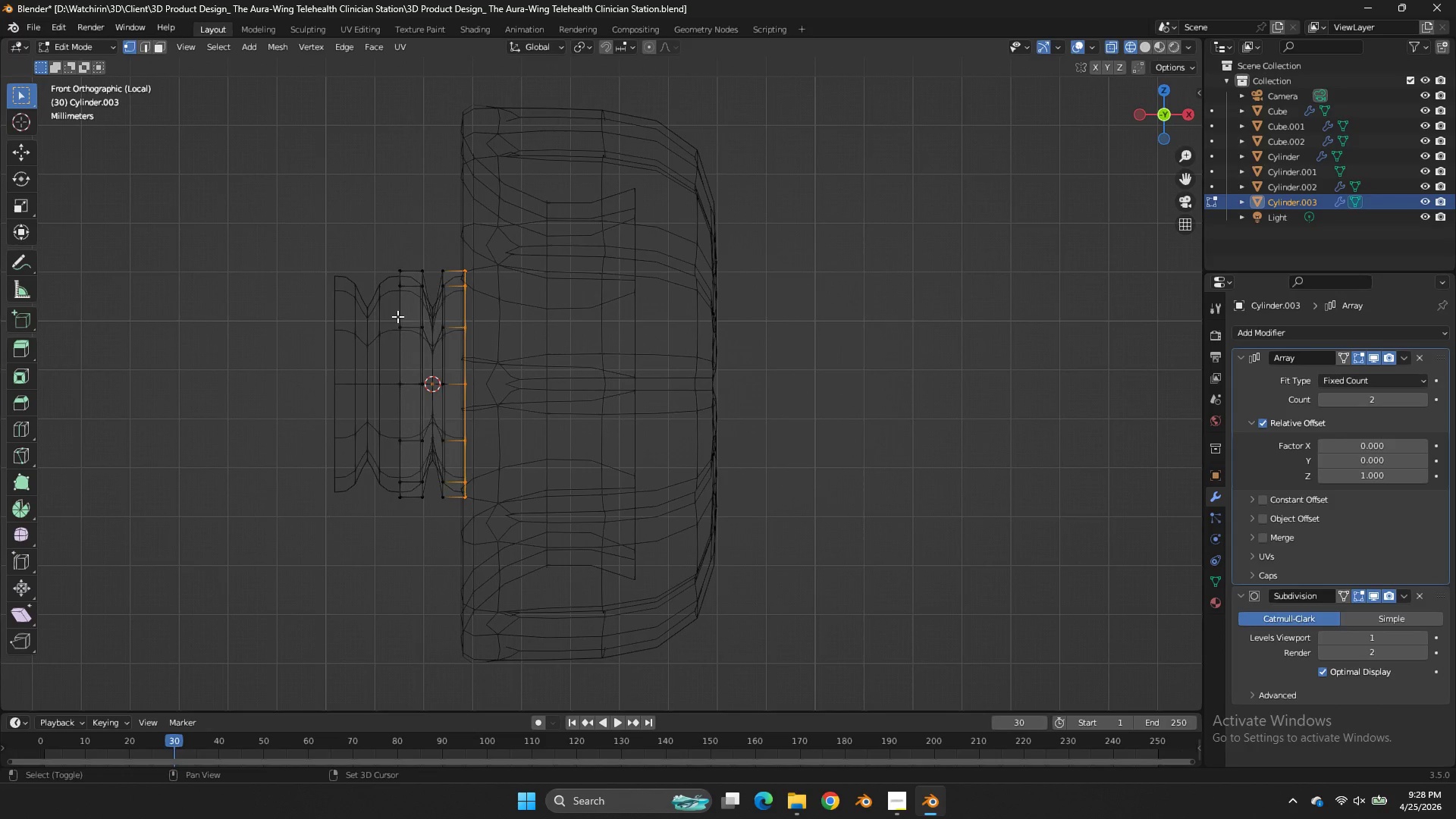 
hold_key(key=ShiftLeft, duration=1.2)
left_click_drag(start_coordinate=[412, 250], to_coordinate=[362, 609])
 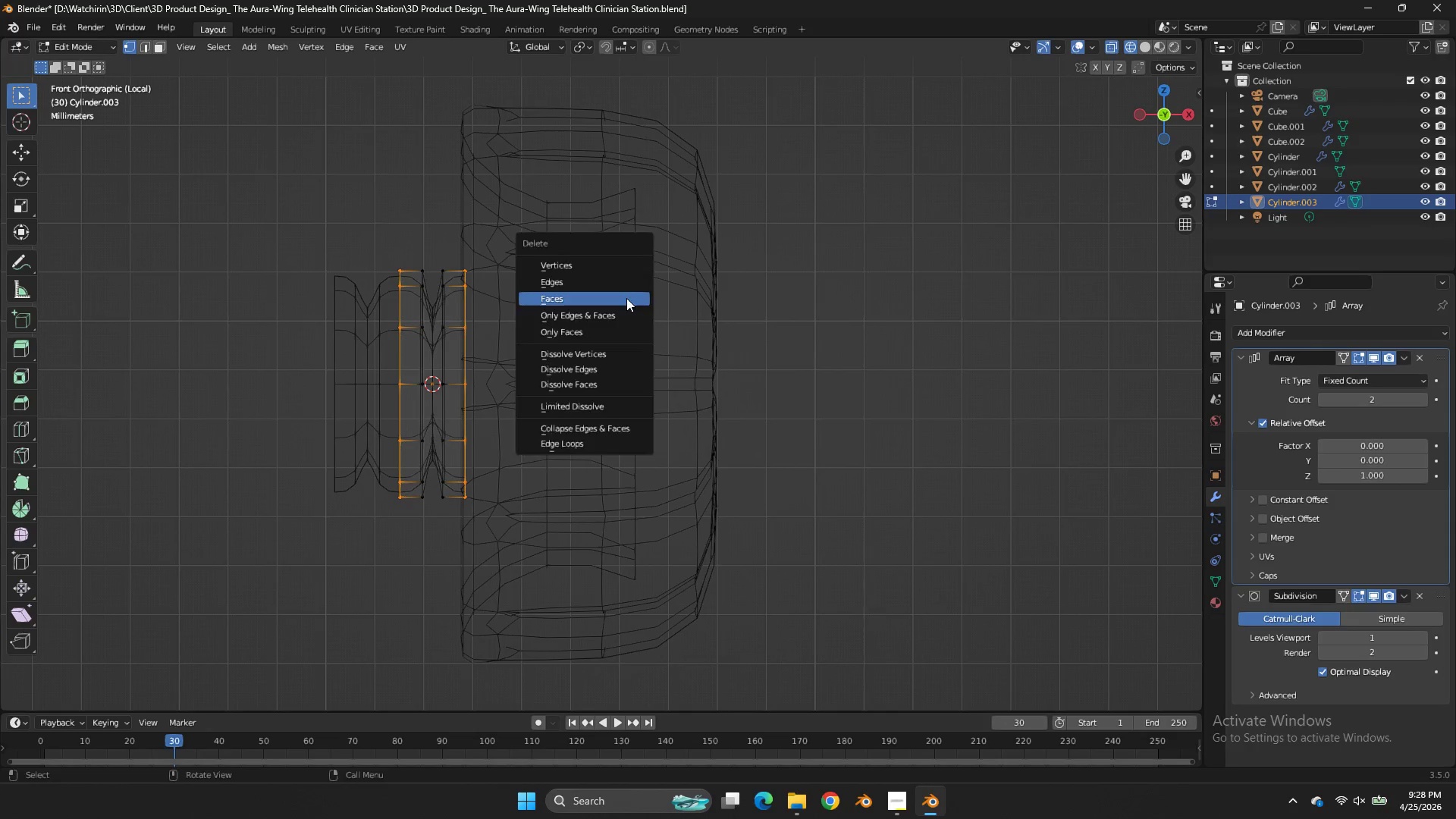 
key(X)
 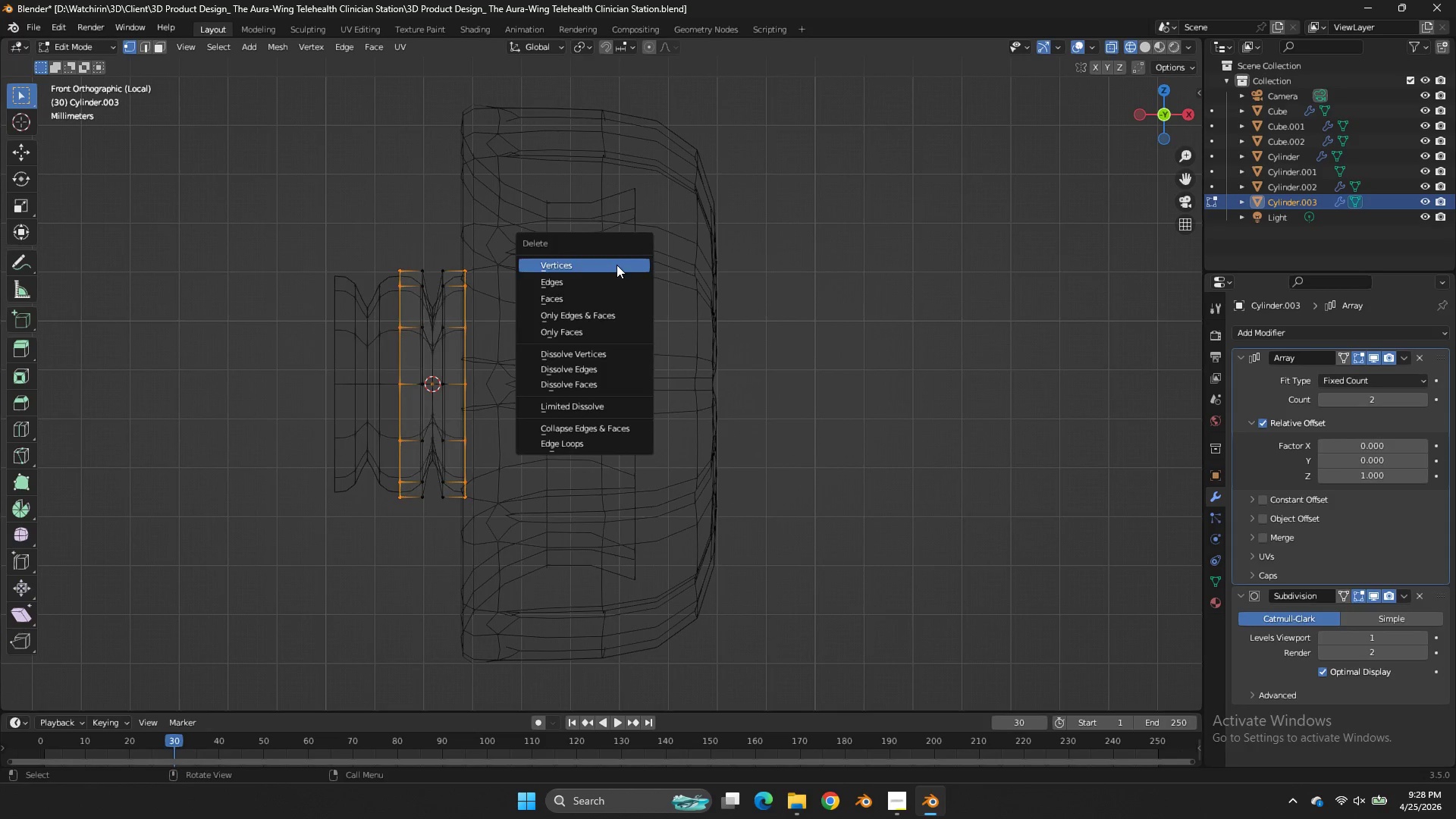 
left_click([617, 265])
 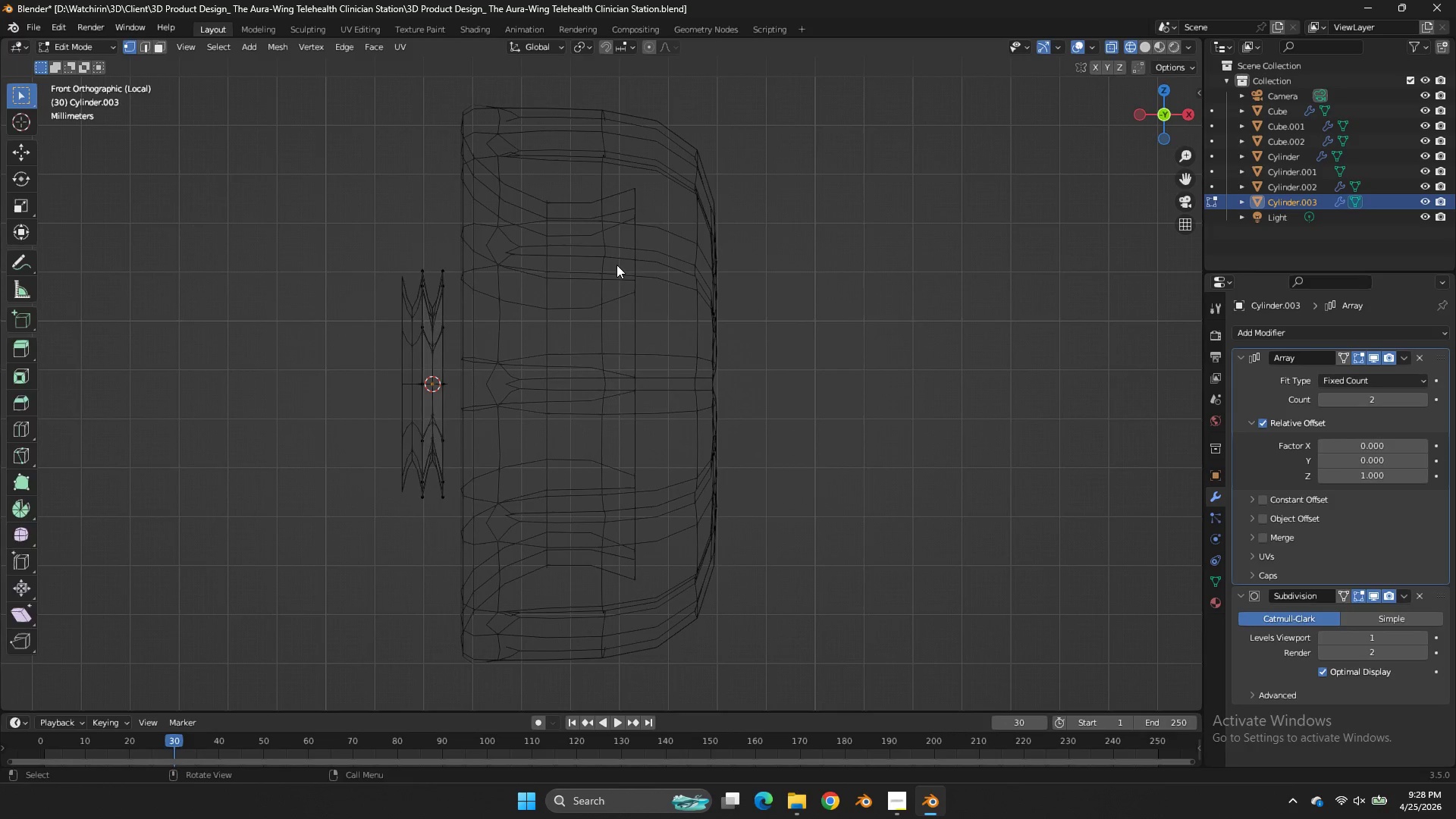 
key(Tab)
 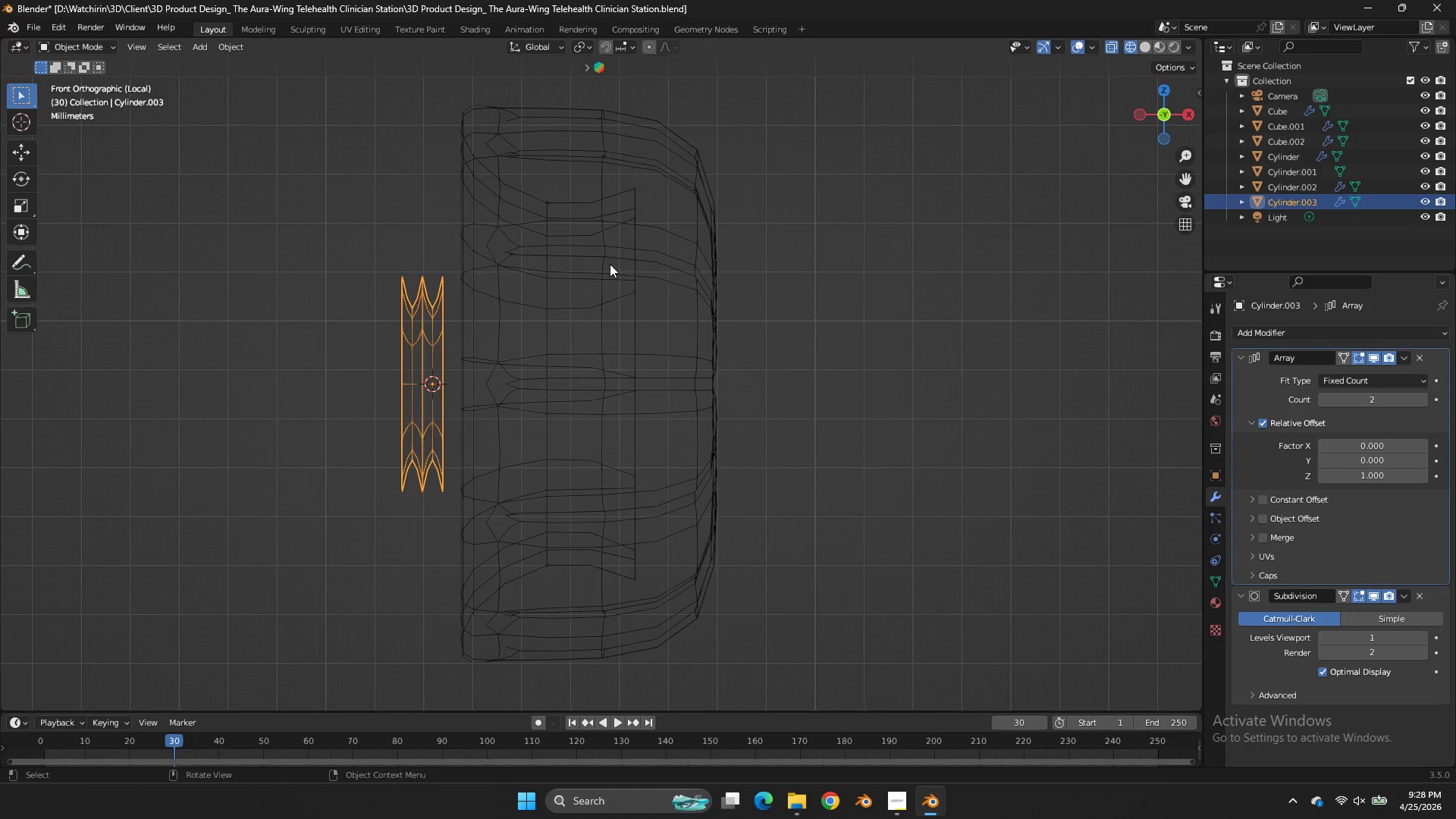 
key(Z)
 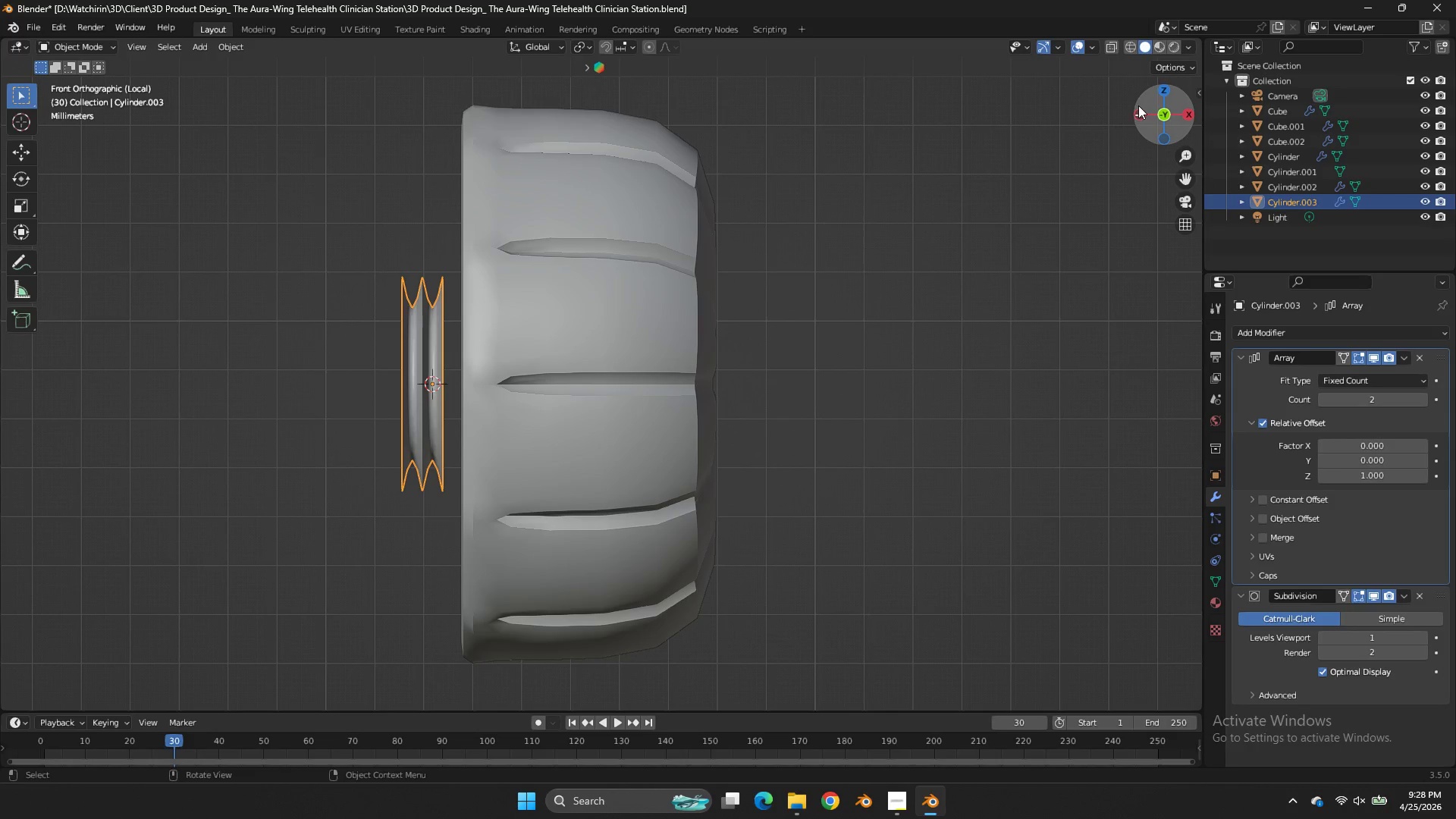 
left_click_drag(start_coordinate=[1155, 105], to_coordinate=[20, 159])
 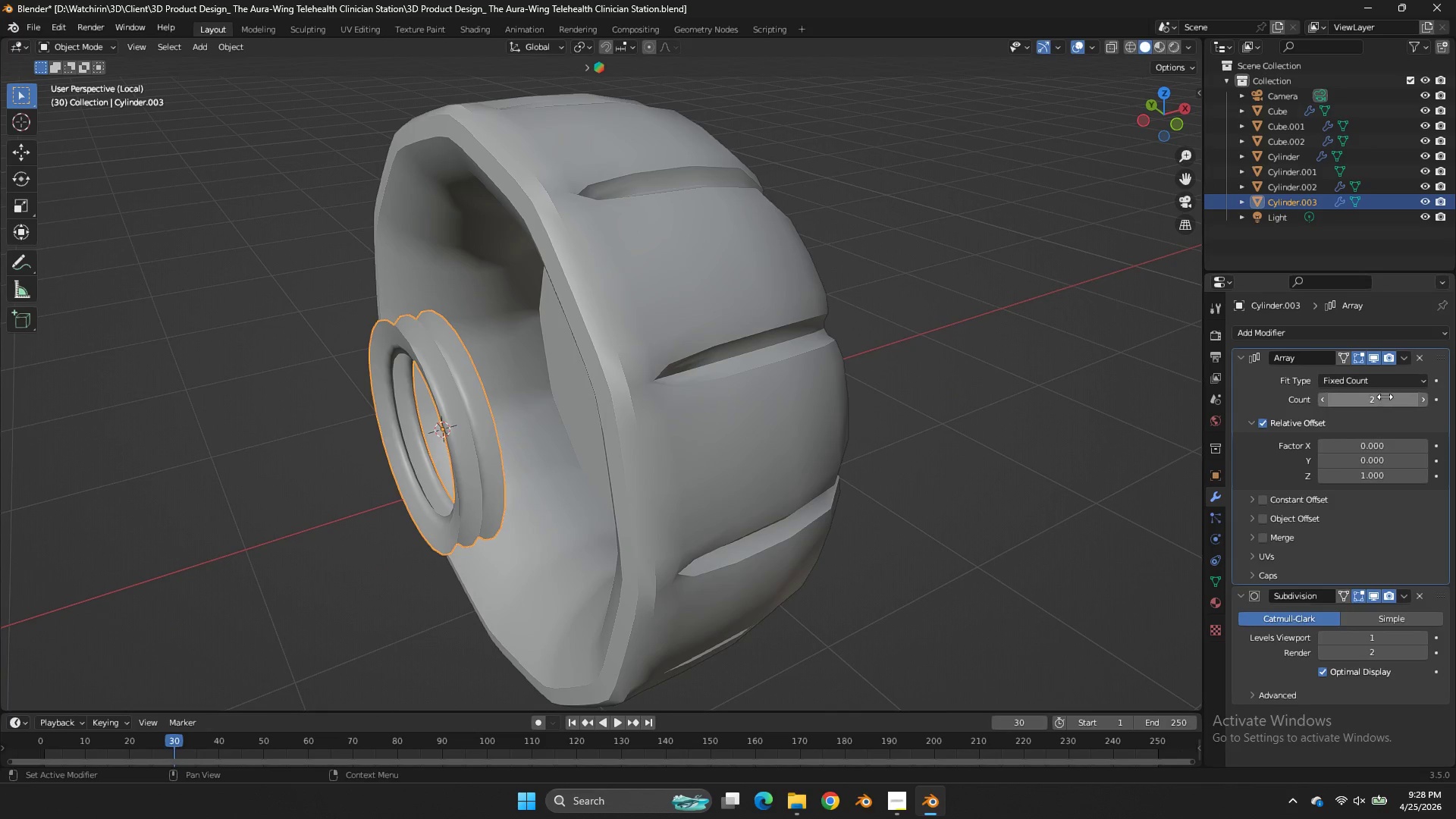 
left_click_drag(start_coordinate=[1384, 399], to_coordinate=[856, 406])
 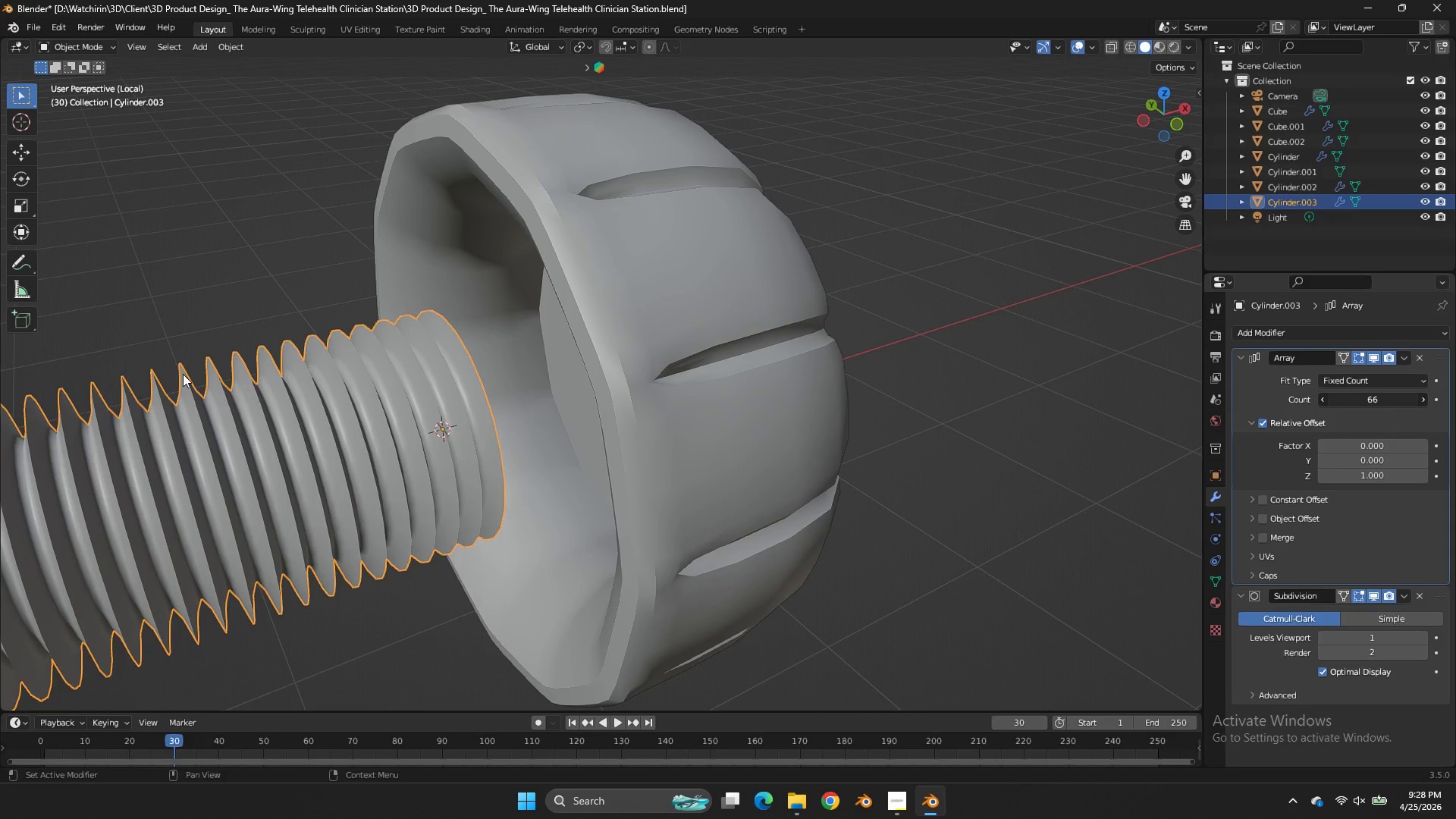 
scroll: coordinate [175, 374], scroll_direction: down, amount: 9.0
 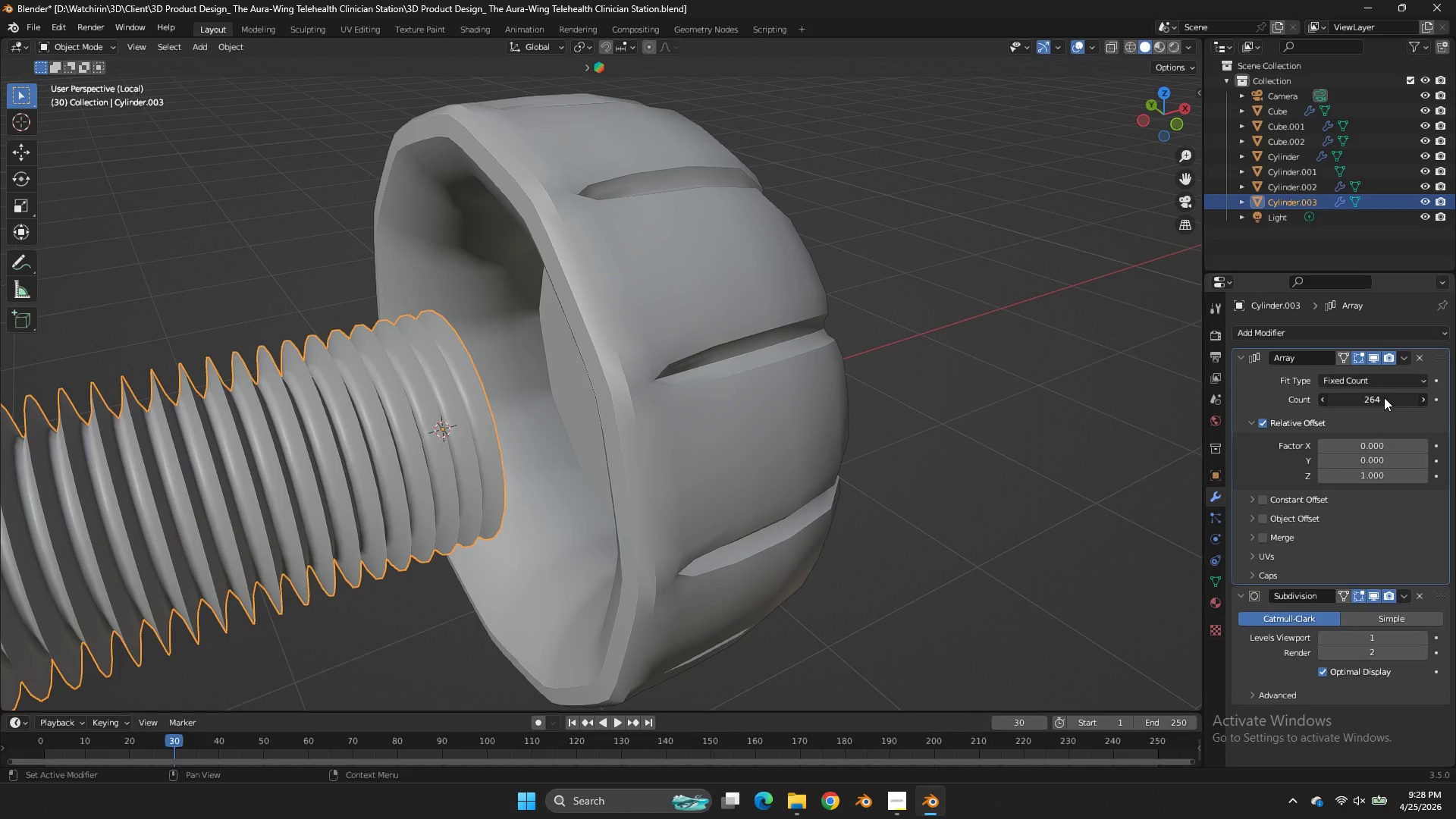 
left_click([1384, 397])
 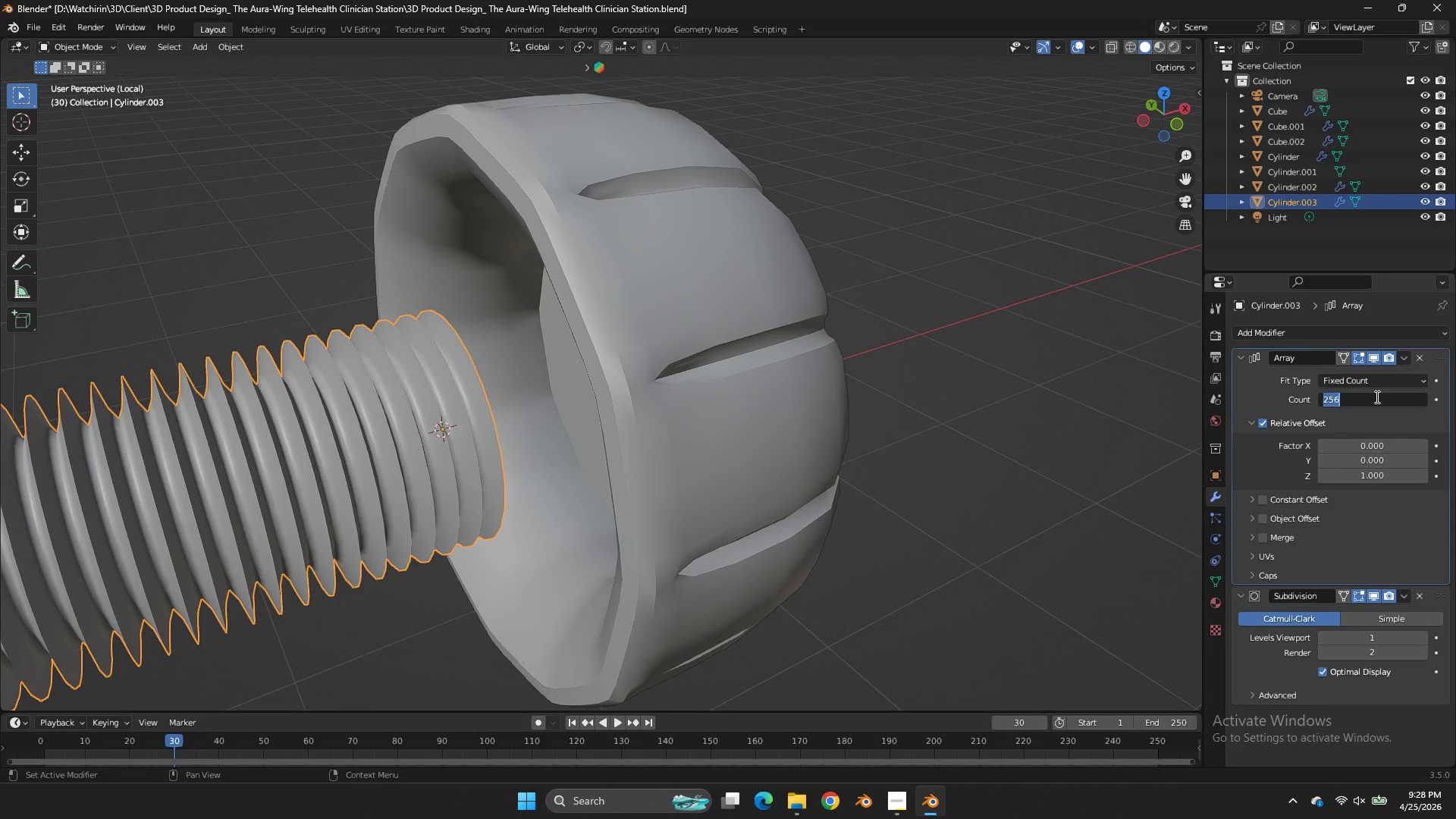 
type(20)
 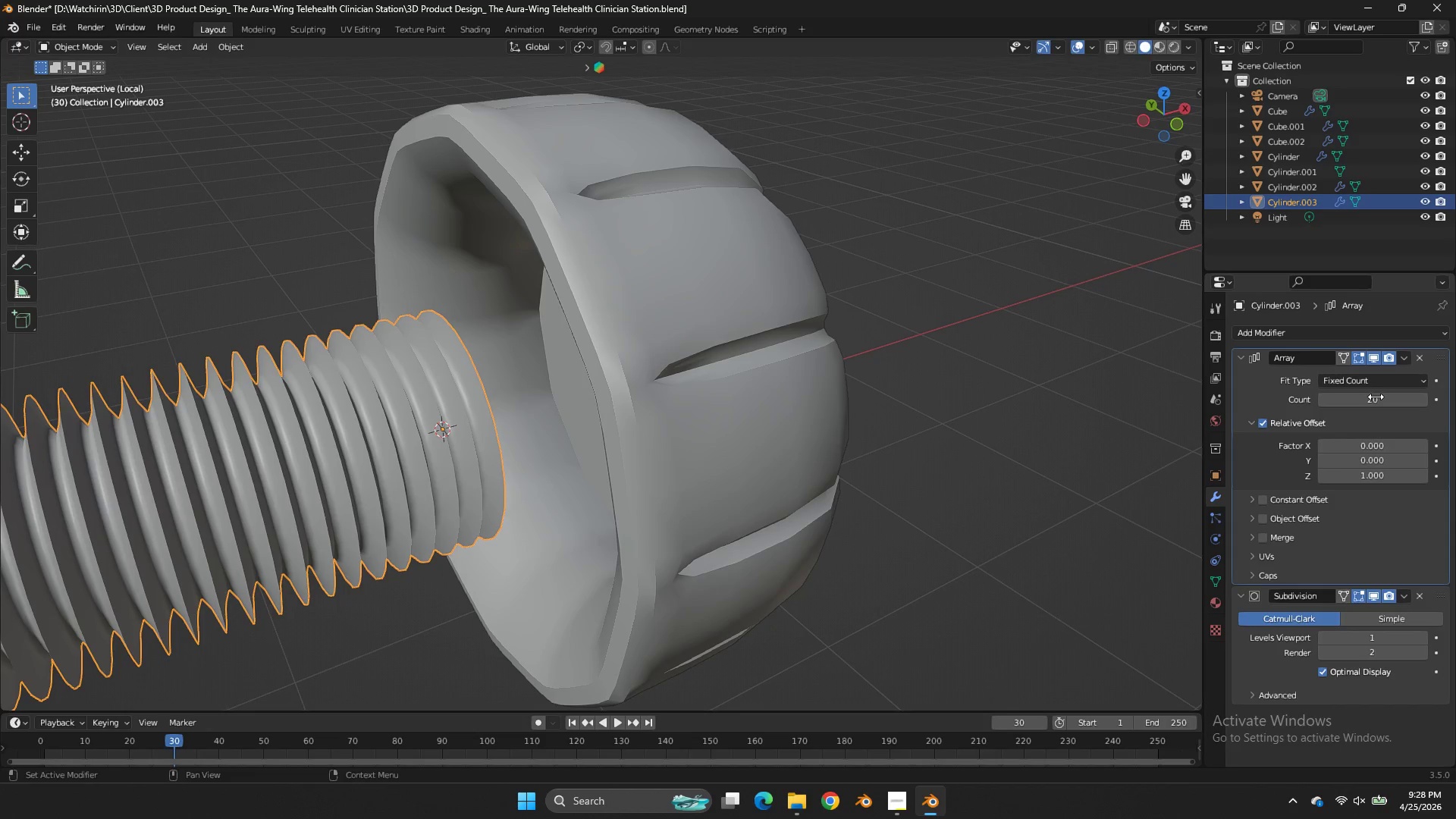 
key(Enter)
 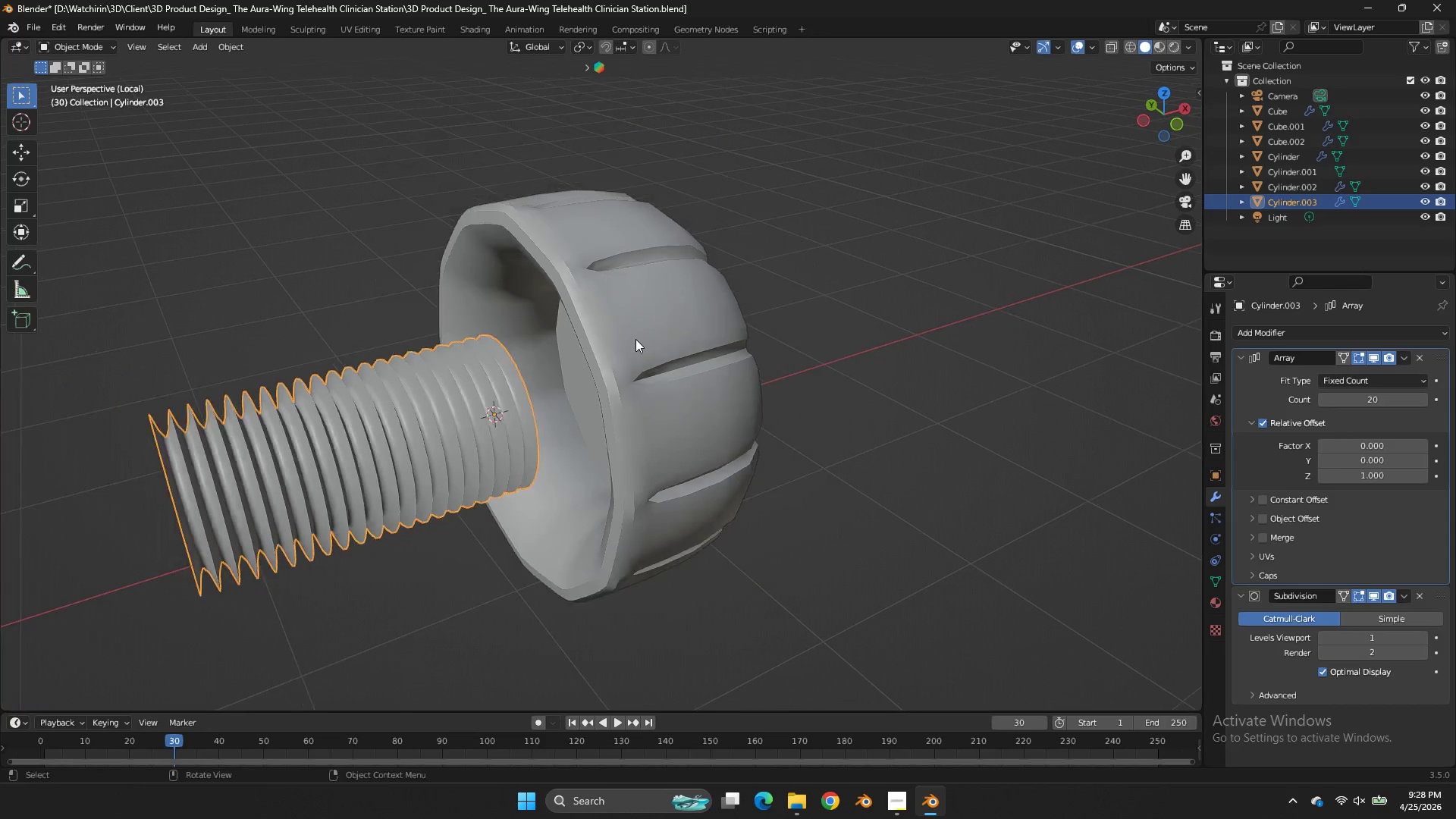 
scroll: coordinate [644, 344], scroll_direction: down, amount: 8.0
 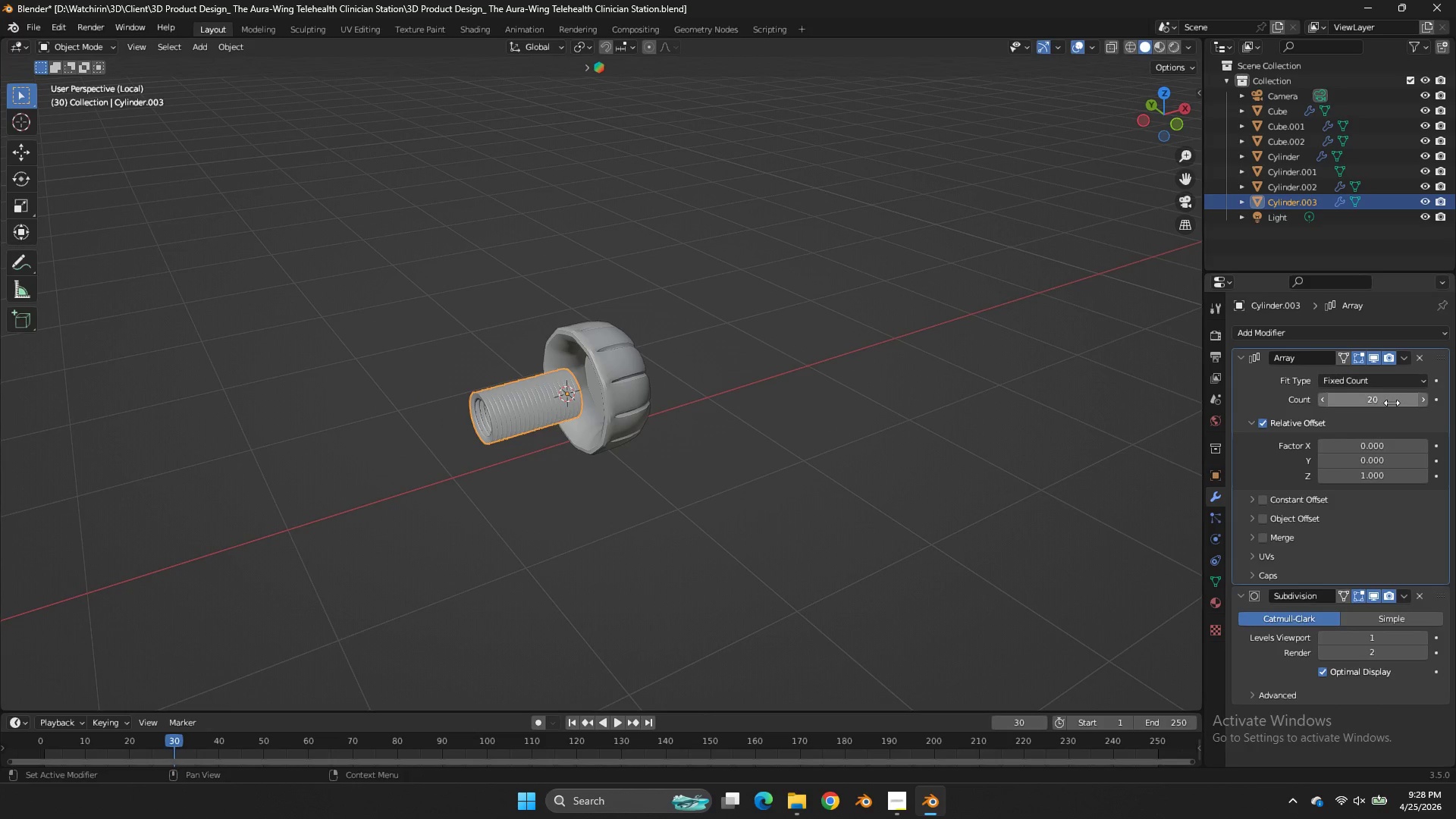 
left_click_drag(start_coordinate=[1392, 403], to_coordinate=[715, 403])
 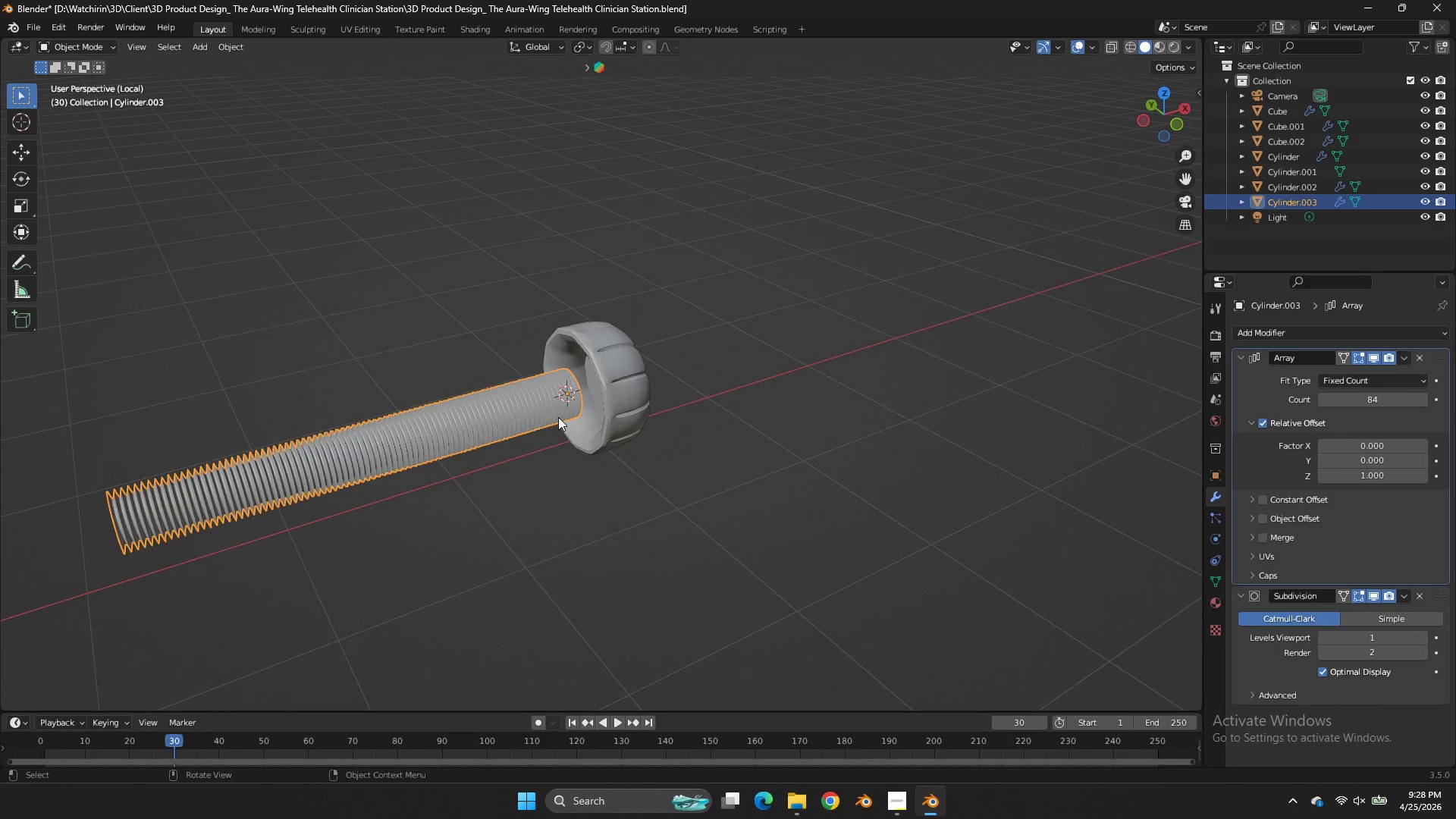 
key(Tab)
 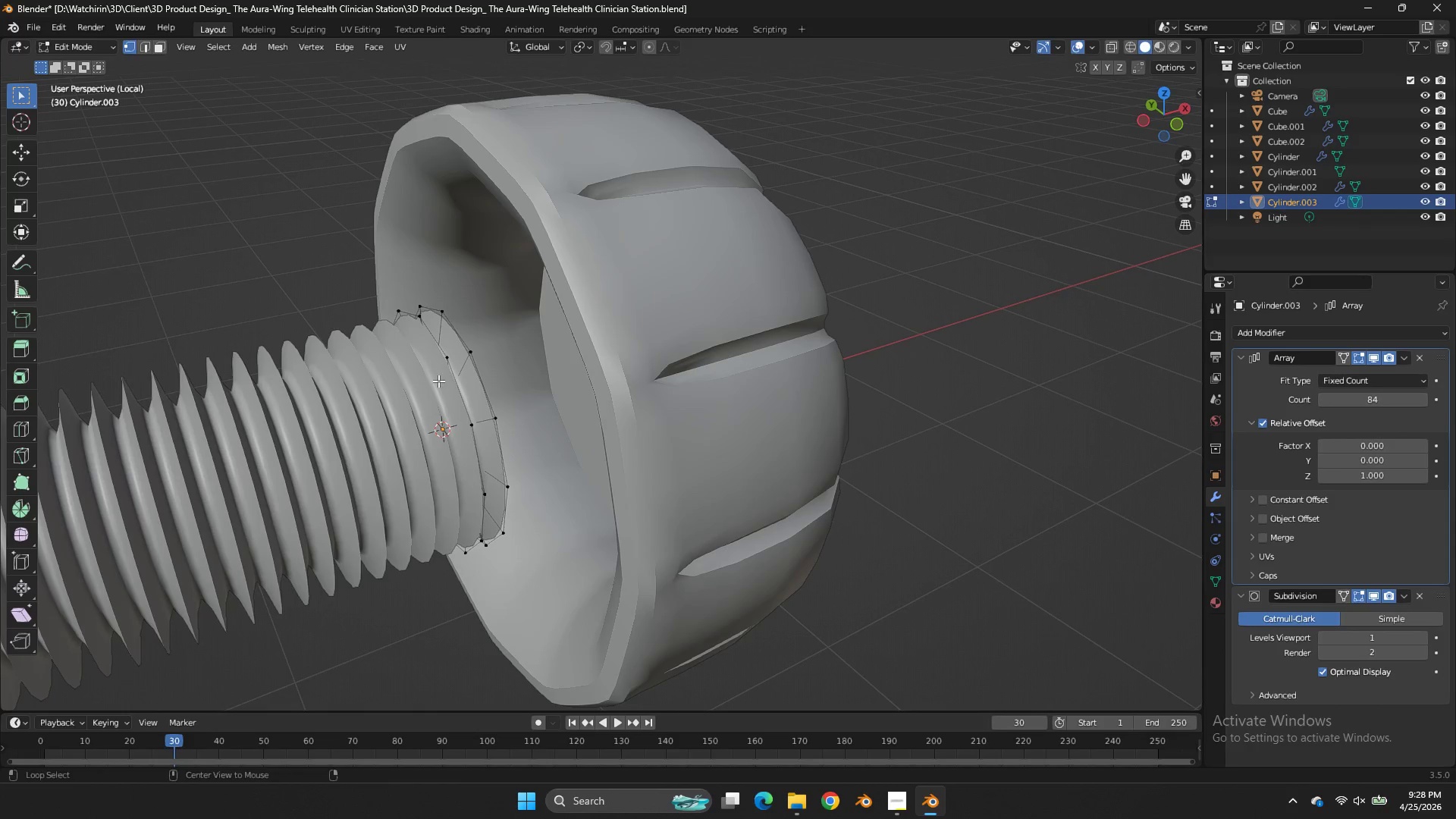 
scroll: coordinate [558, 417], scroll_direction: up, amount: 5.0
 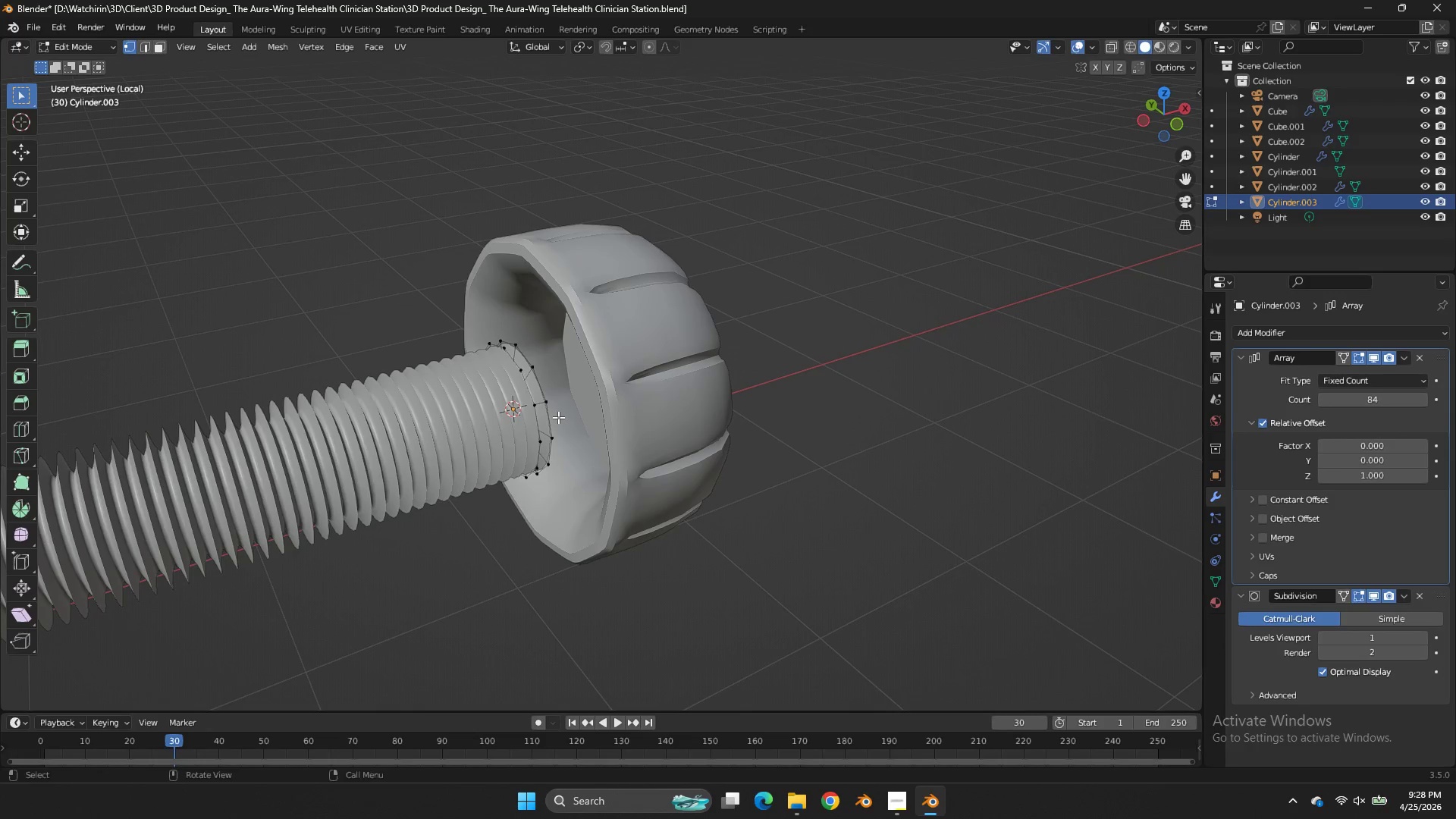 
hold_key(key=AltLeft, duration=1.47)
left_click([484, 381])
 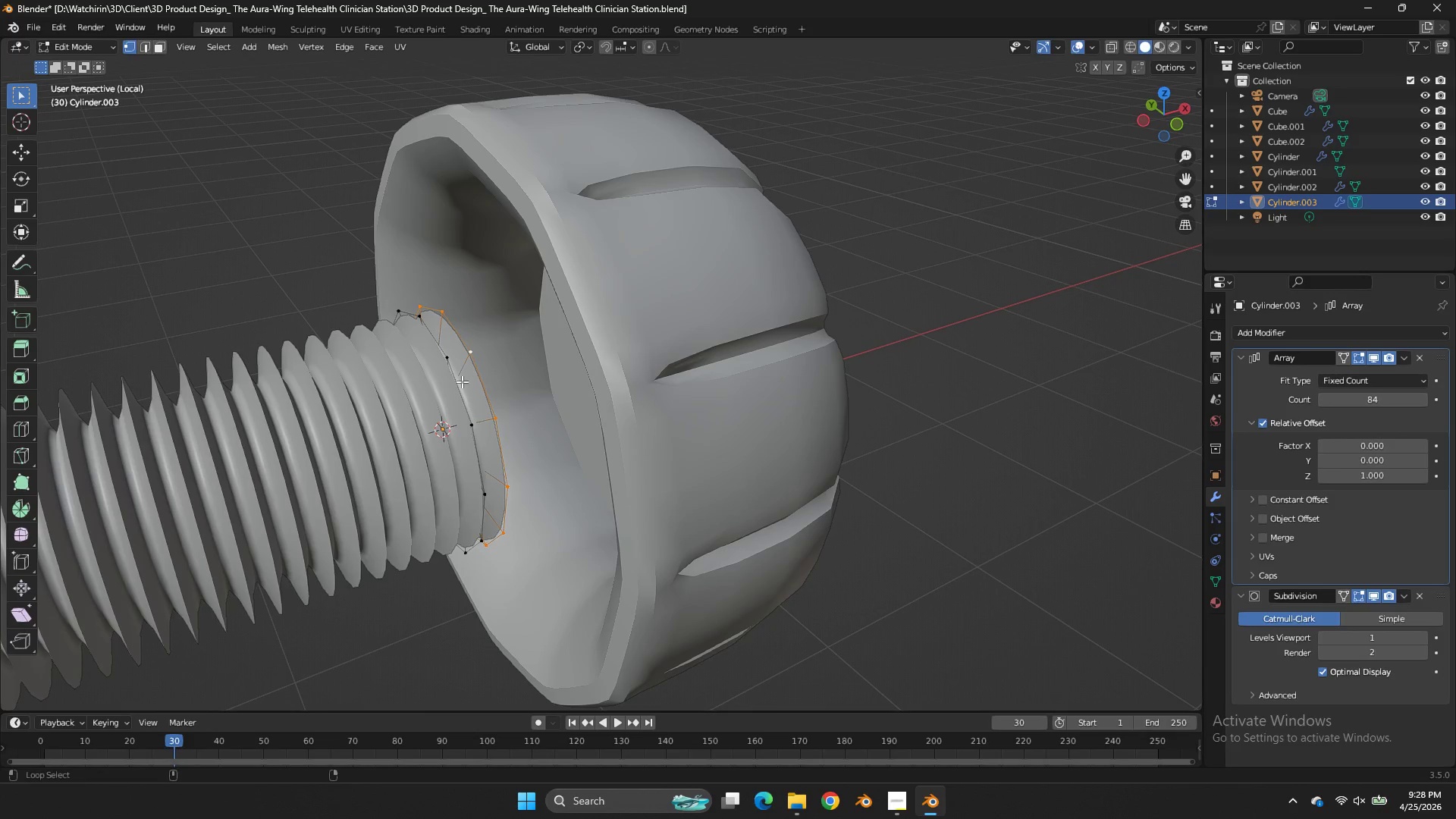 
hold_key(key=ShiftLeft, duration=0.8)
left_click([456, 379])
 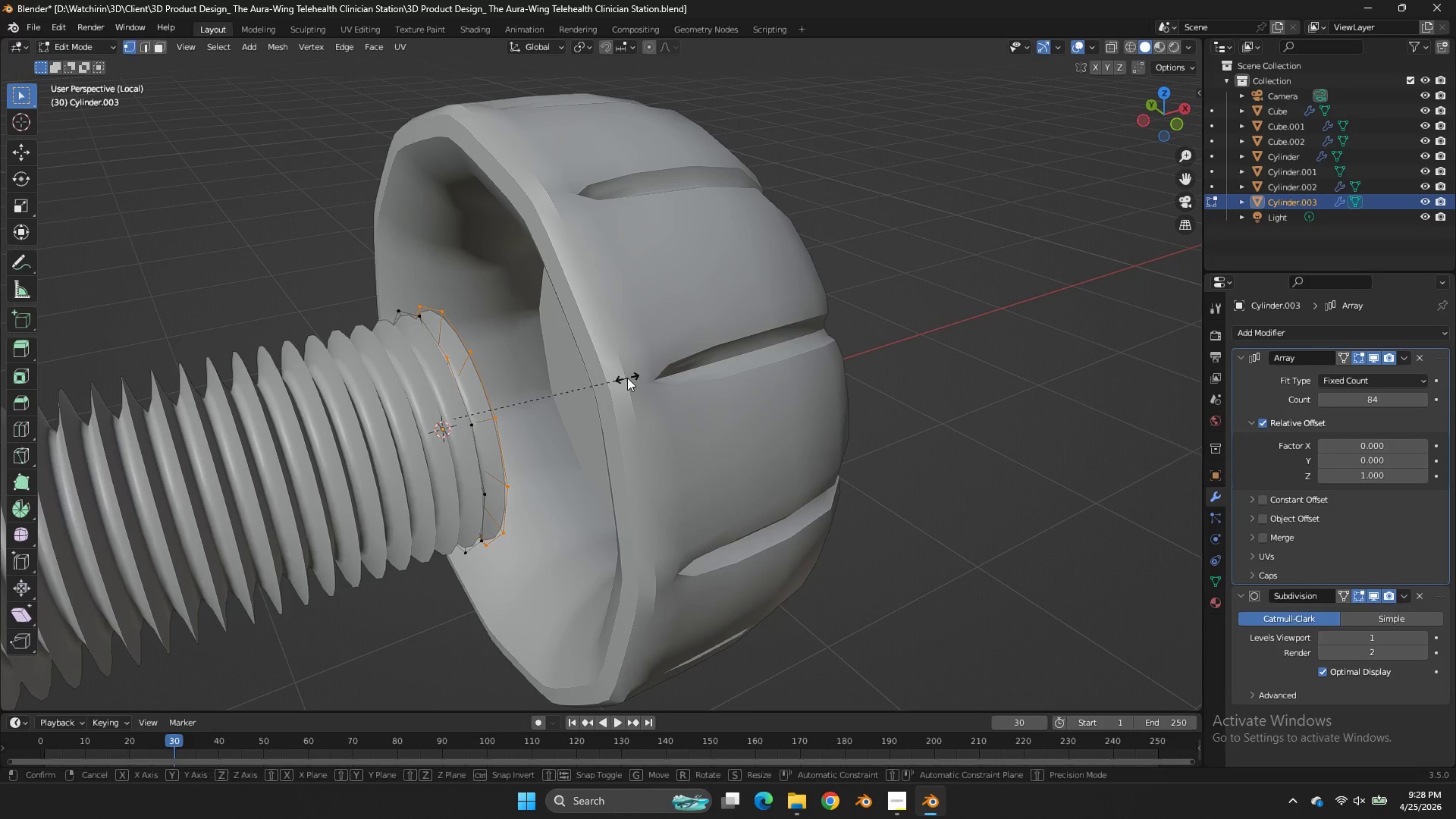 
type(sx)
 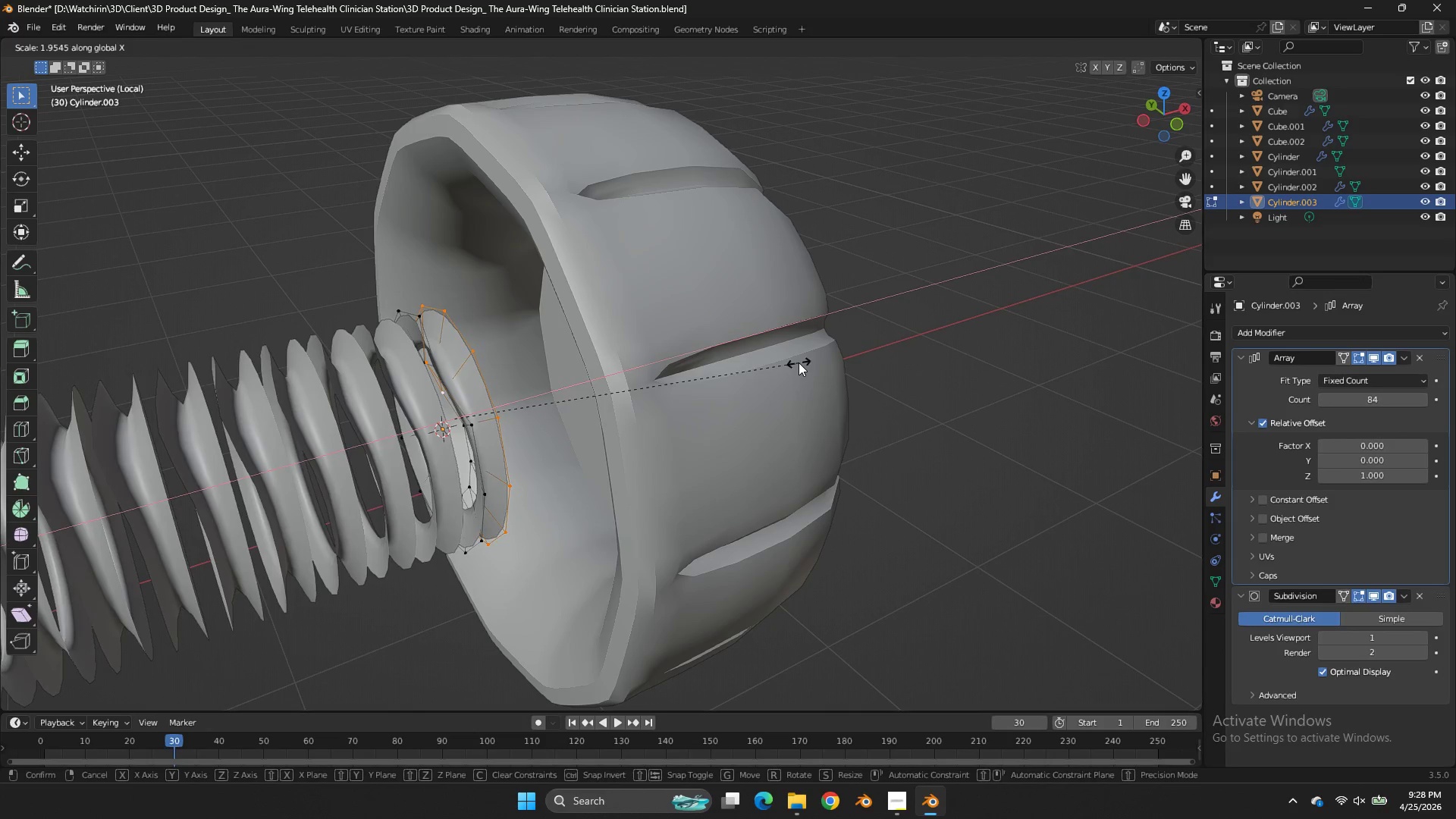 
right_click([799, 362])
 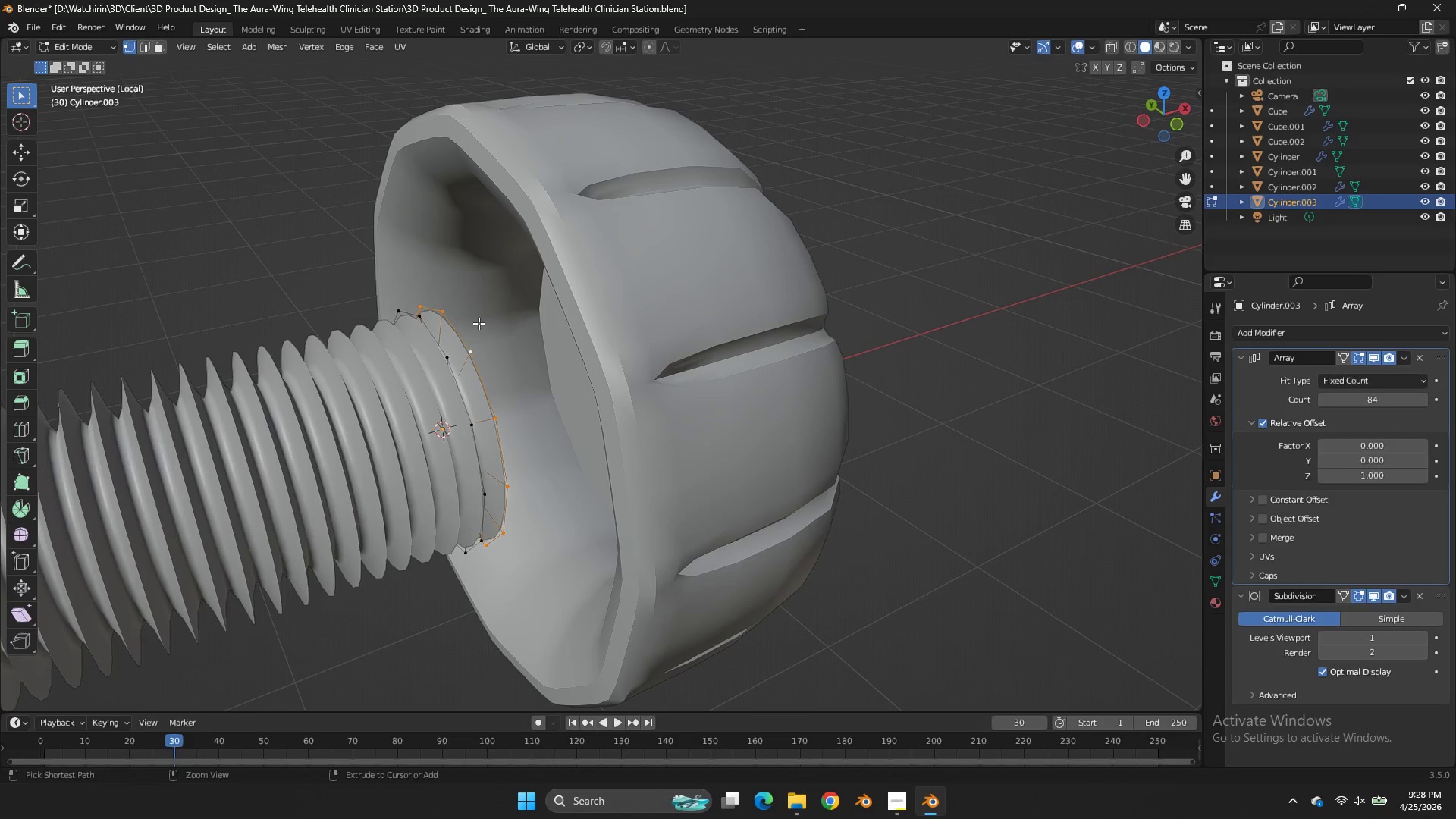 
key(Control+ControlLeft)
 